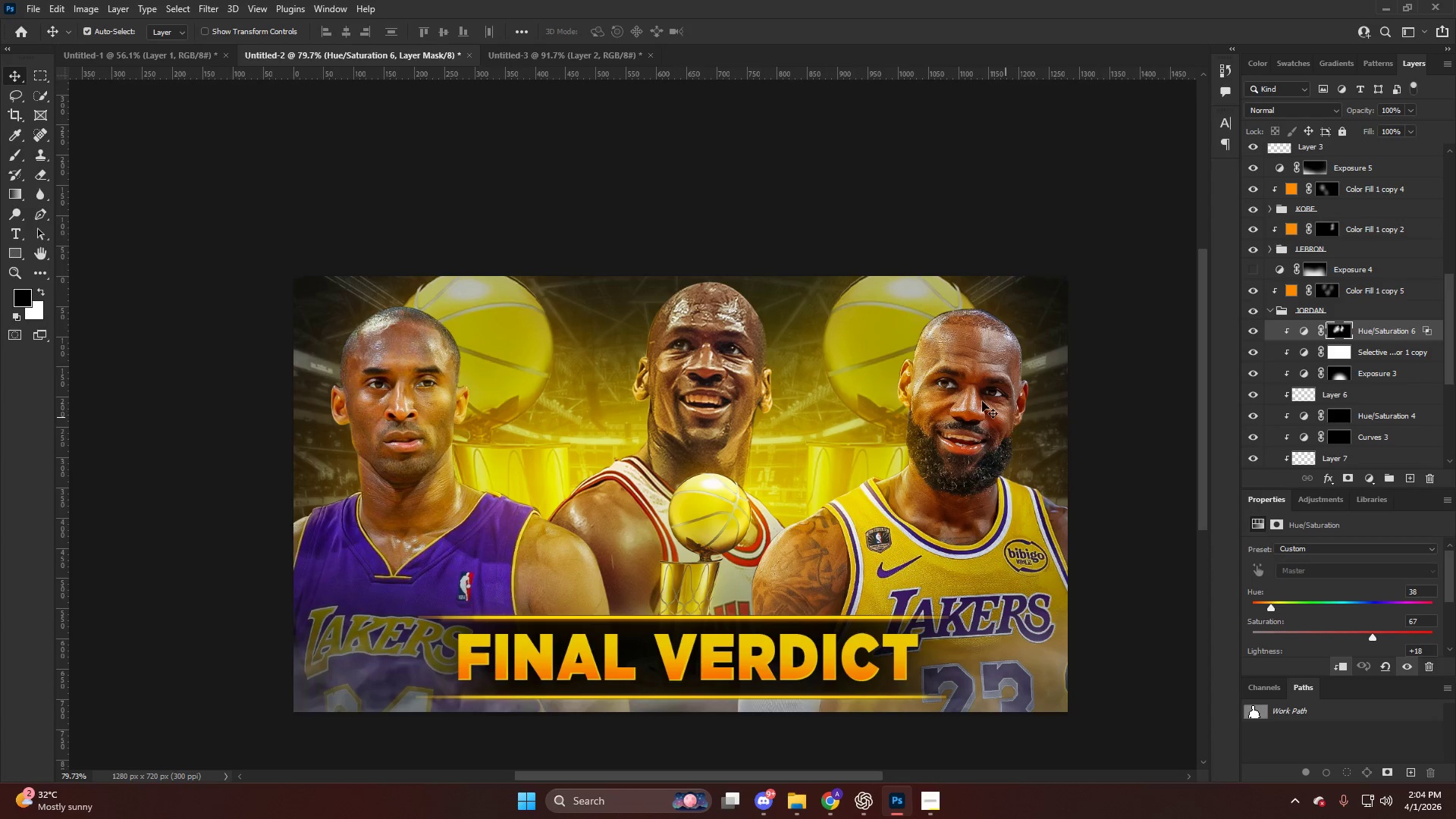 
scroll: coordinate [706, 376], scroll_direction: up, amount: 4.0
 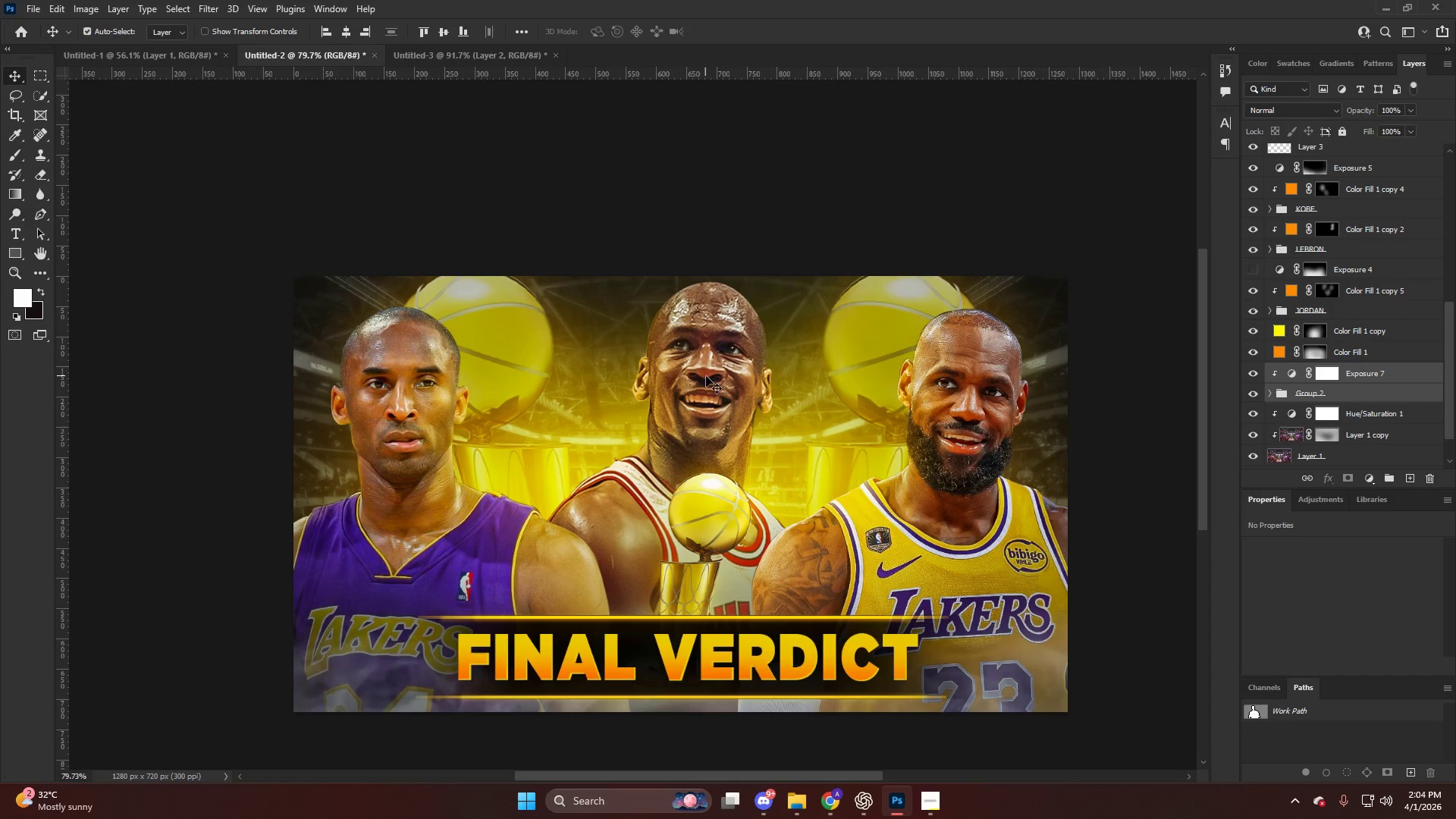 
left_click([706, 354])
 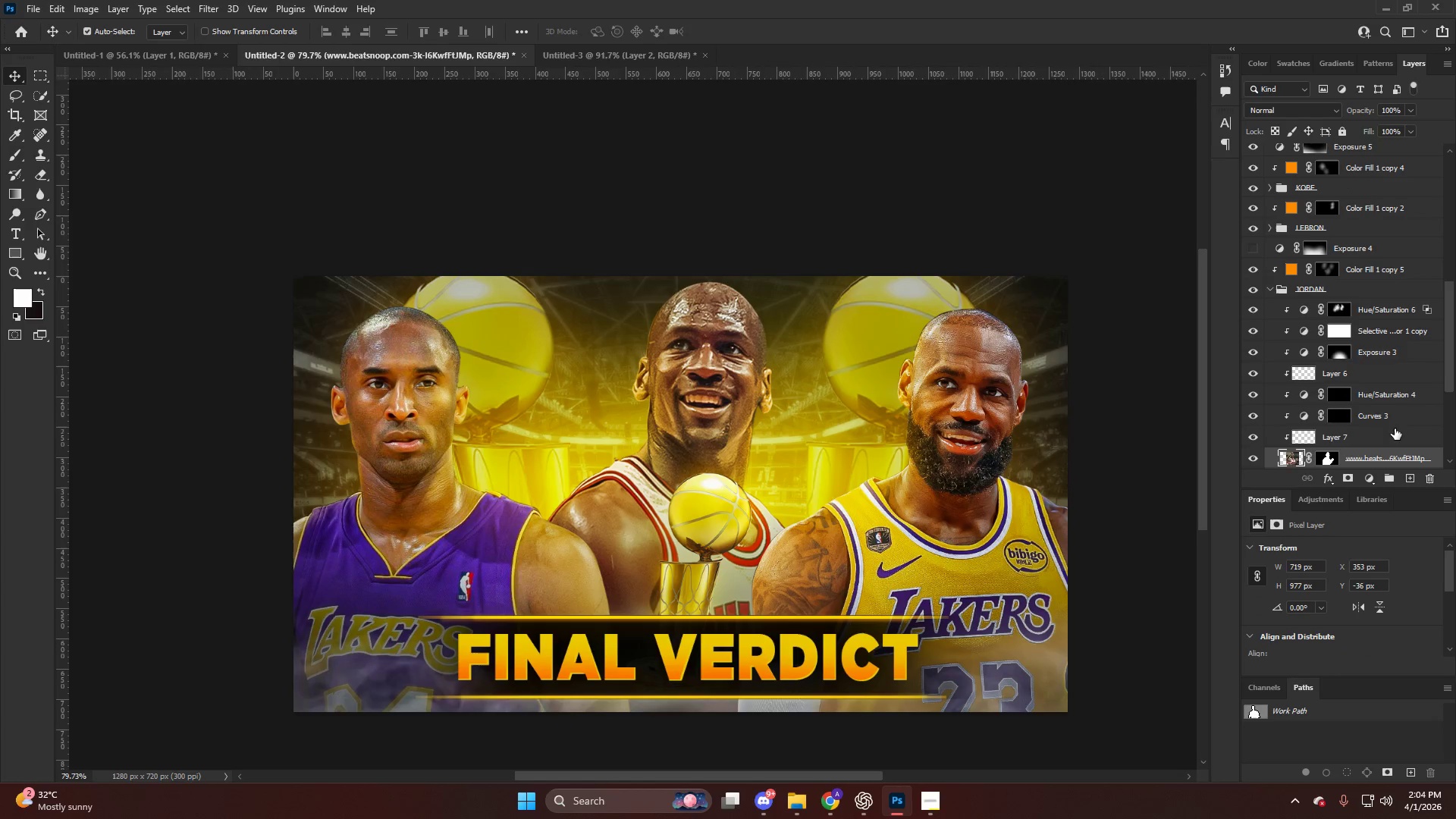 
hold_key(key=AltLeft, duration=0.33)
 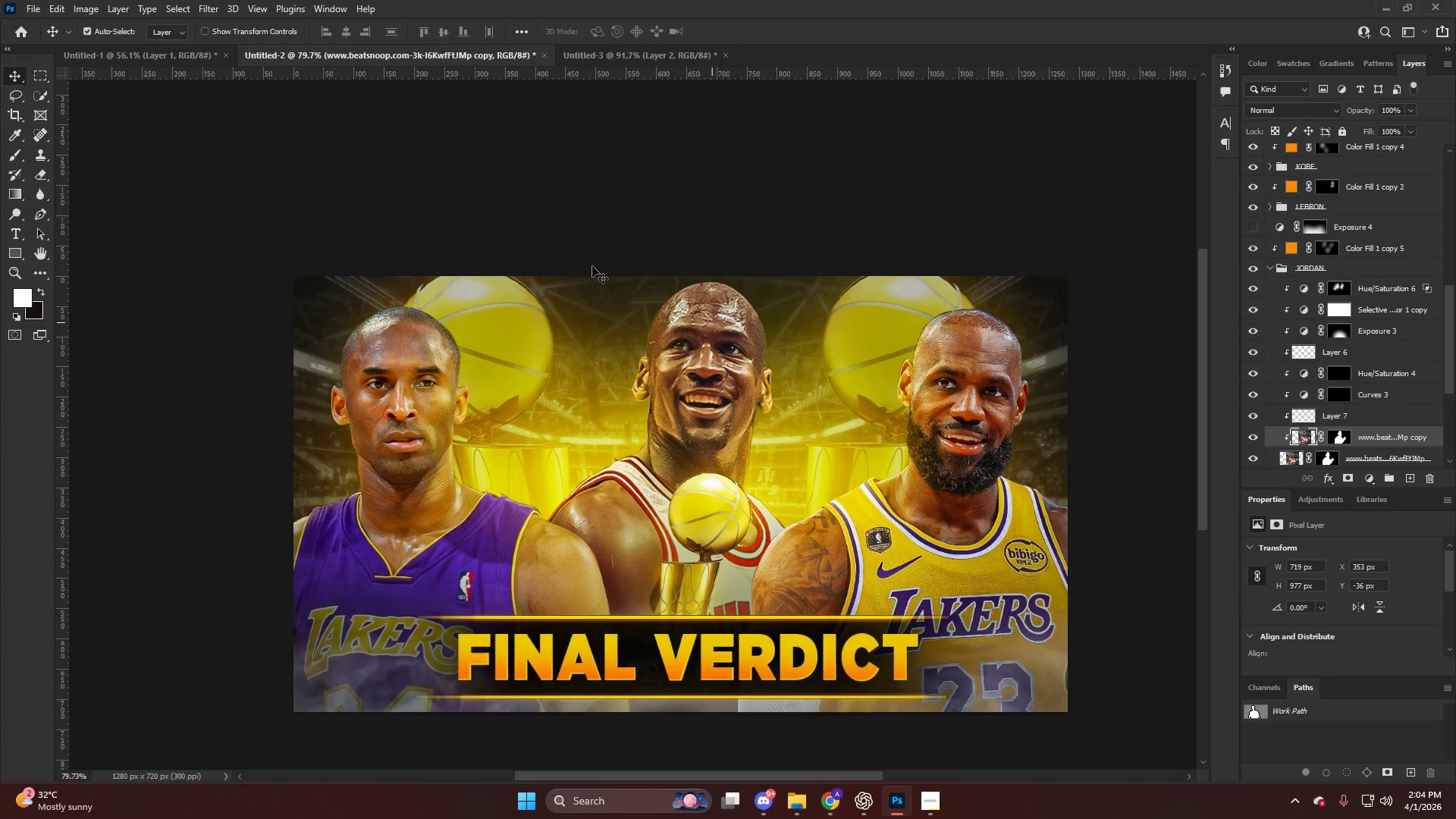 
scroll: coordinate [1344, 432], scroll_direction: down, amount: 1.0
 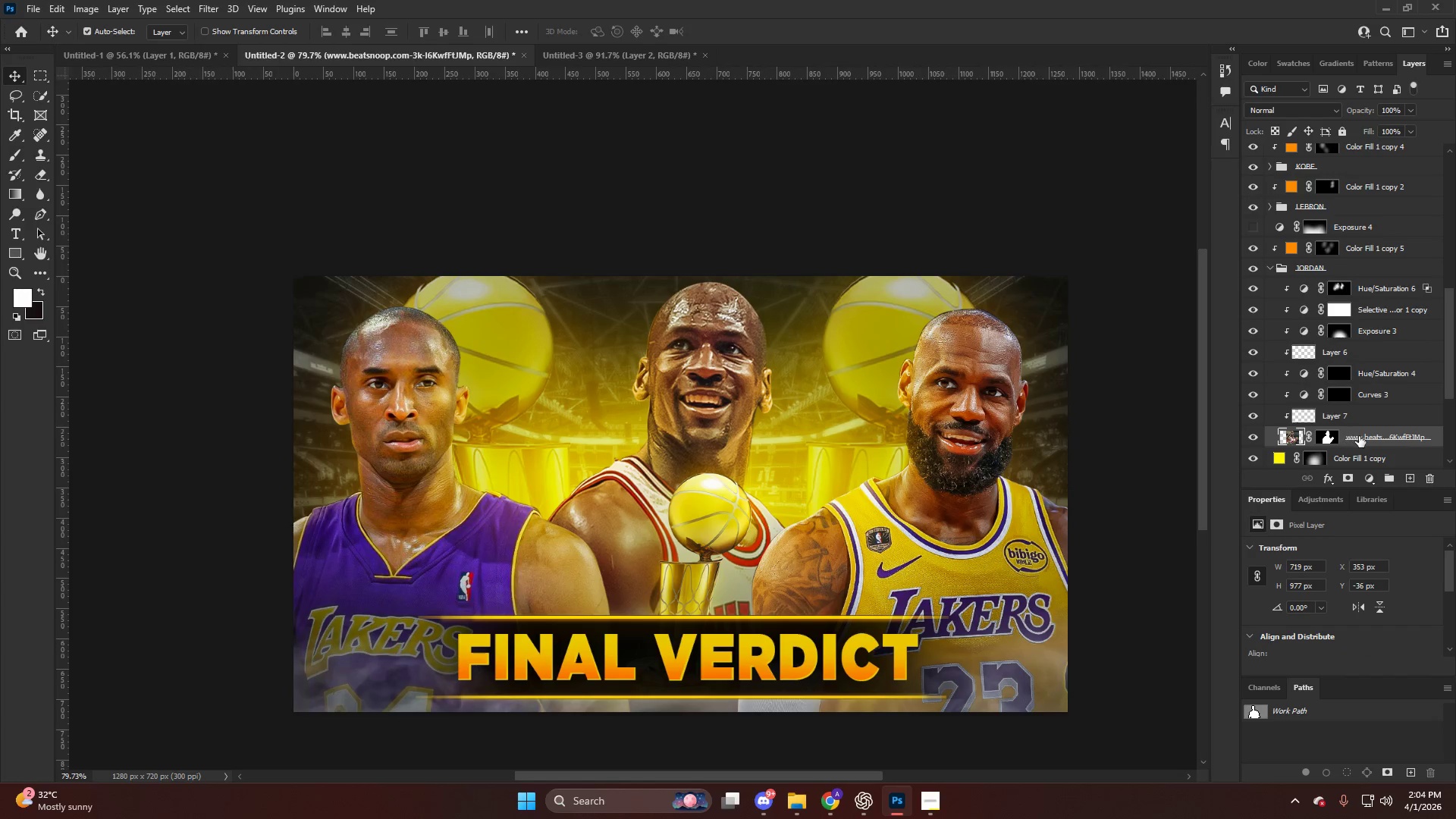 
left_click_drag(start_coordinate=[1365, 435], to_coordinate=[1363, 431])
 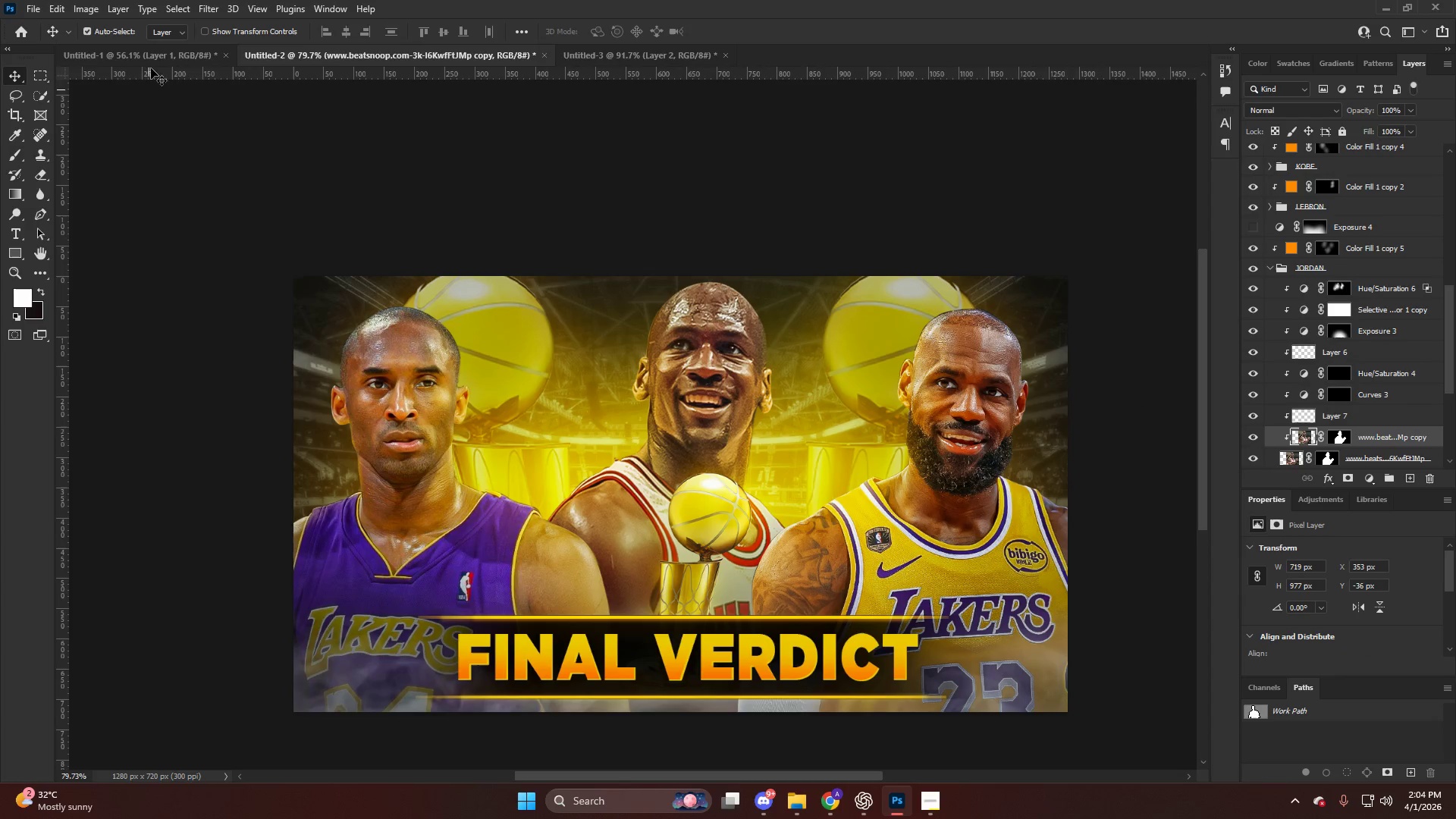 
left_click([209, 11])
 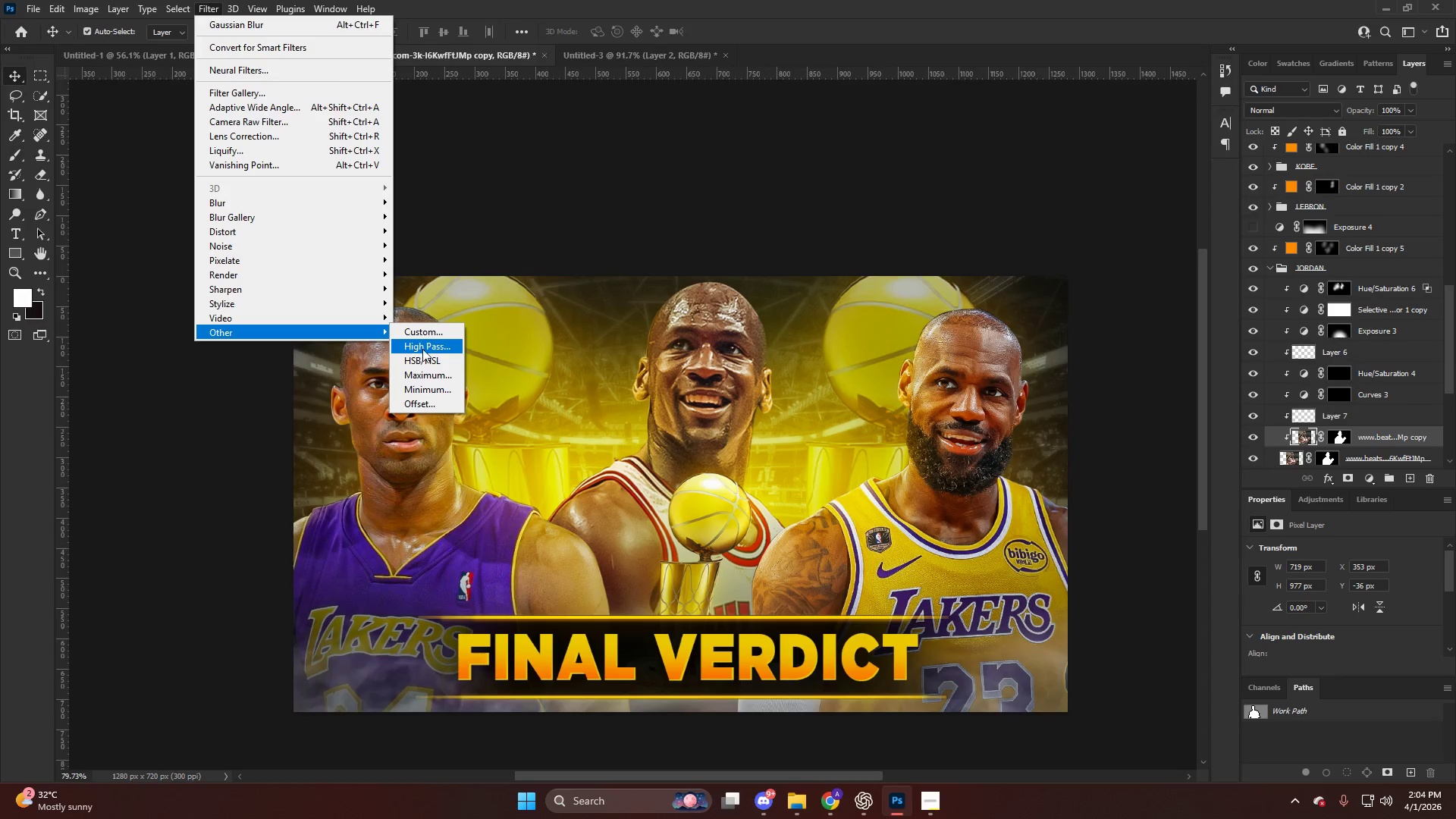 
left_click([434, 353])
 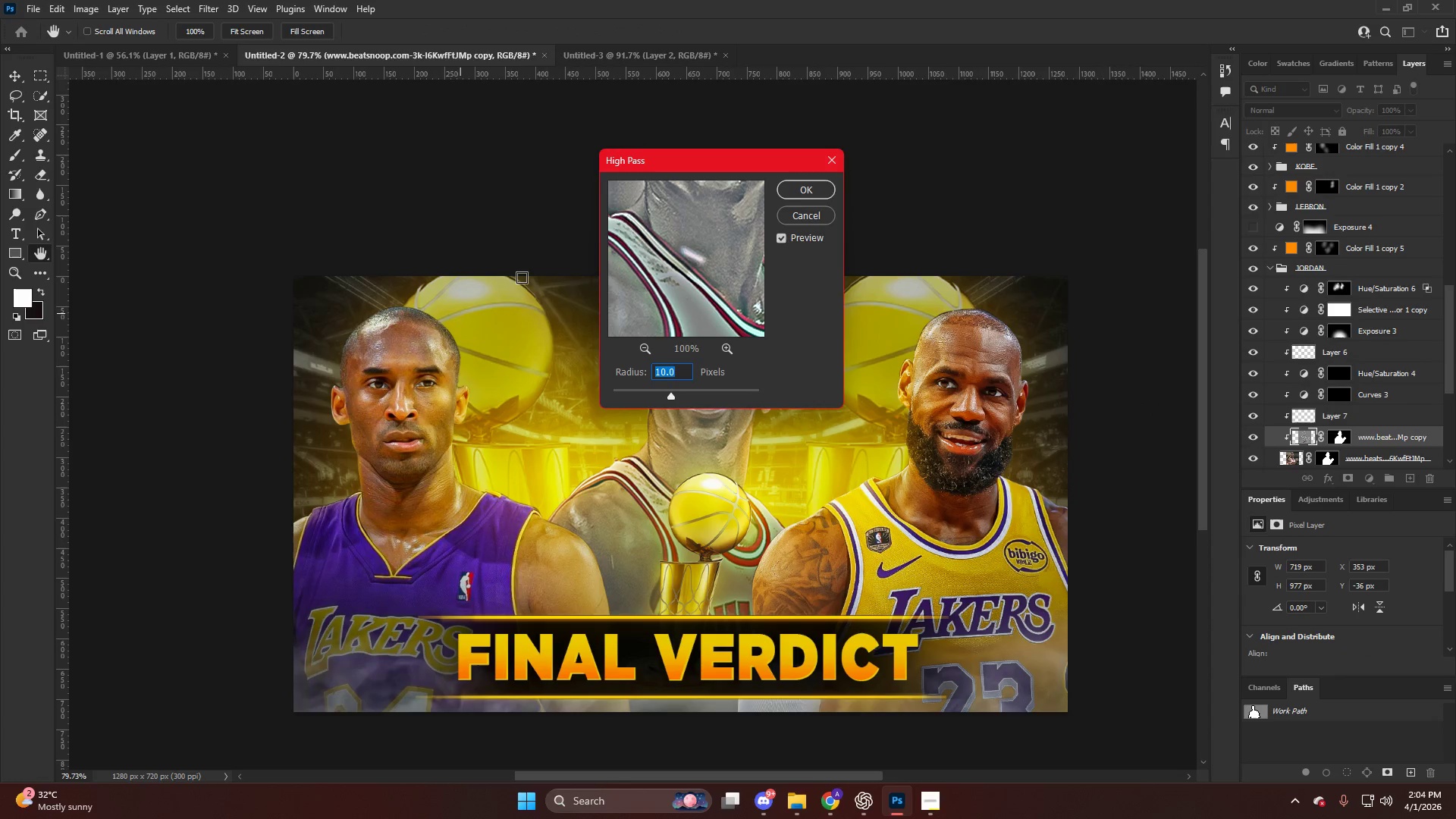 
left_click([799, 193])
 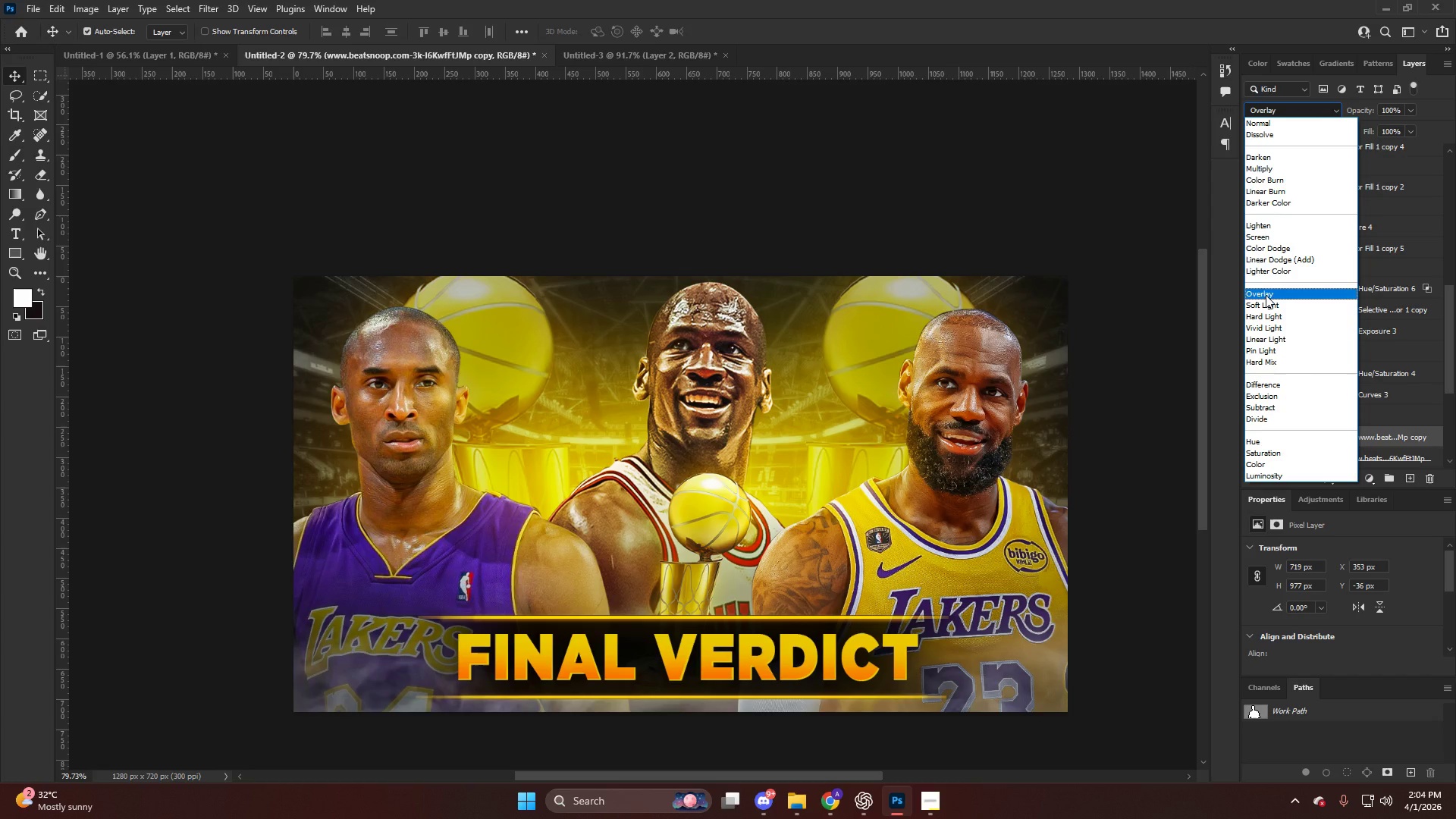 
left_click([1266, 295])
 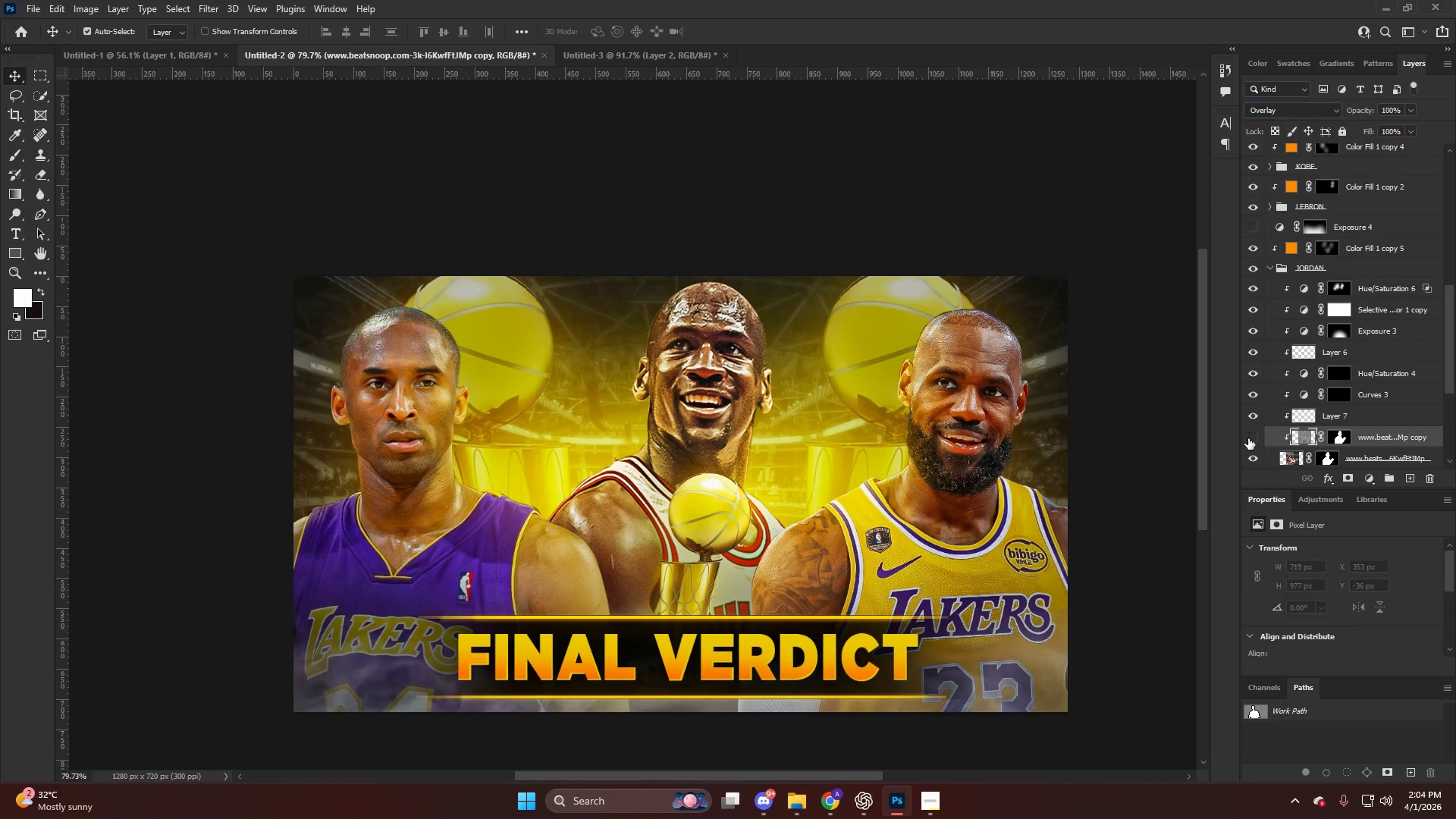 
double_click([1248, 438])
 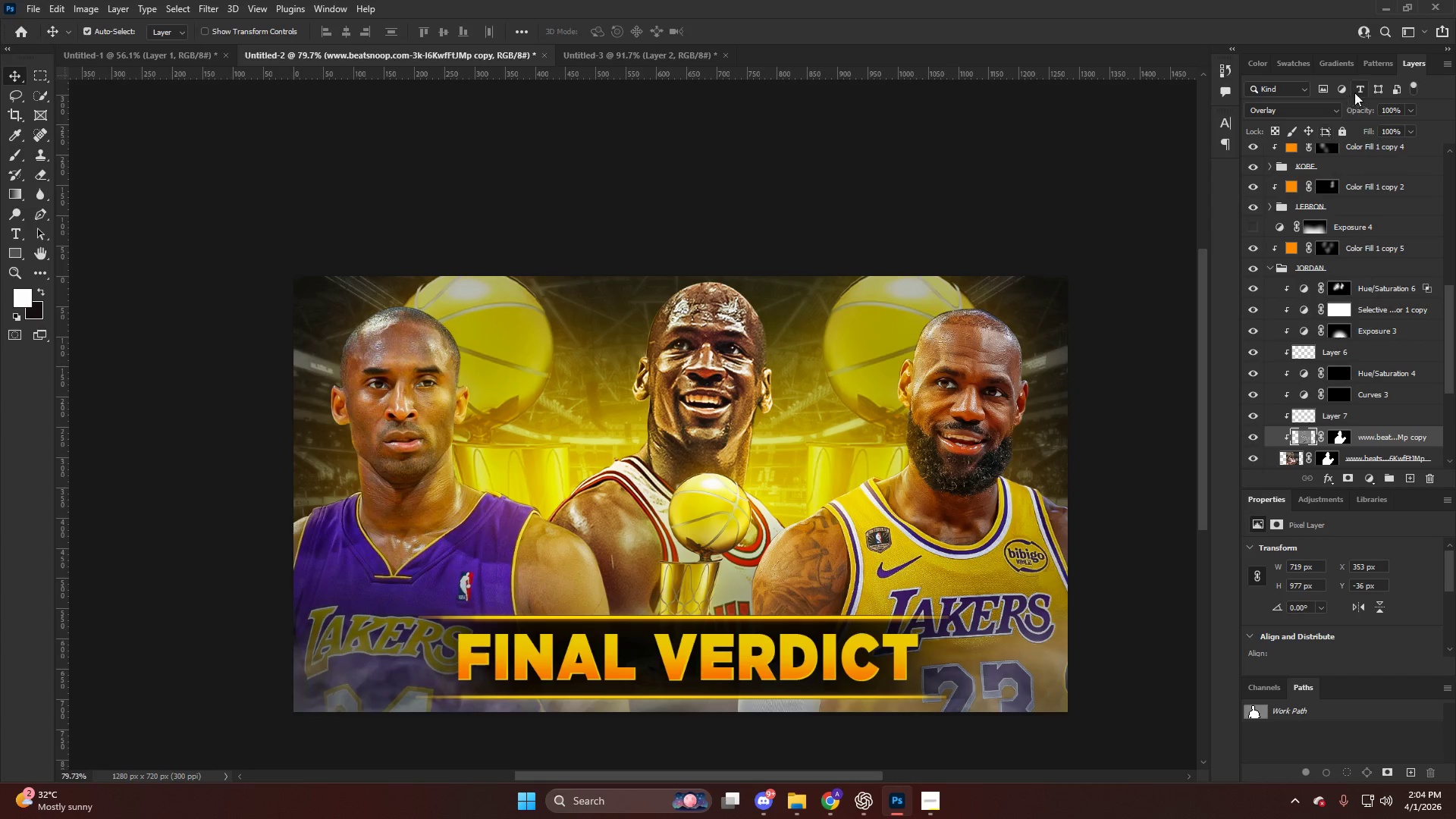 
left_click_drag(start_coordinate=[1360, 111], to_coordinate=[832, 126])
 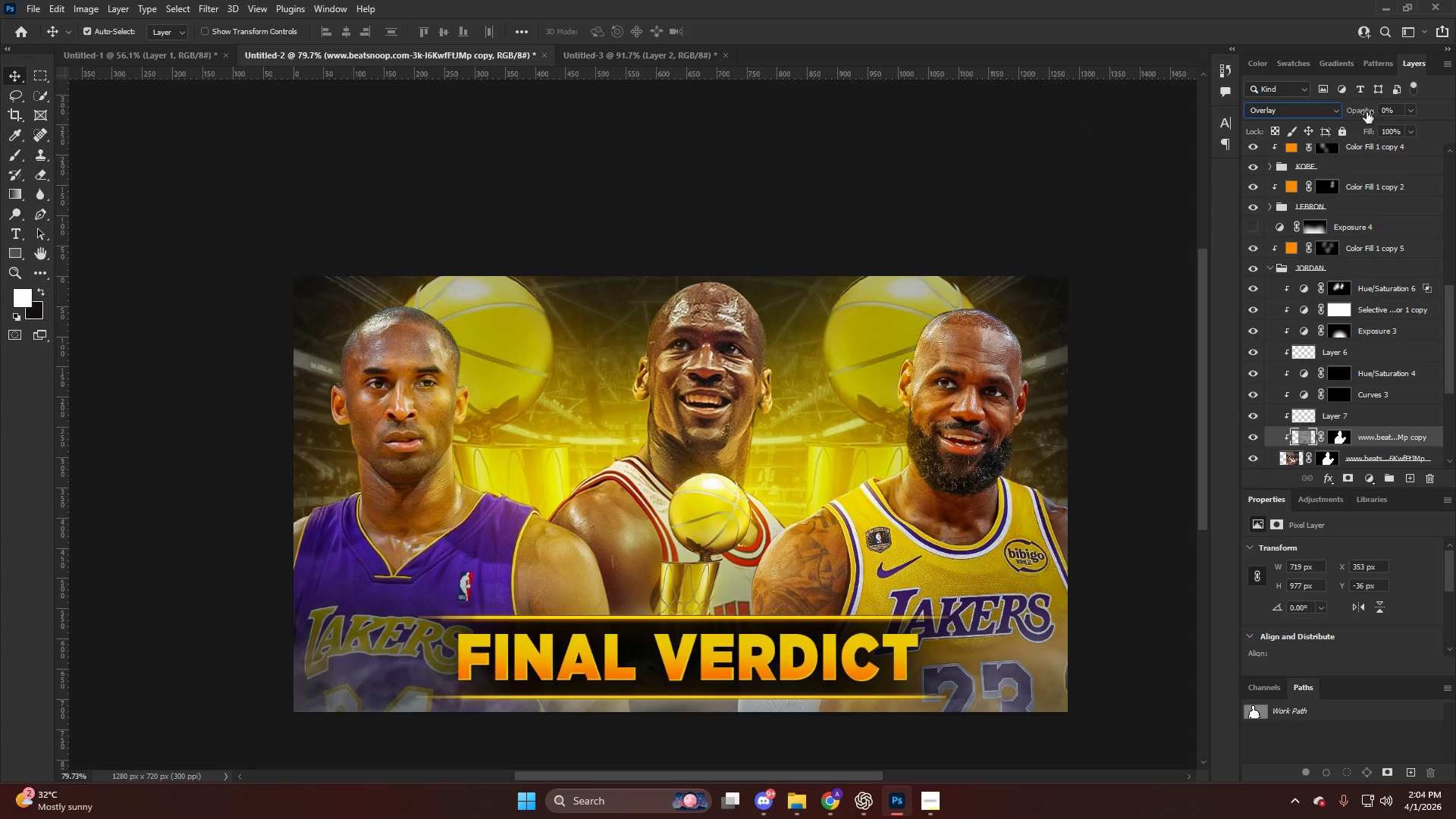 
left_click_drag(start_coordinate=[1363, 111], to_coordinate=[1377, 116])
 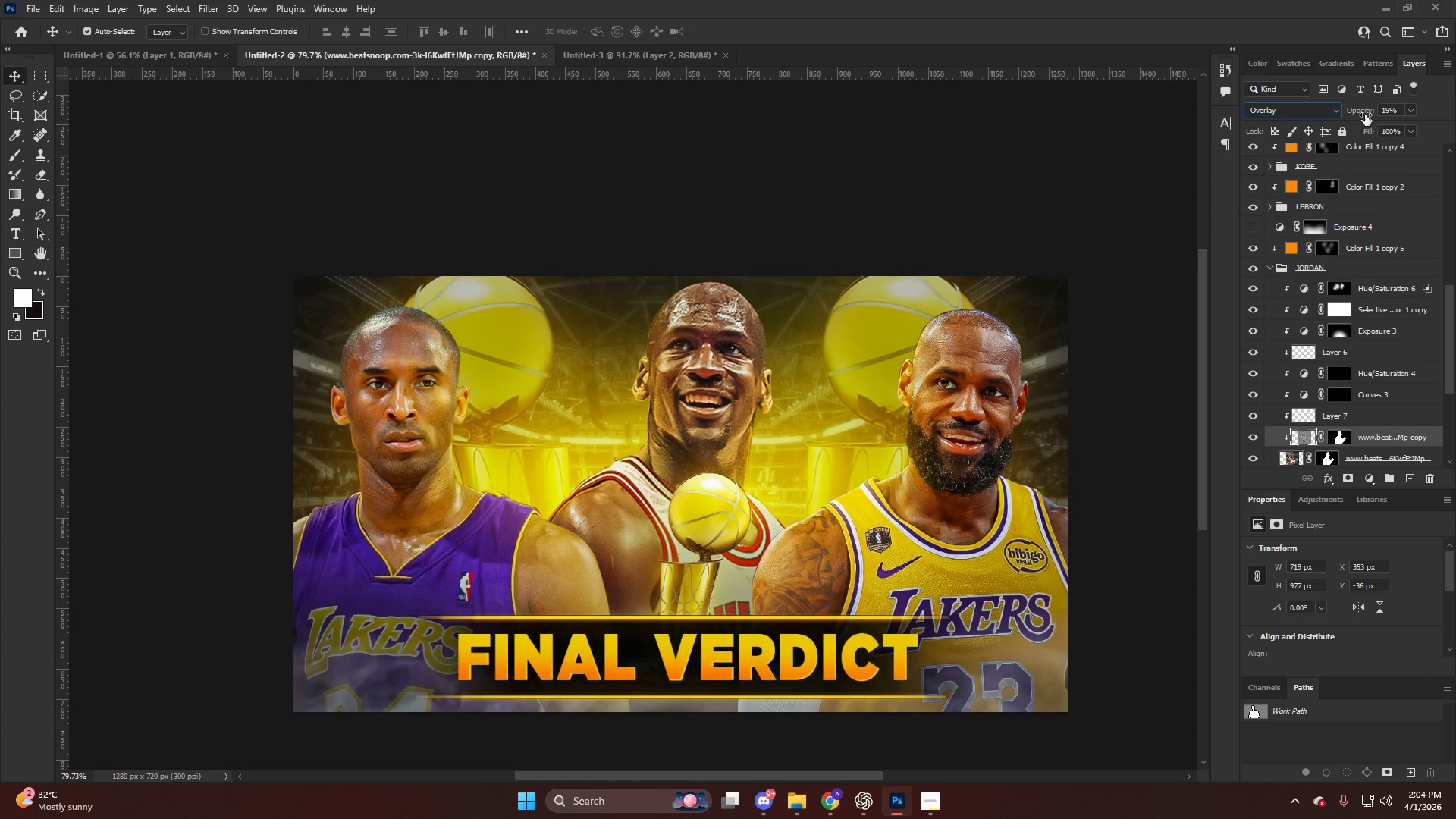 
left_click_drag(start_coordinate=[1365, 115], to_coordinate=[1386, 120])
 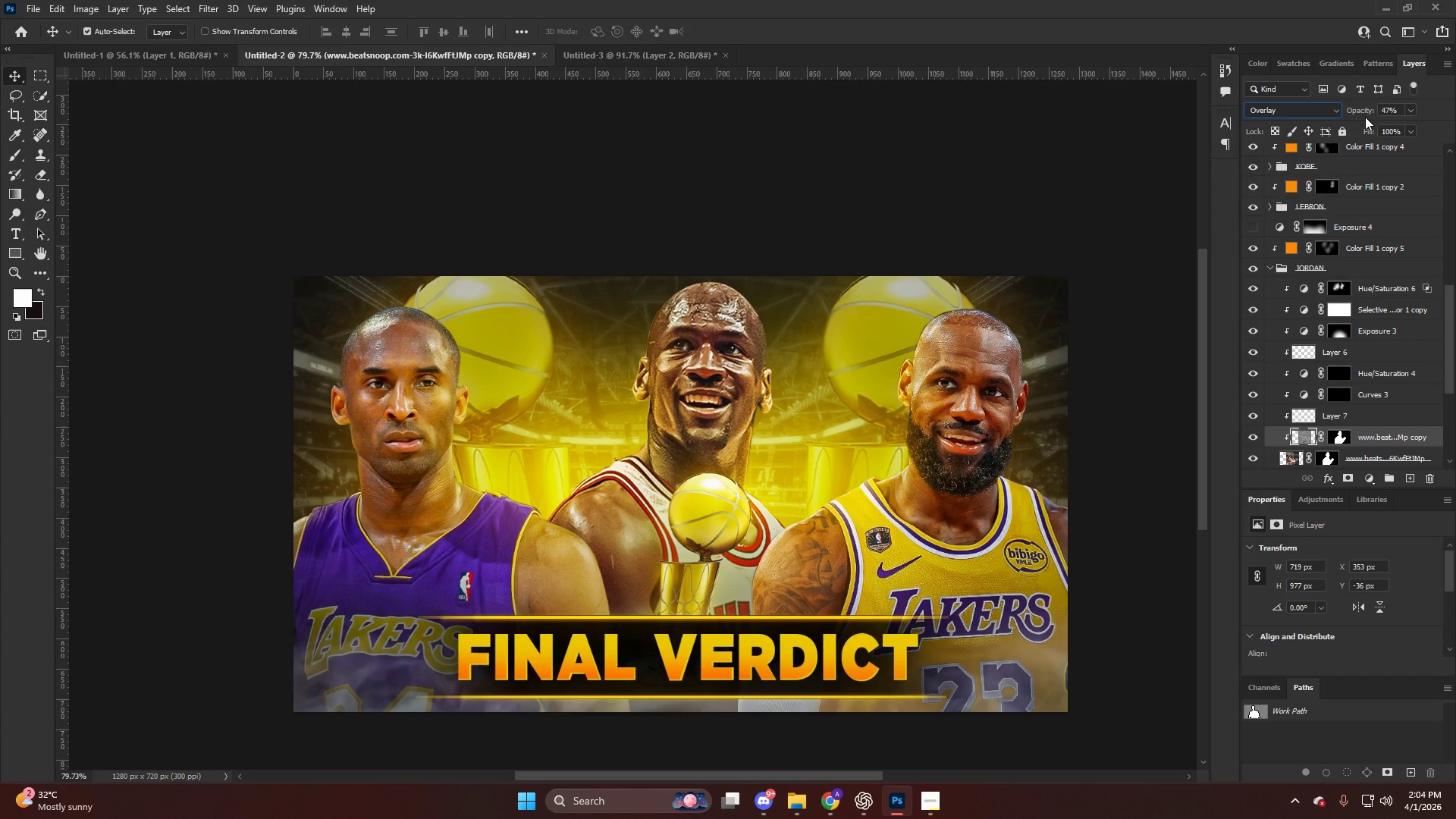 
left_click_drag(start_coordinate=[1365, 117], to_coordinate=[1376, 121])
 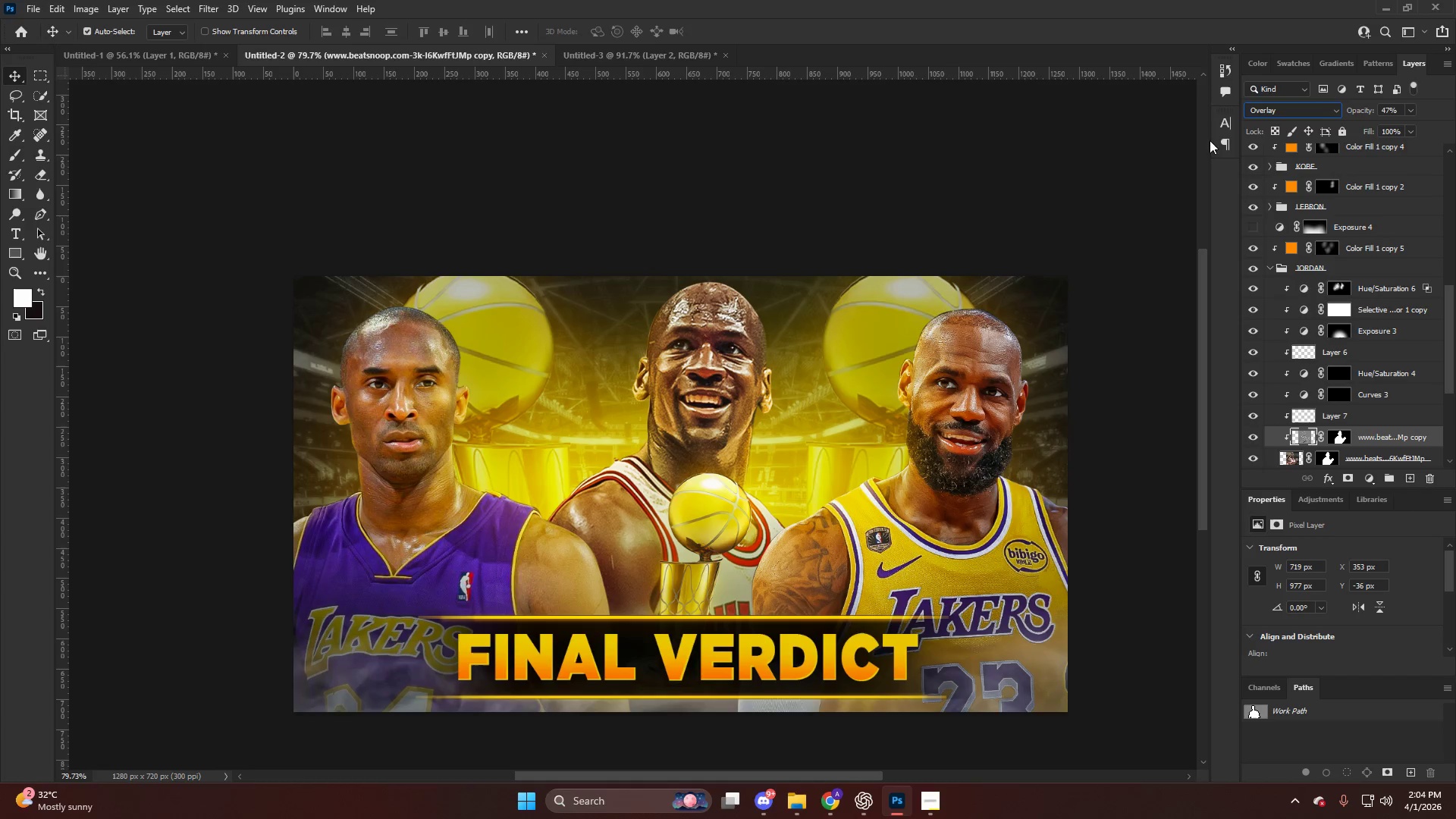 
key(Alt+AltLeft)
 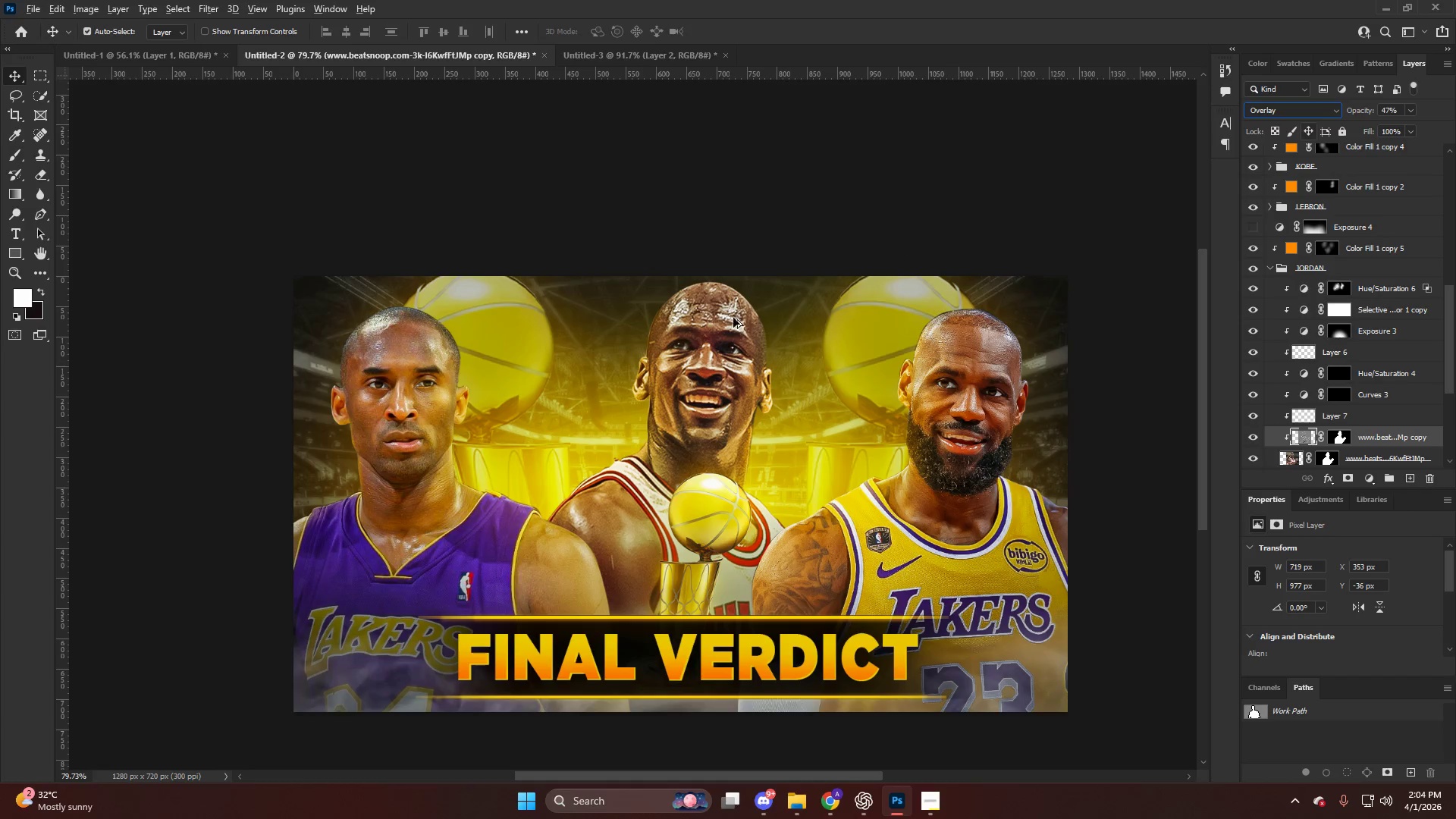 
key(Alt+AltLeft)
 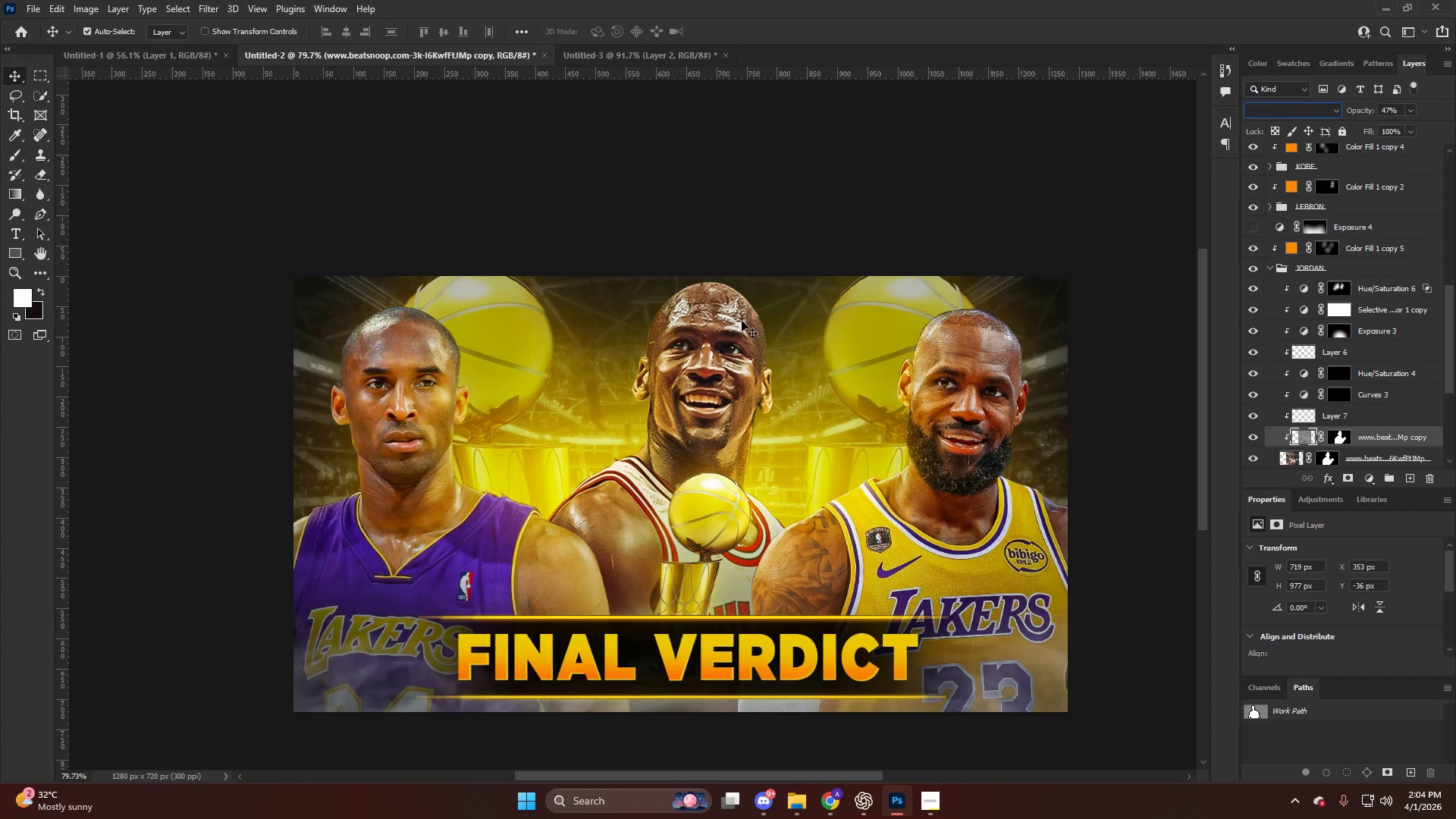 
key(NumpadEnter)
 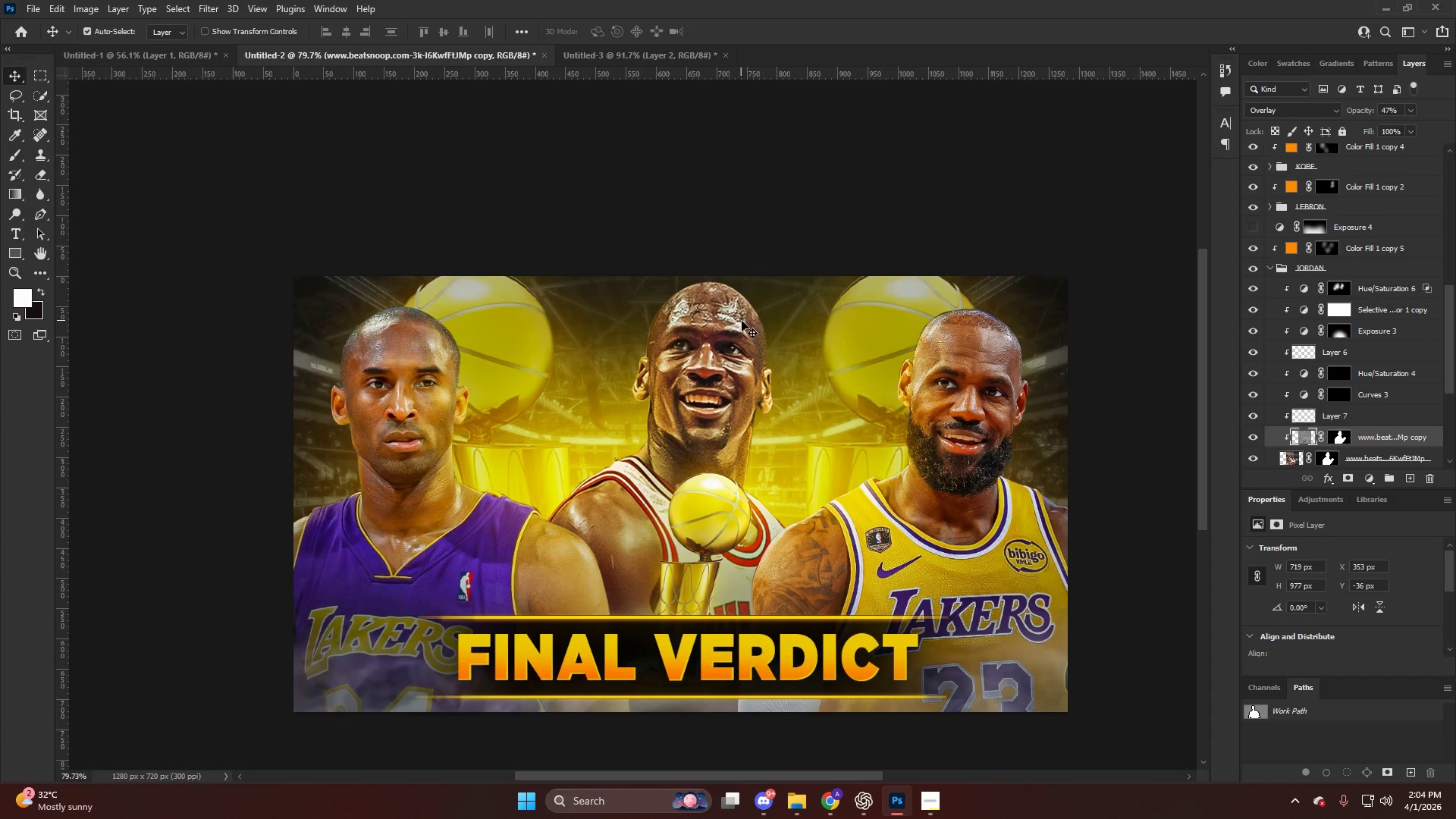 
scroll: coordinate [739, 322], scroll_direction: none, amount: 0.0
 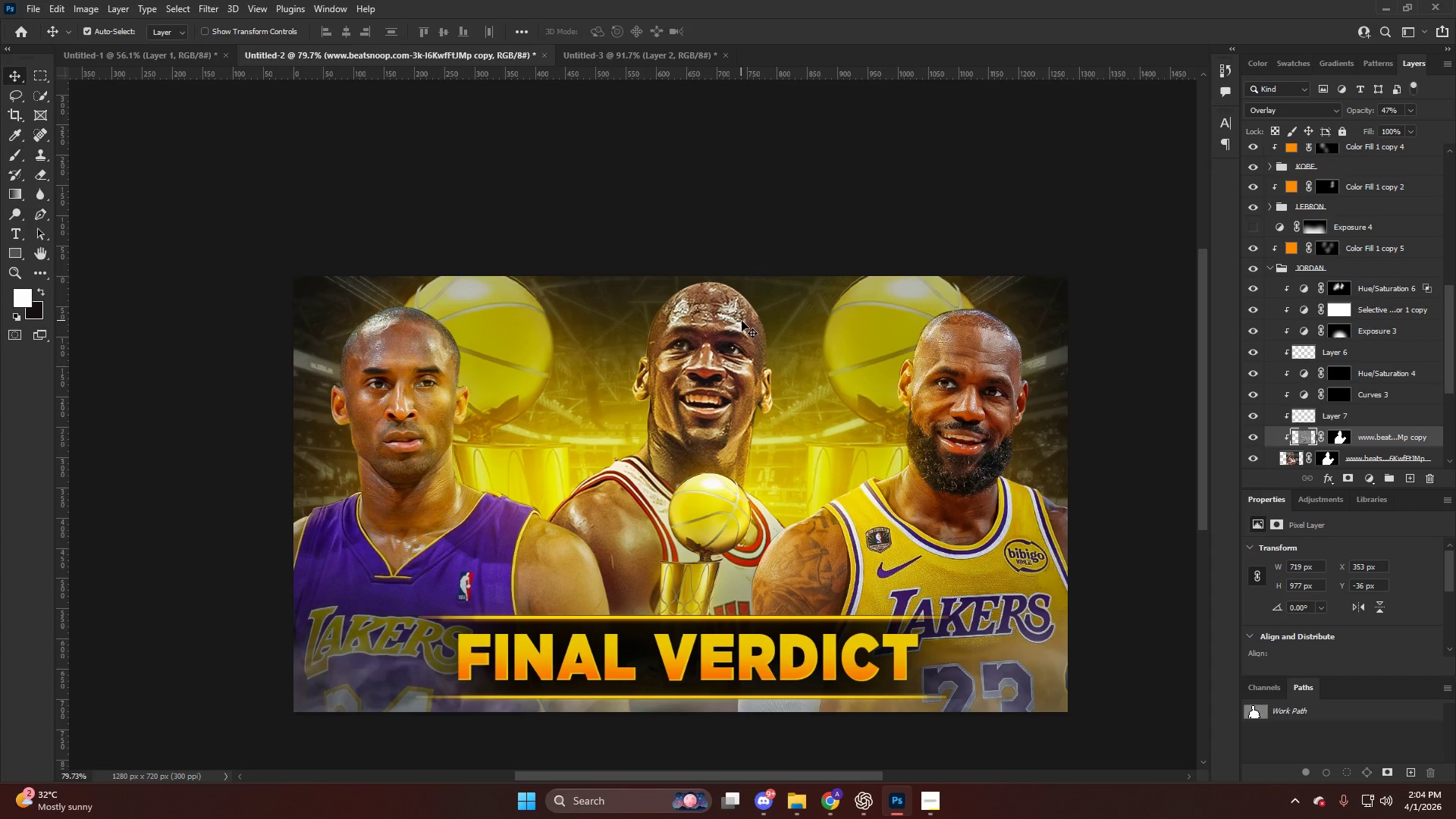 
hold_key(key=AltLeft, duration=0.62)
scroll: coordinate [779, 328], scroll_direction: up, amount: 4.0
 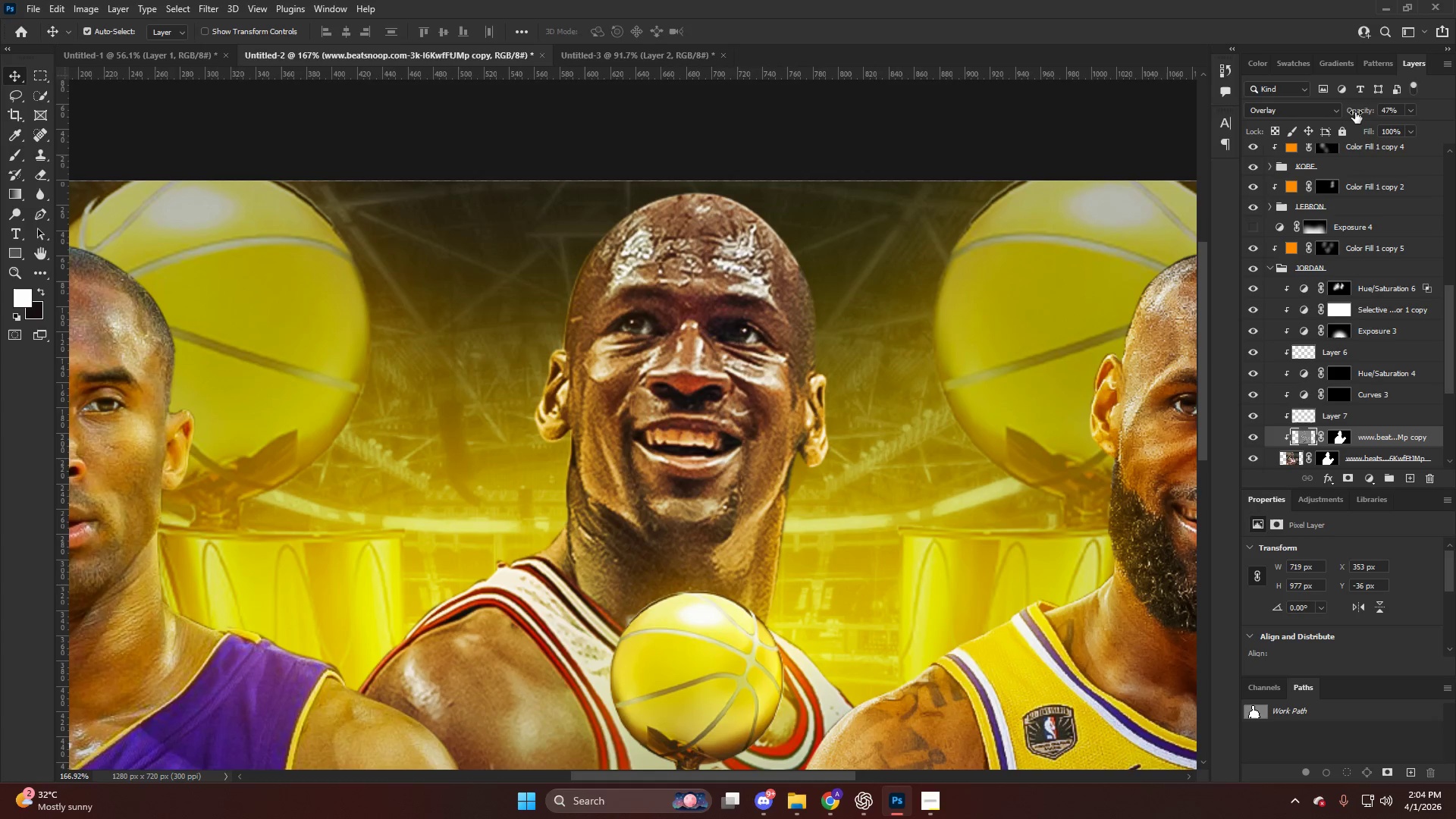 
left_click_drag(start_coordinate=[1360, 111], to_coordinate=[1366, 113])
 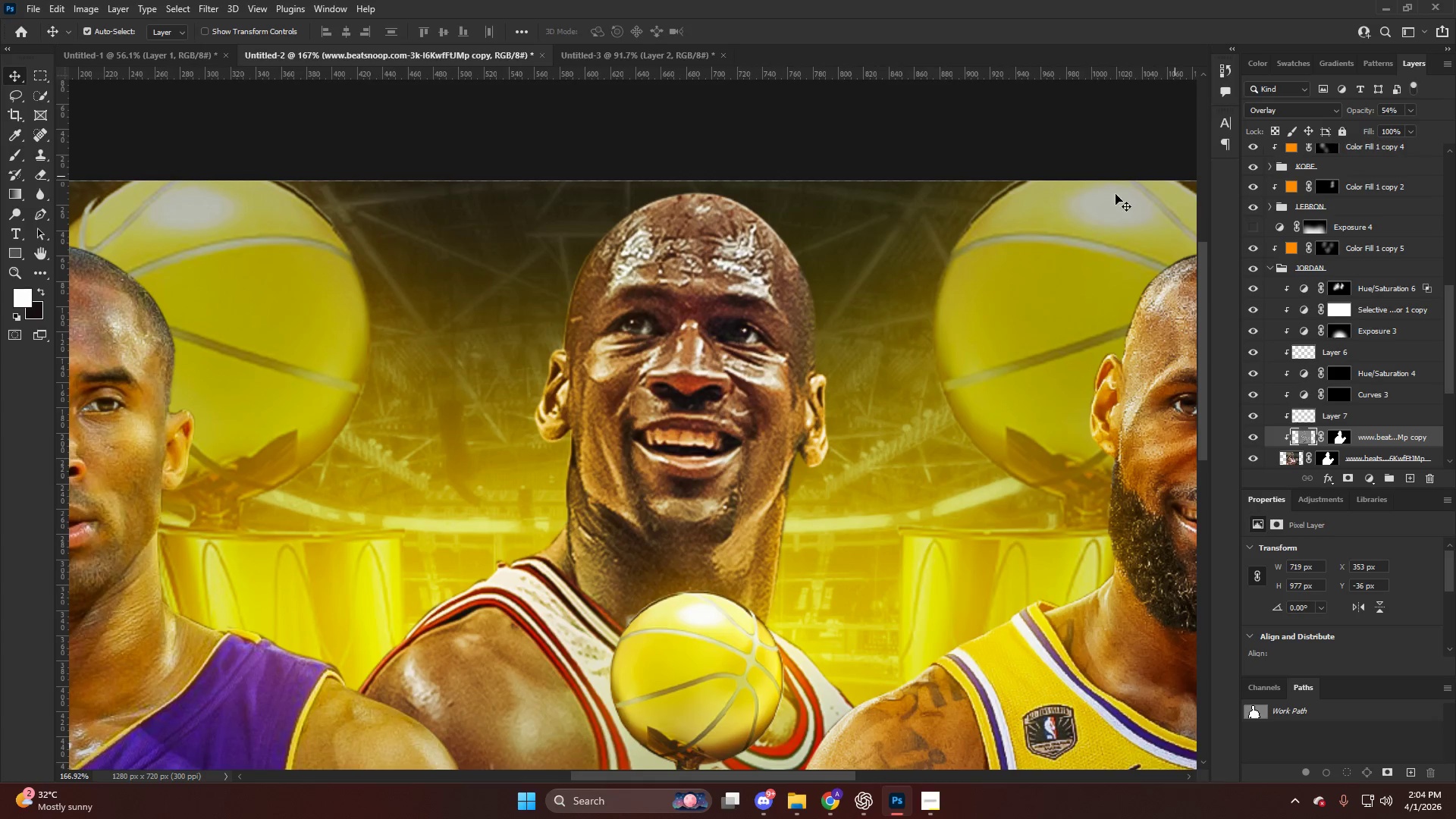 
hold_key(key=AltLeft, duration=0.78)
hold_key(key=ControlLeft, duration=0.36)
hold_key(key=AltLeft, duration=0.53)
scroll: coordinate [917, 268], scroll_direction: down, amount: 18.0
 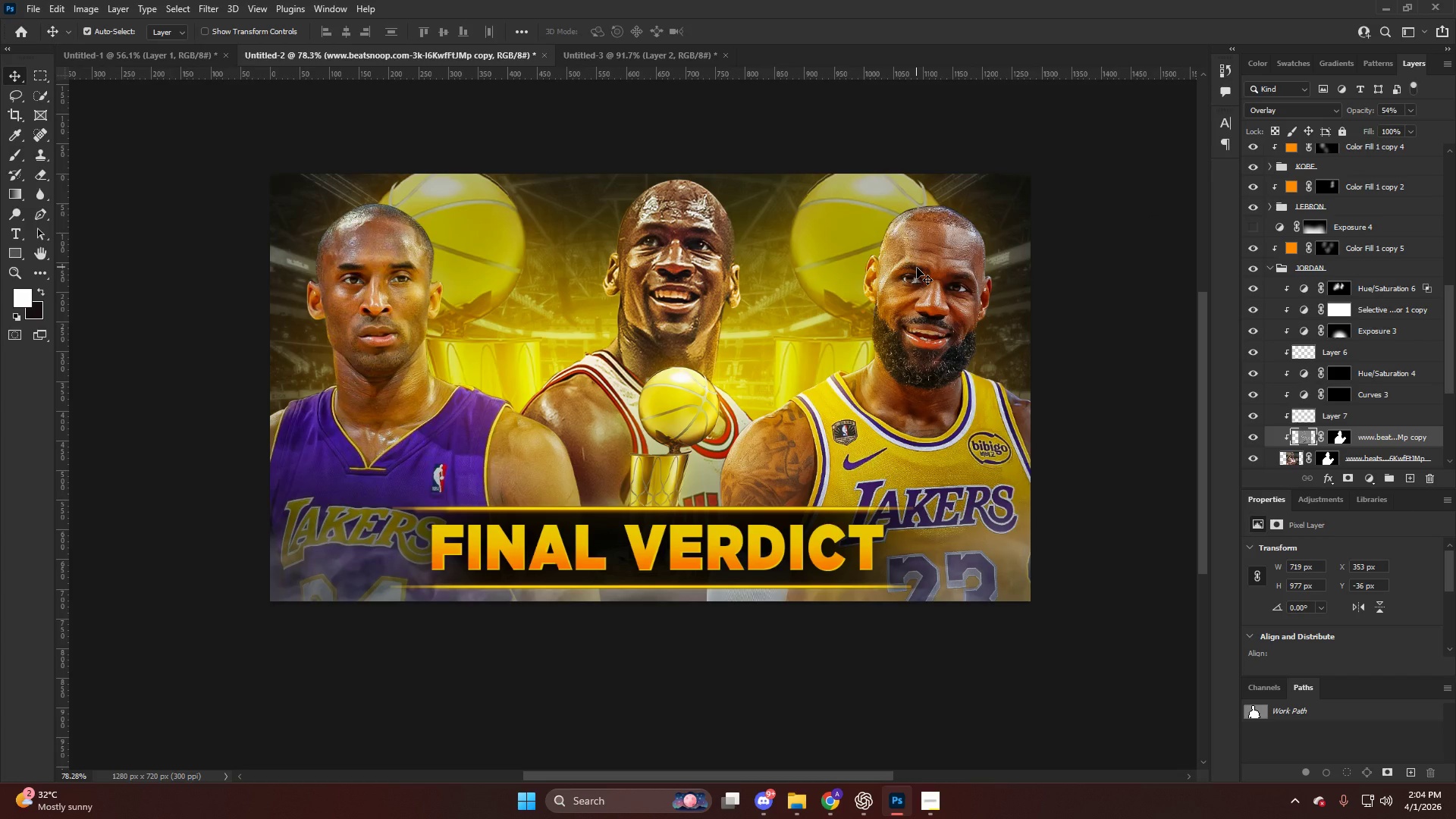 
key(Alt+AltLeft)
 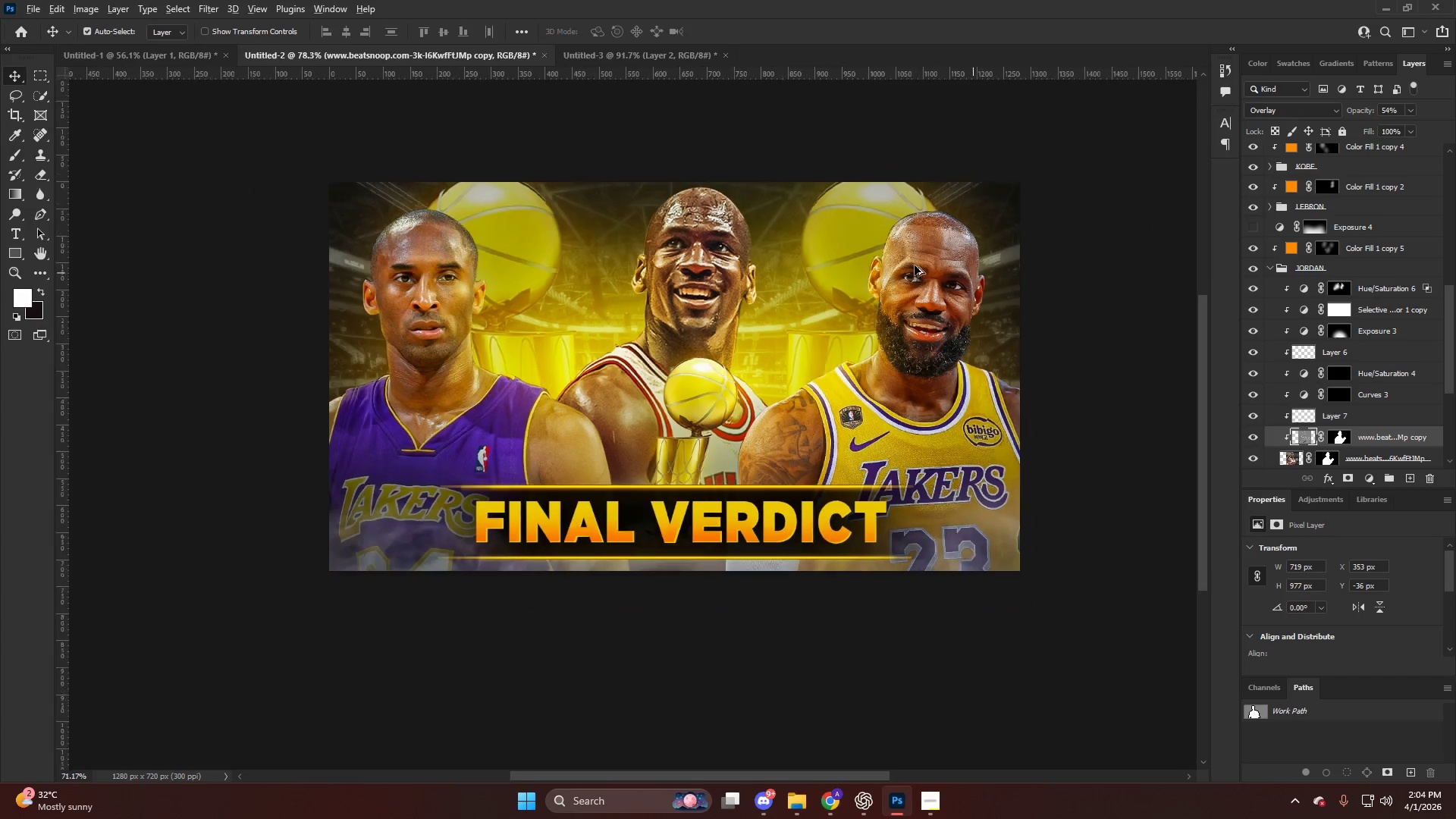 
scroll: coordinate [915, 265], scroll_direction: down, amount: 4.0
 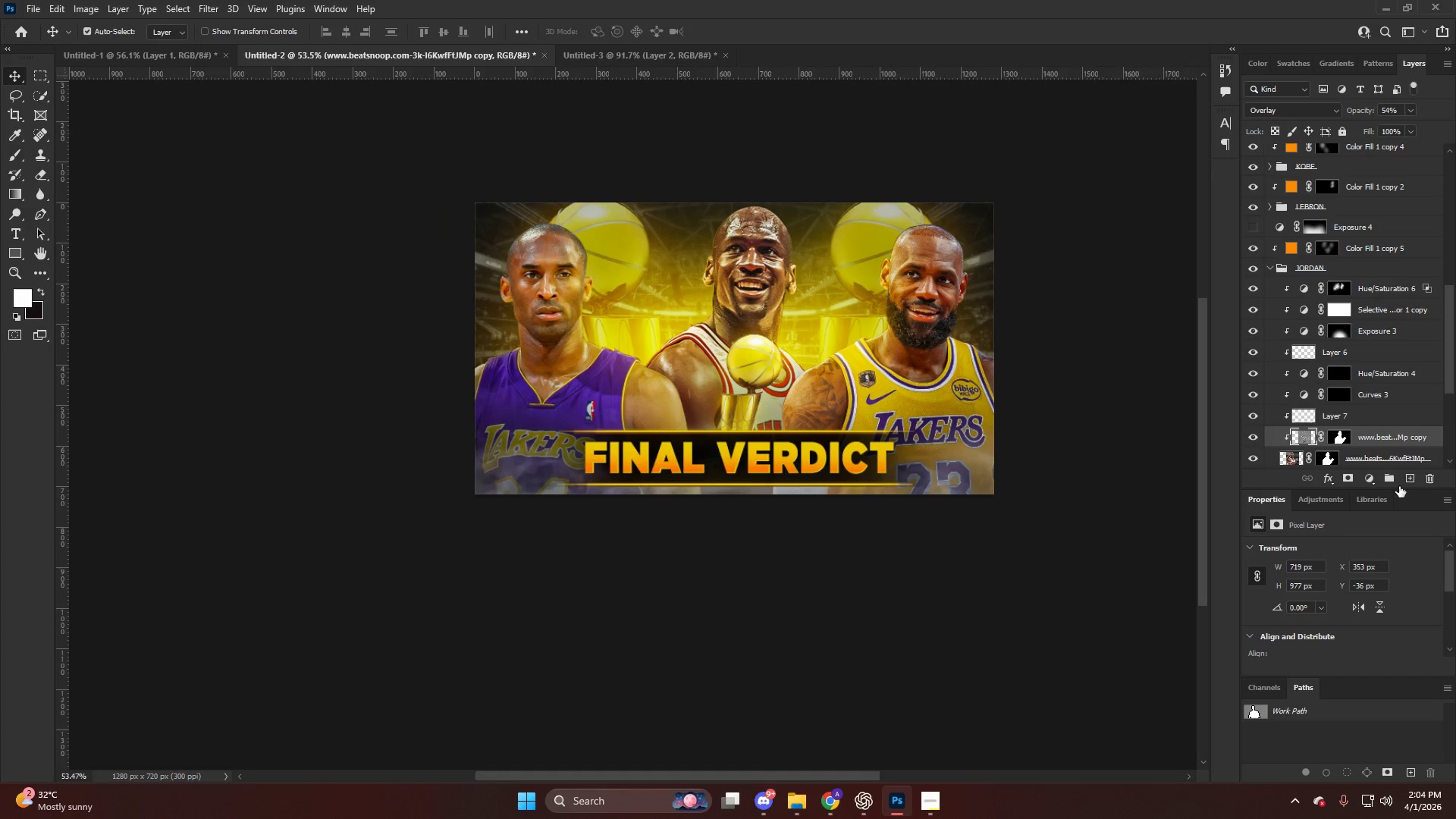 
left_click([1369, 482])
 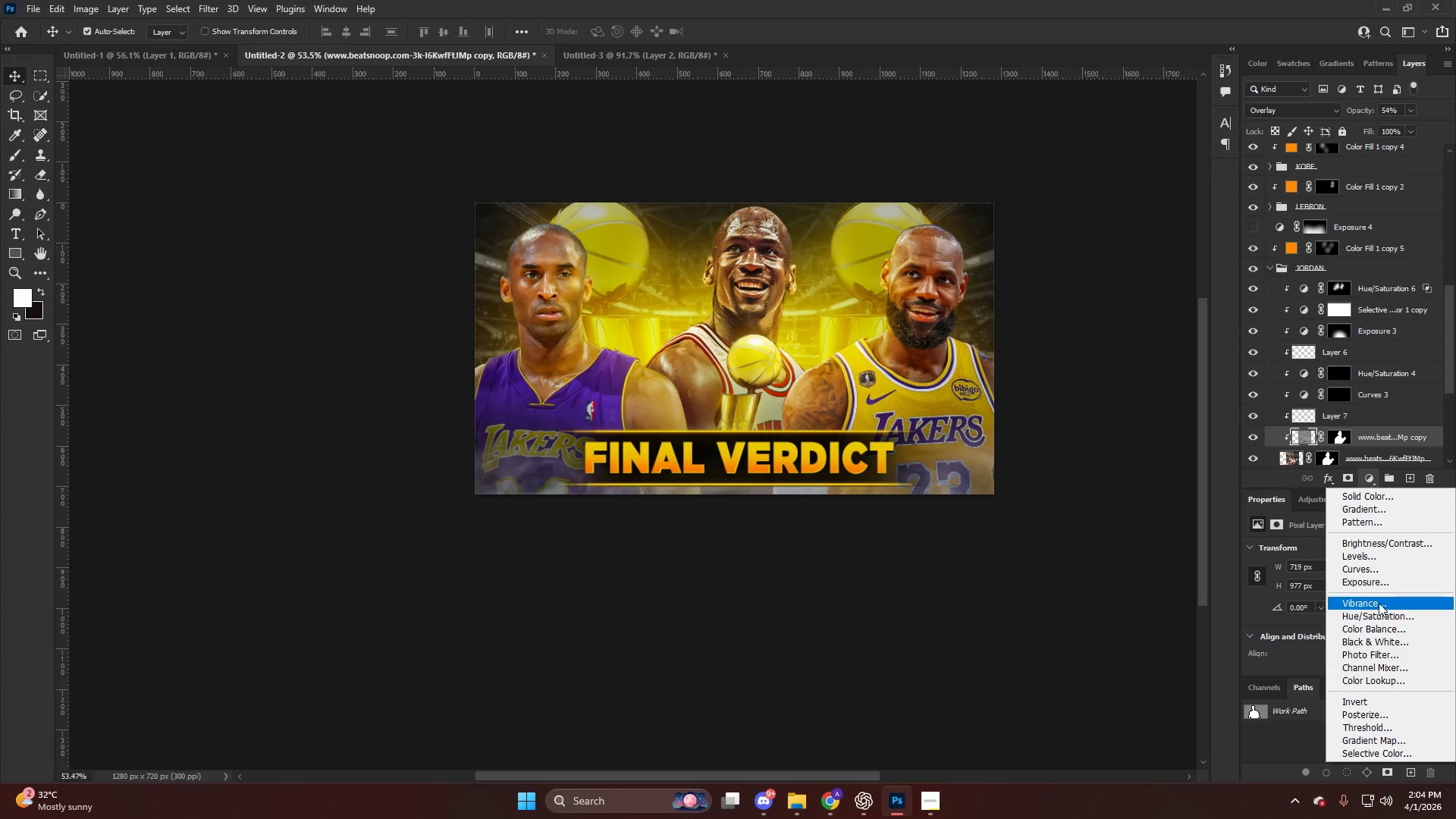 
left_click([1379, 574])
 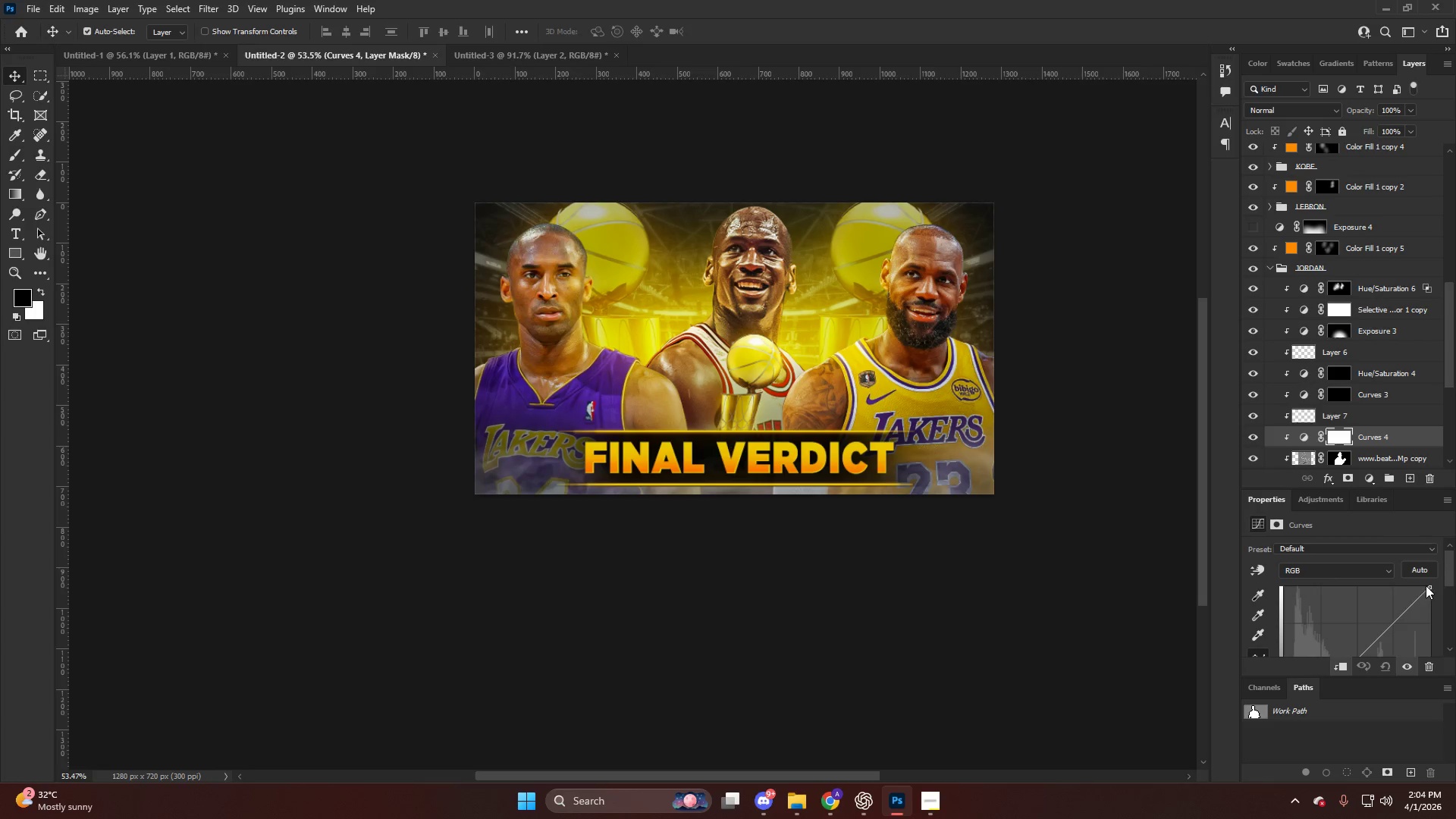 
left_click_drag(start_coordinate=[1430, 588], to_coordinate=[1434, 603])
 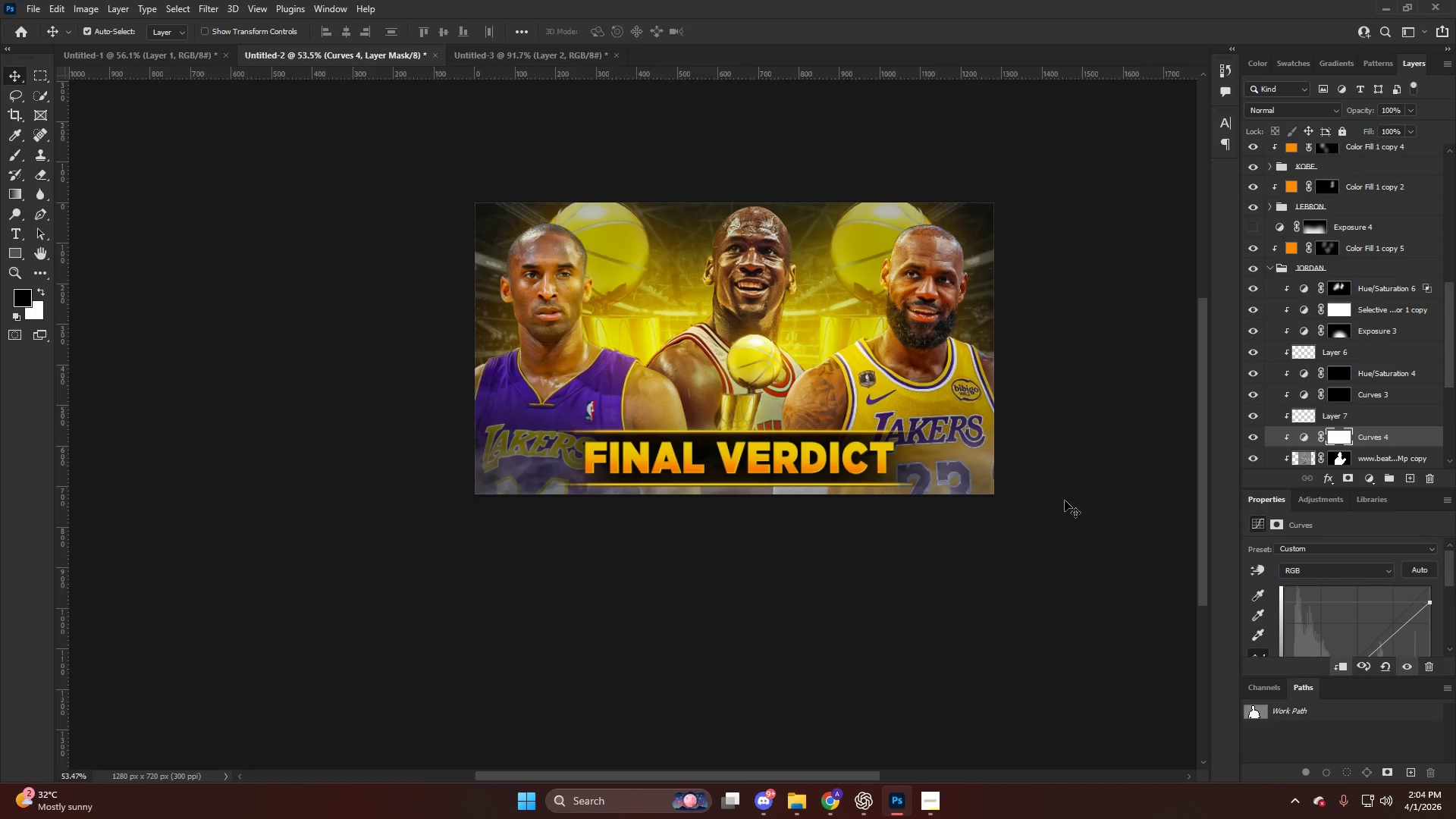 
hold_key(key=AltLeft, duration=0.44)
scroll: coordinate [814, 365], scroll_direction: up, amount: 12.0
 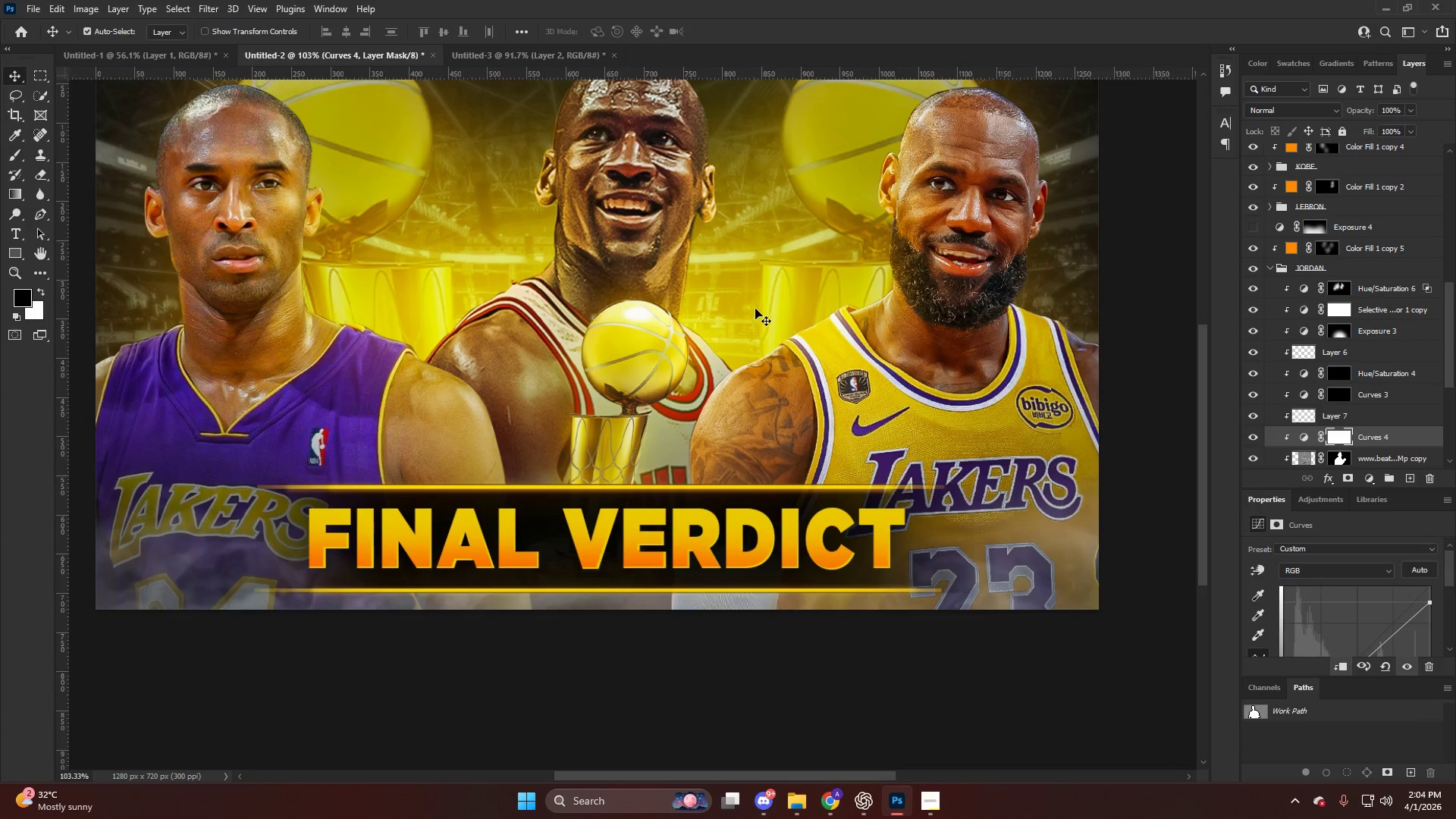 
hold_key(key=ControlLeft, duration=0.7)
 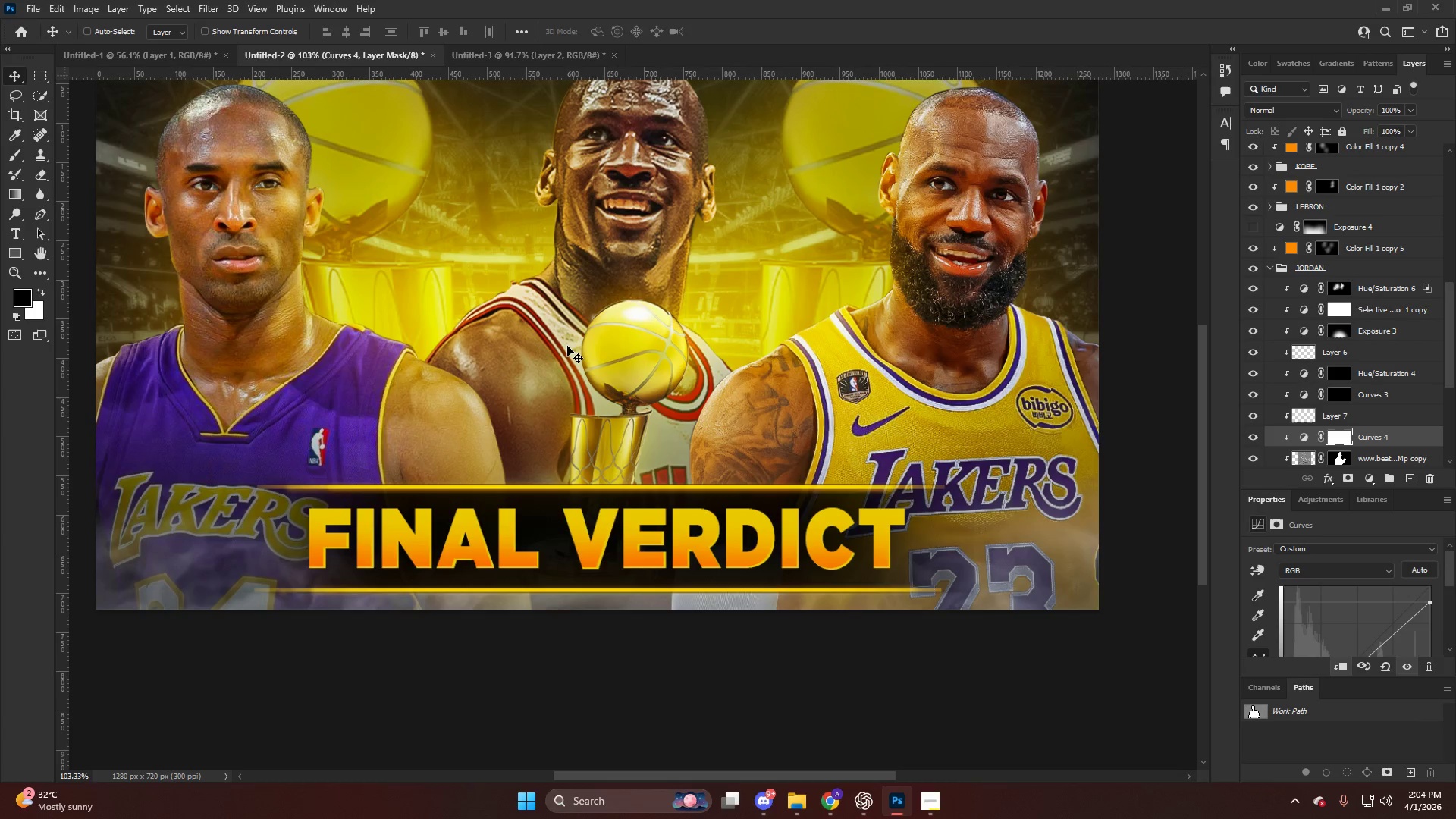 
key(Control+I)
 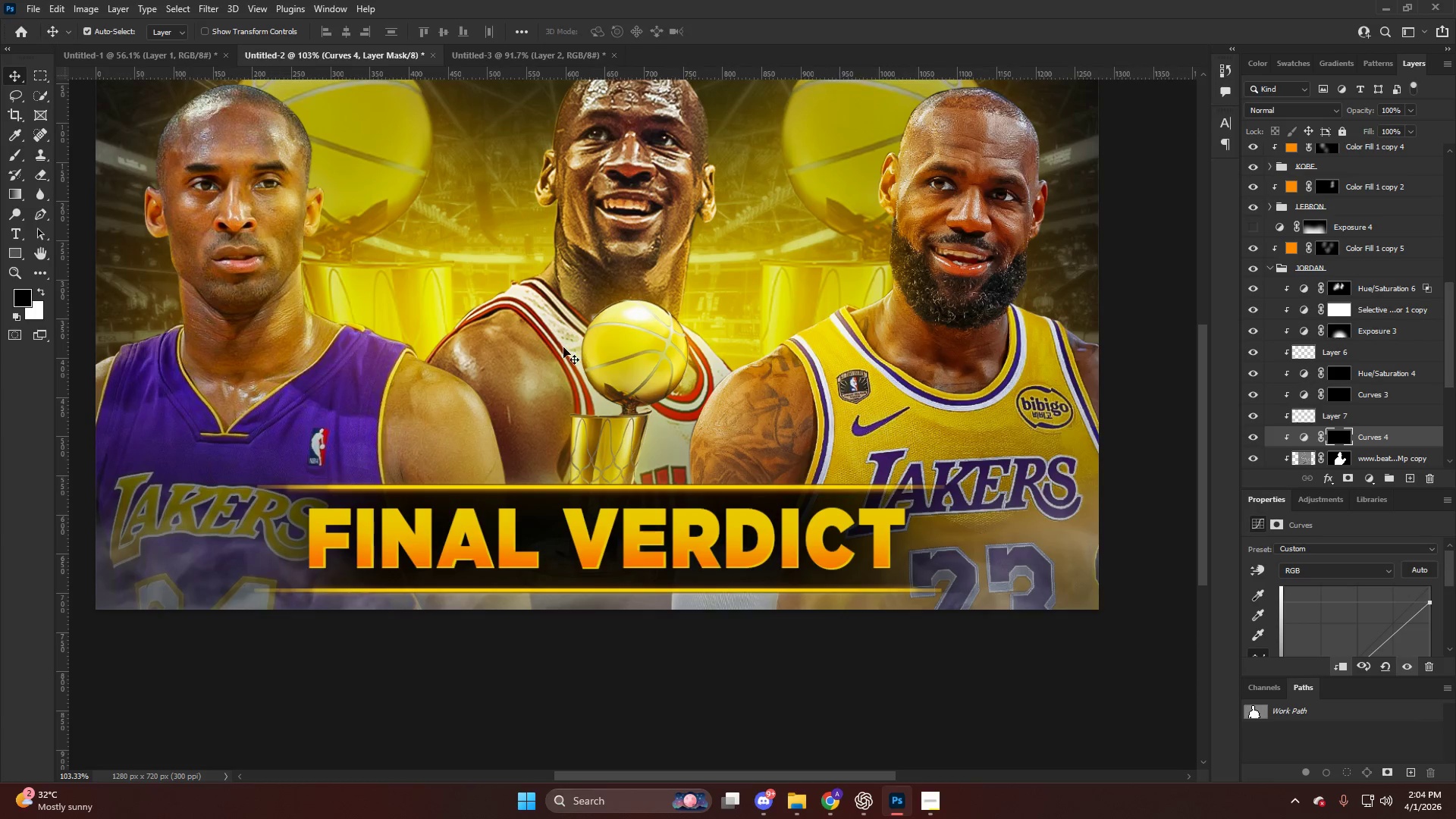 
key(Alt+AltLeft)
 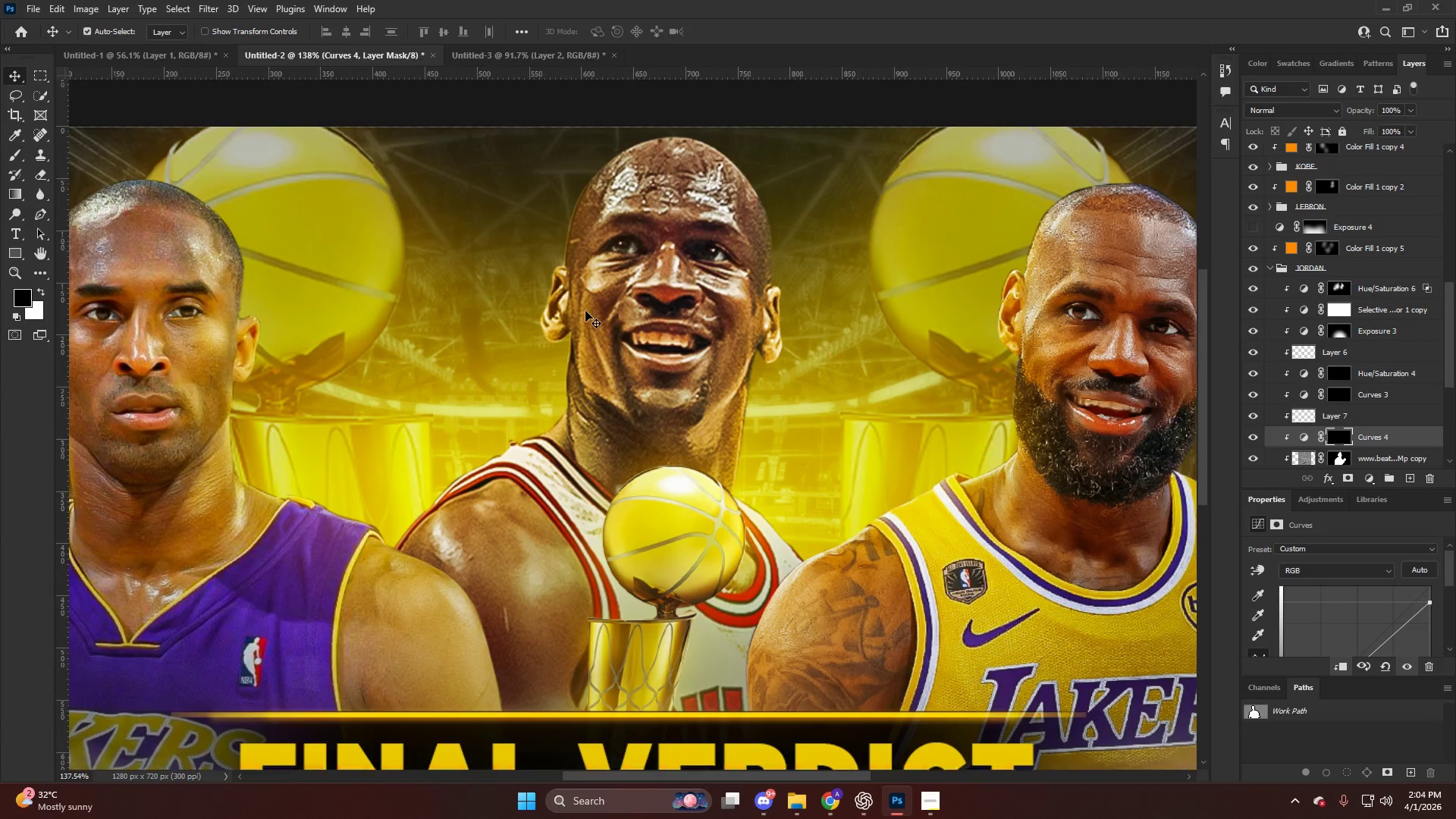 
key(B)
 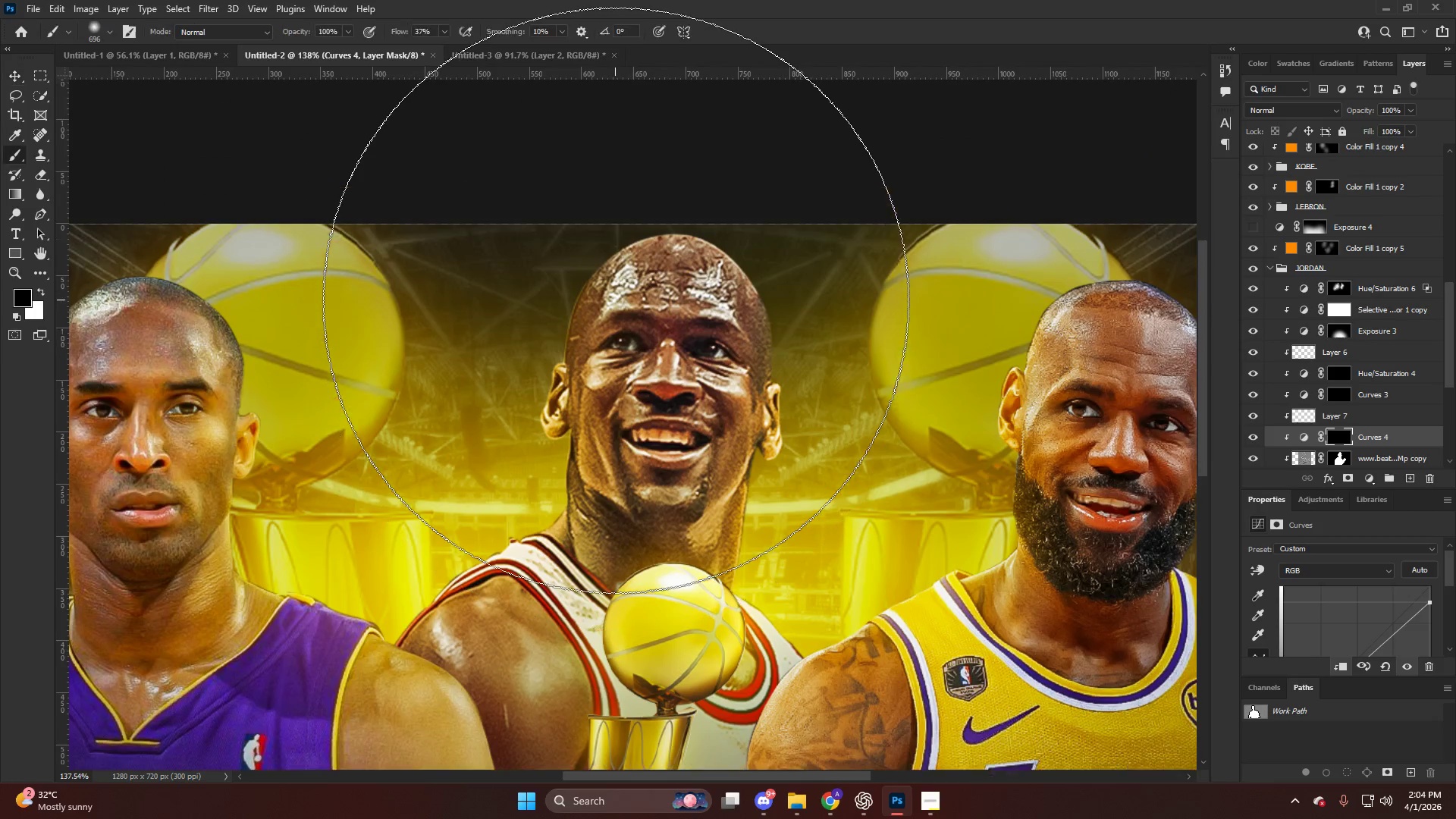 
hold_key(key=AltLeft, duration=1.45)
 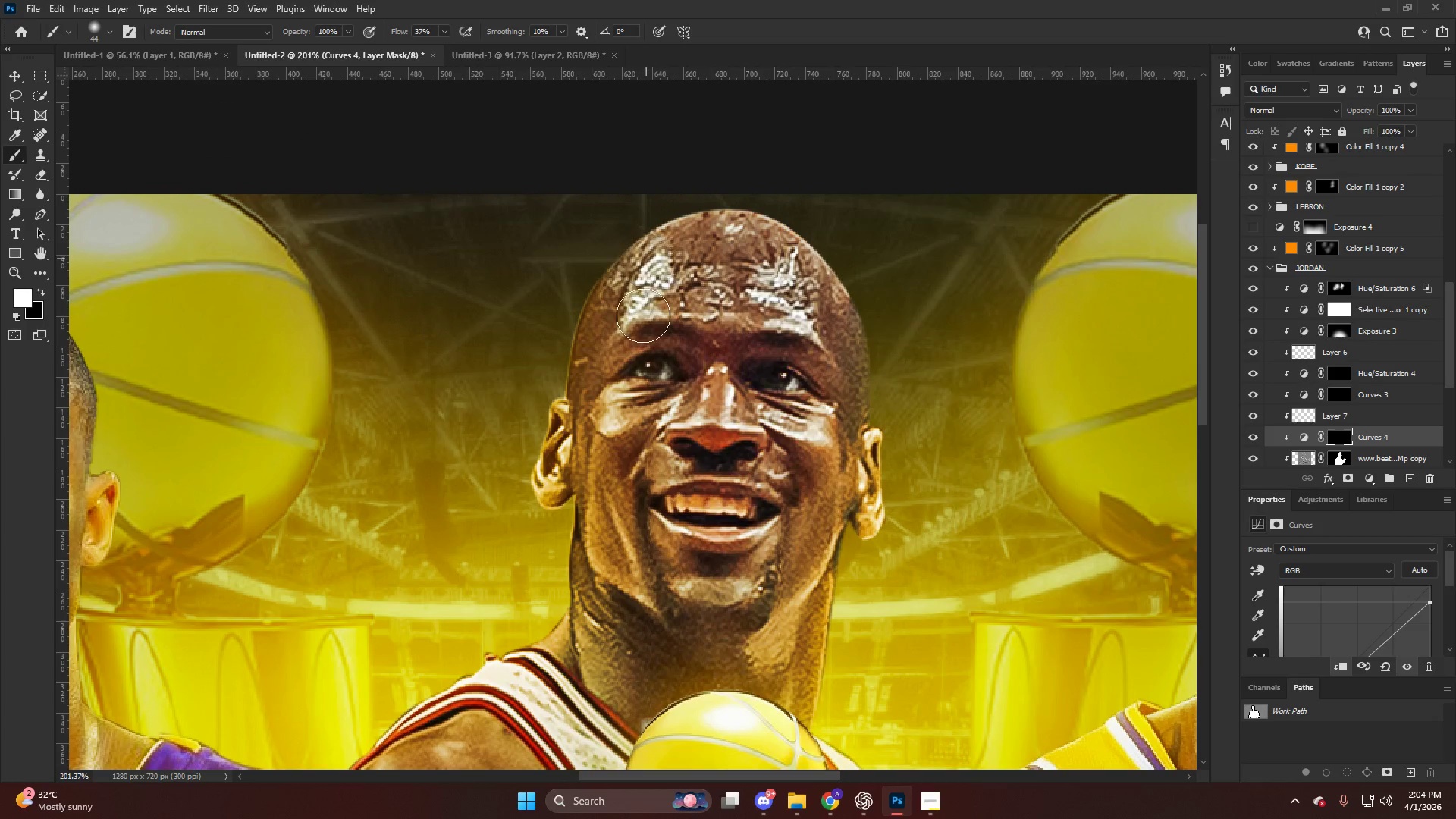 
scroll: coordinate [563, 323], scroll_direction: up, amount: 30.0
 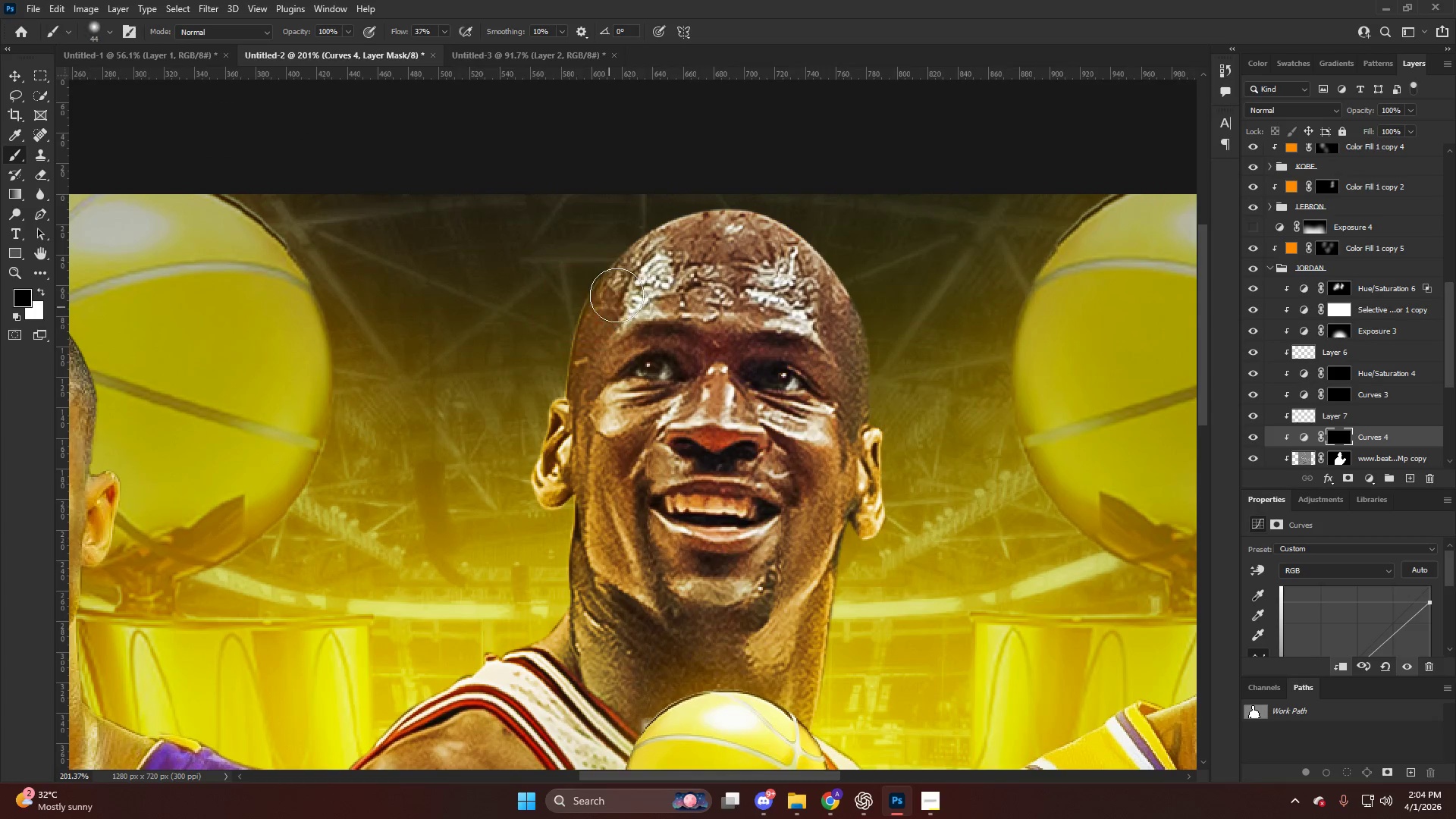 
key(X)
 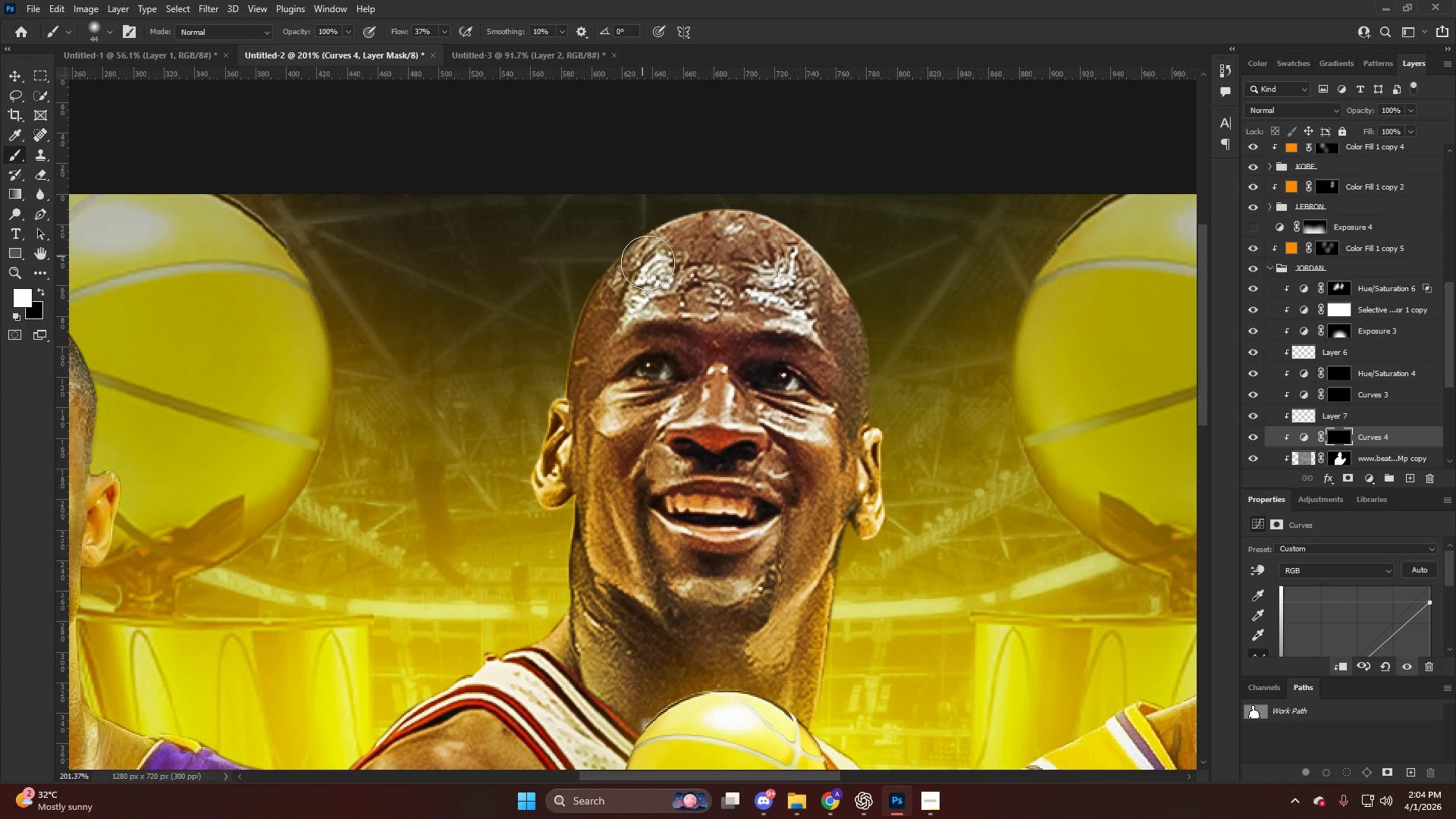 
left_click_drag(start_coordinate=[648, 279], to_coordinate=[655, 325])
 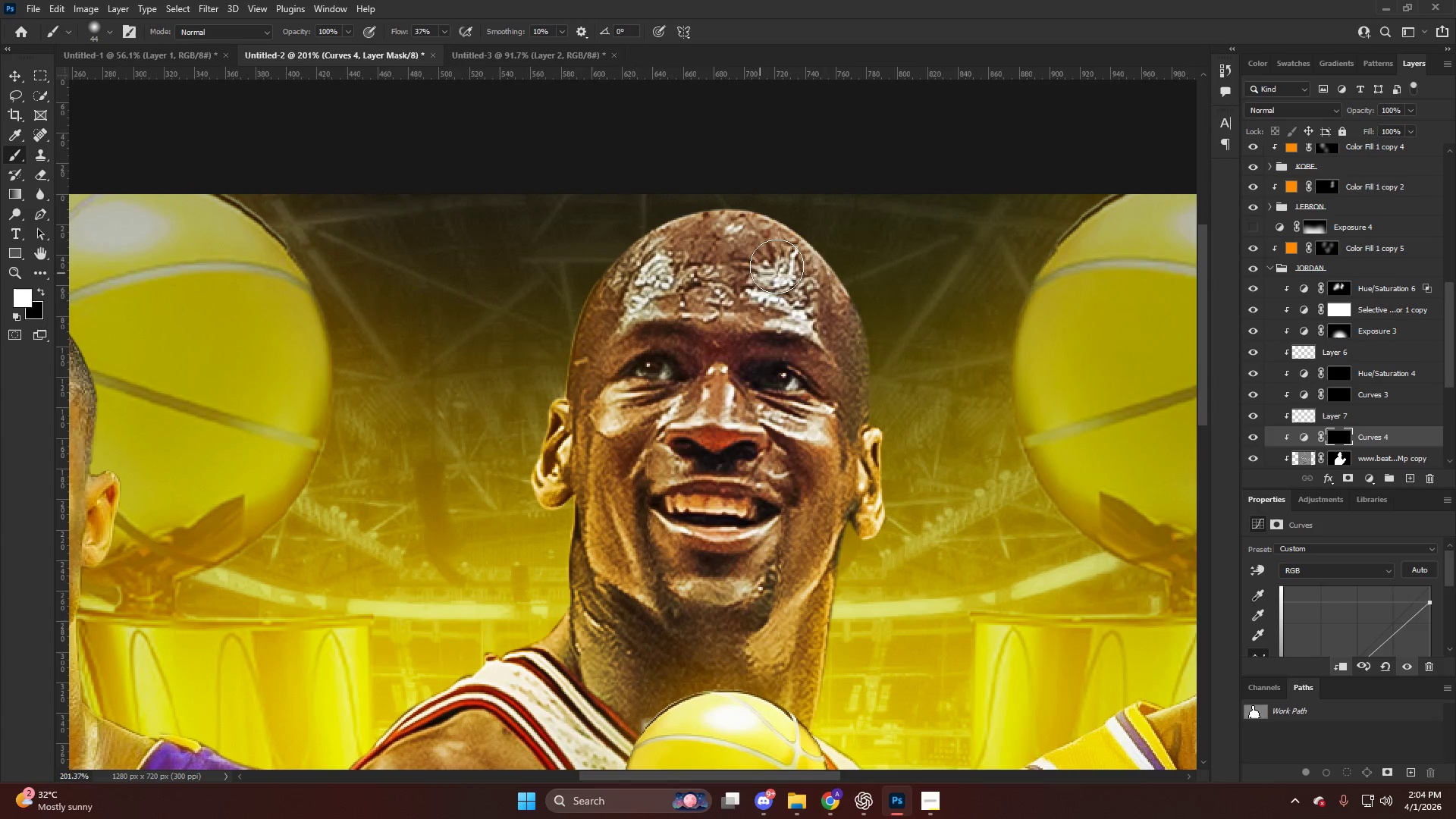 
left_click_drag(start_coordinate=[779, 271], to_coordinate=[808, 335])
 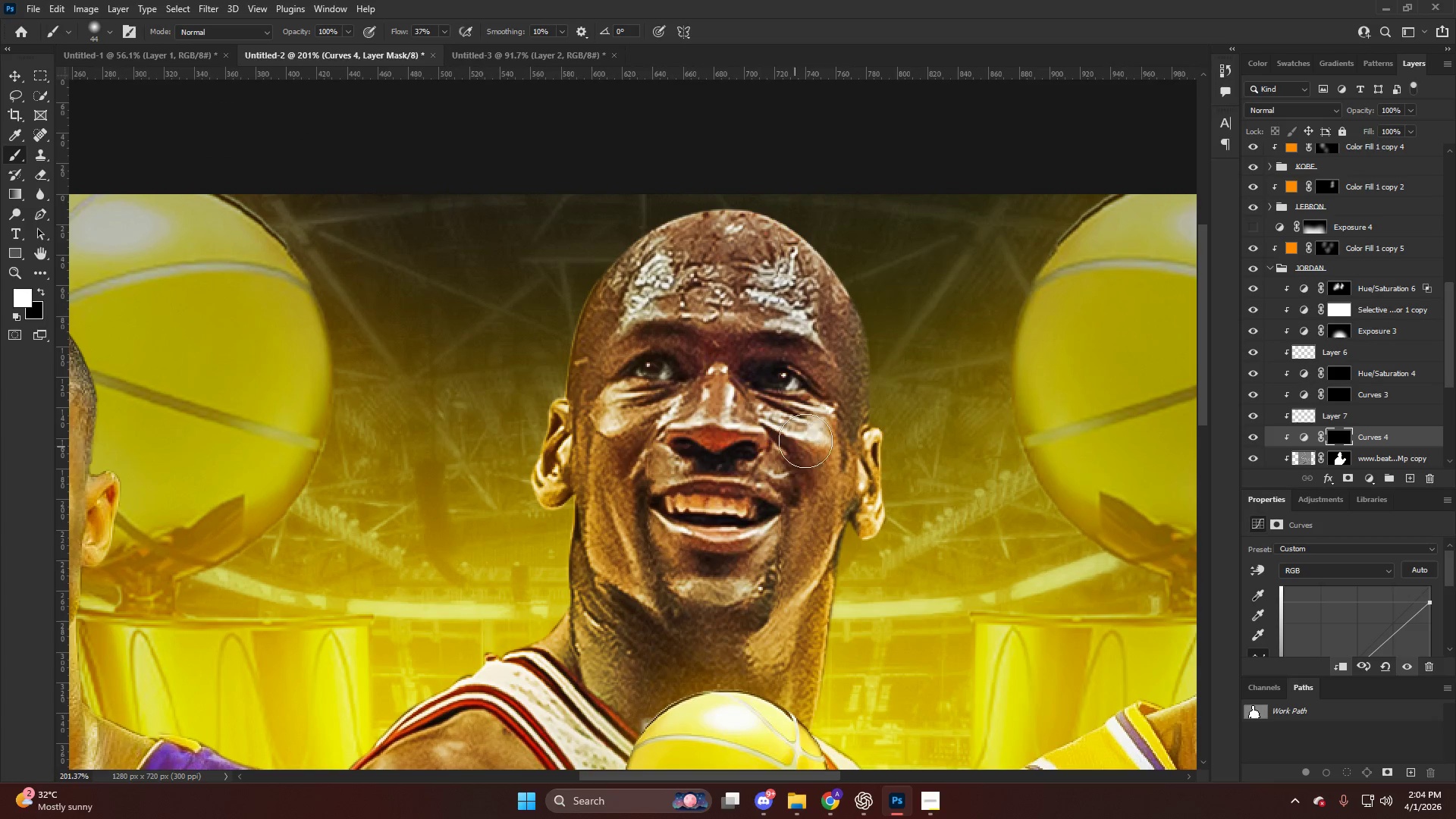 
left_click_drag(start_coordinate=[805, 441], to_coordinate=[780, 421])
 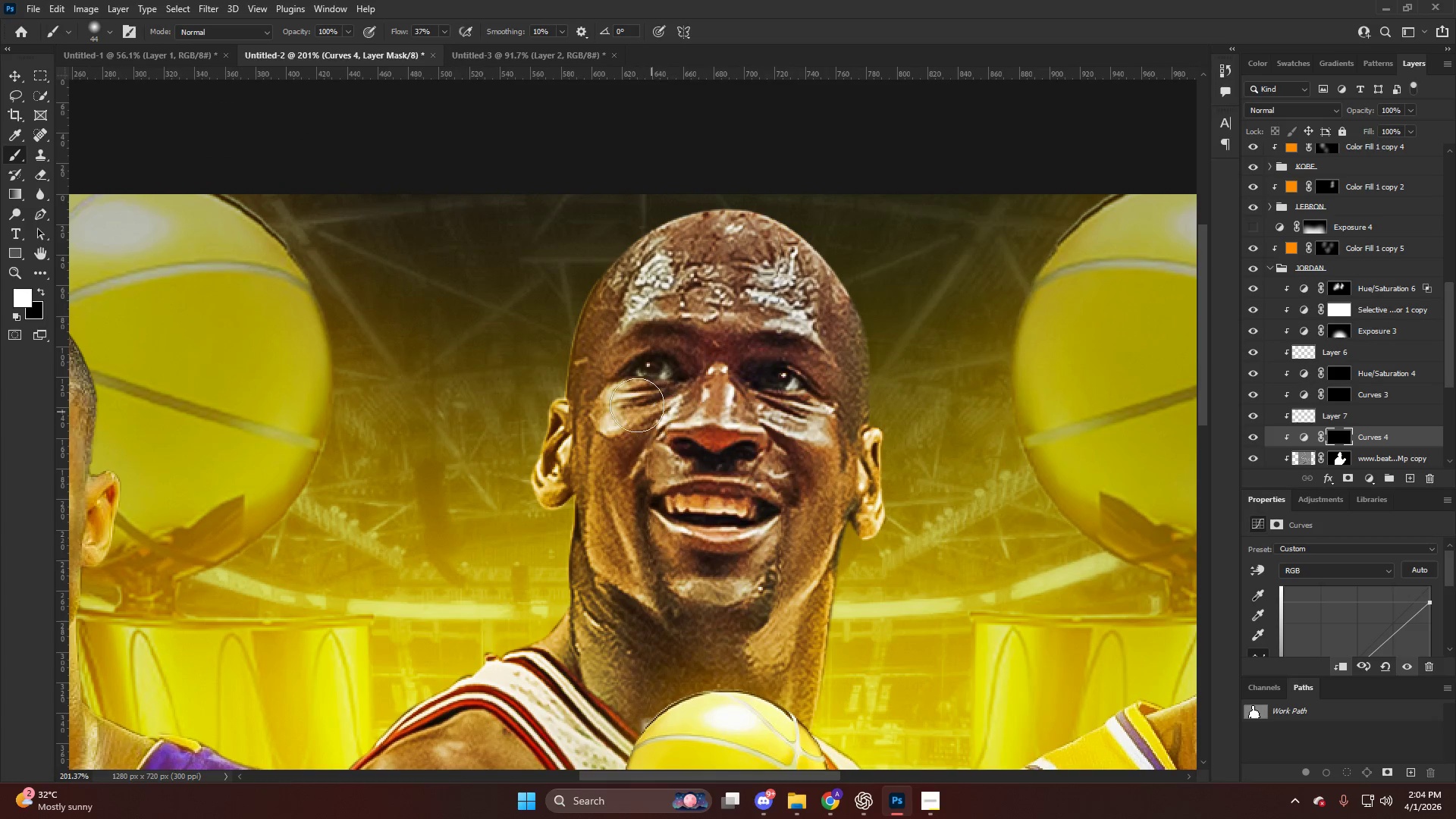 
left_click_drag(start_coordinate=[636, 404], to_coordinate=[679, 429])
 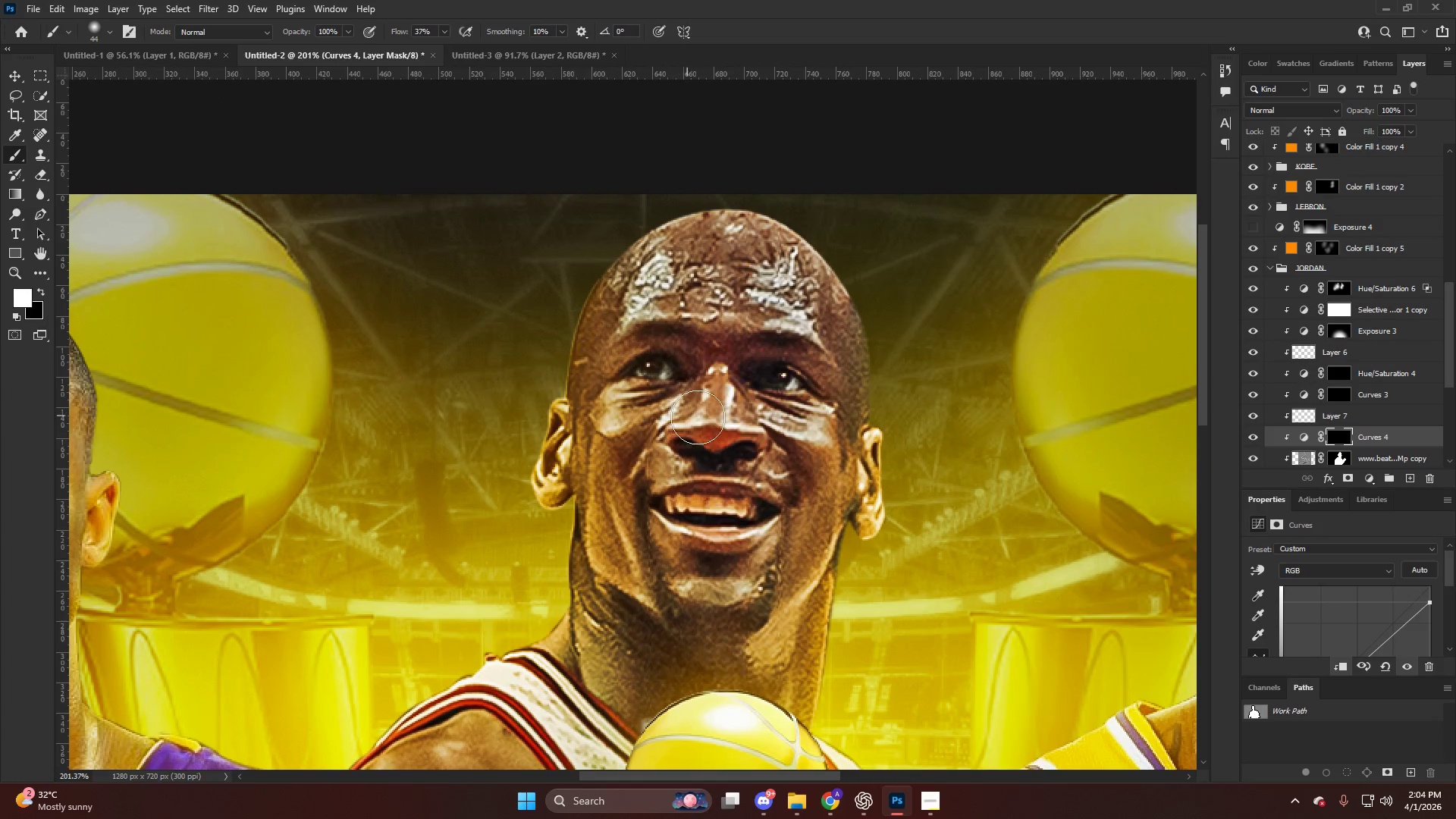 
left_click_drag(start_coordinate=[698, 416], to_coordinate=[635, 425])
 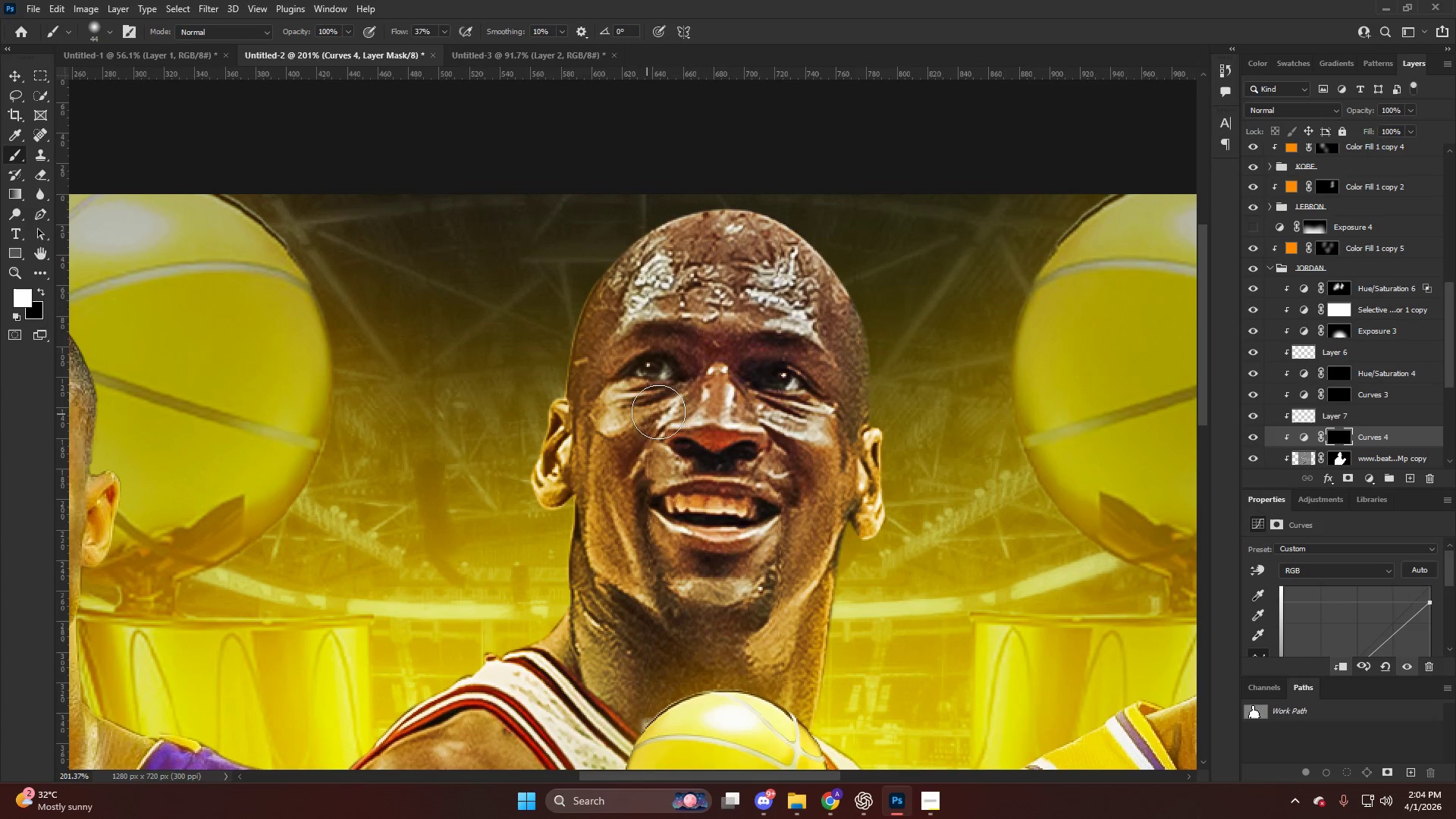 
key(Alt+AltLeft)
 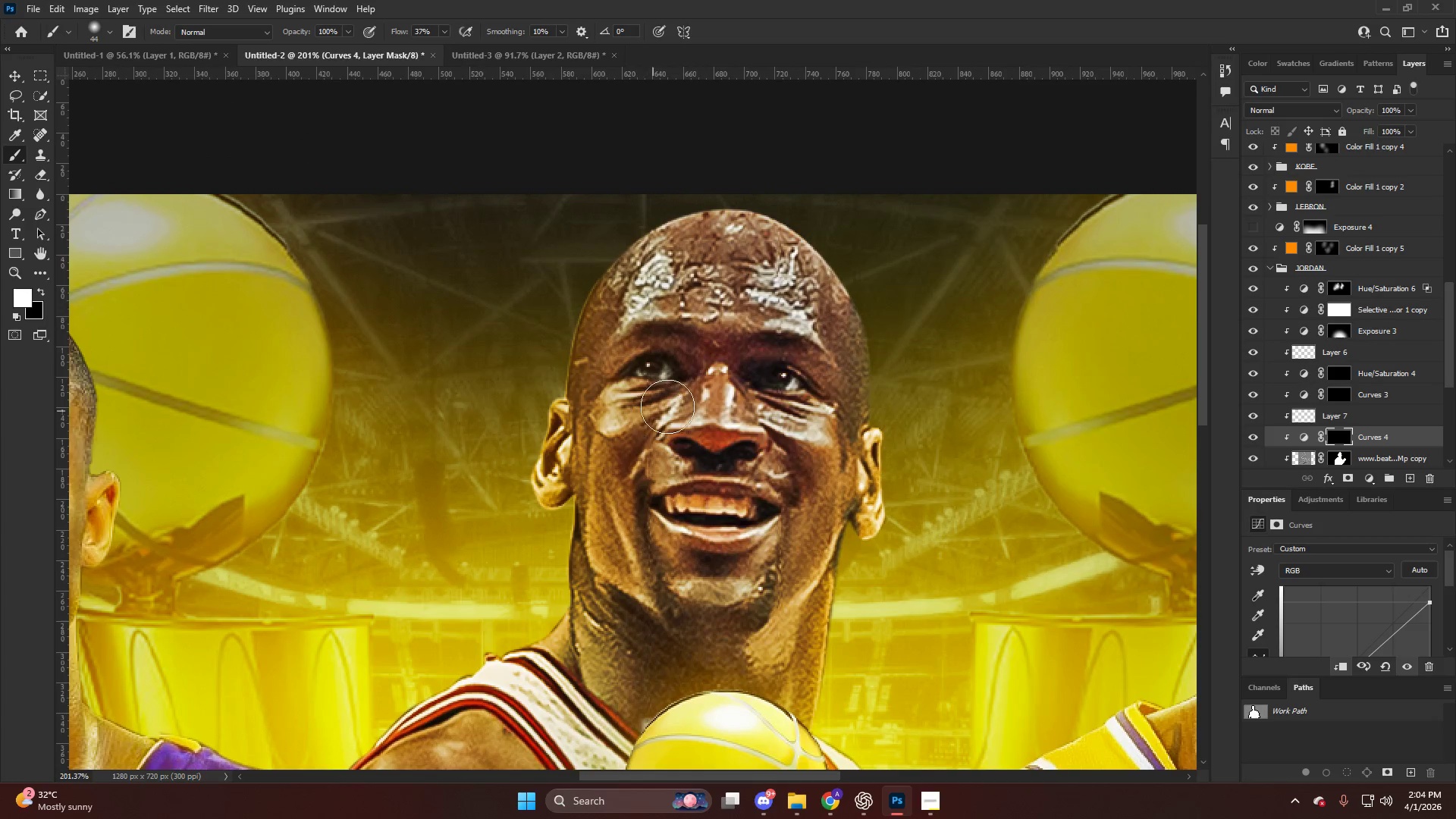 
left_click_drag(start_coordinate=[692, 438], to_coordinate=[726, 444])
 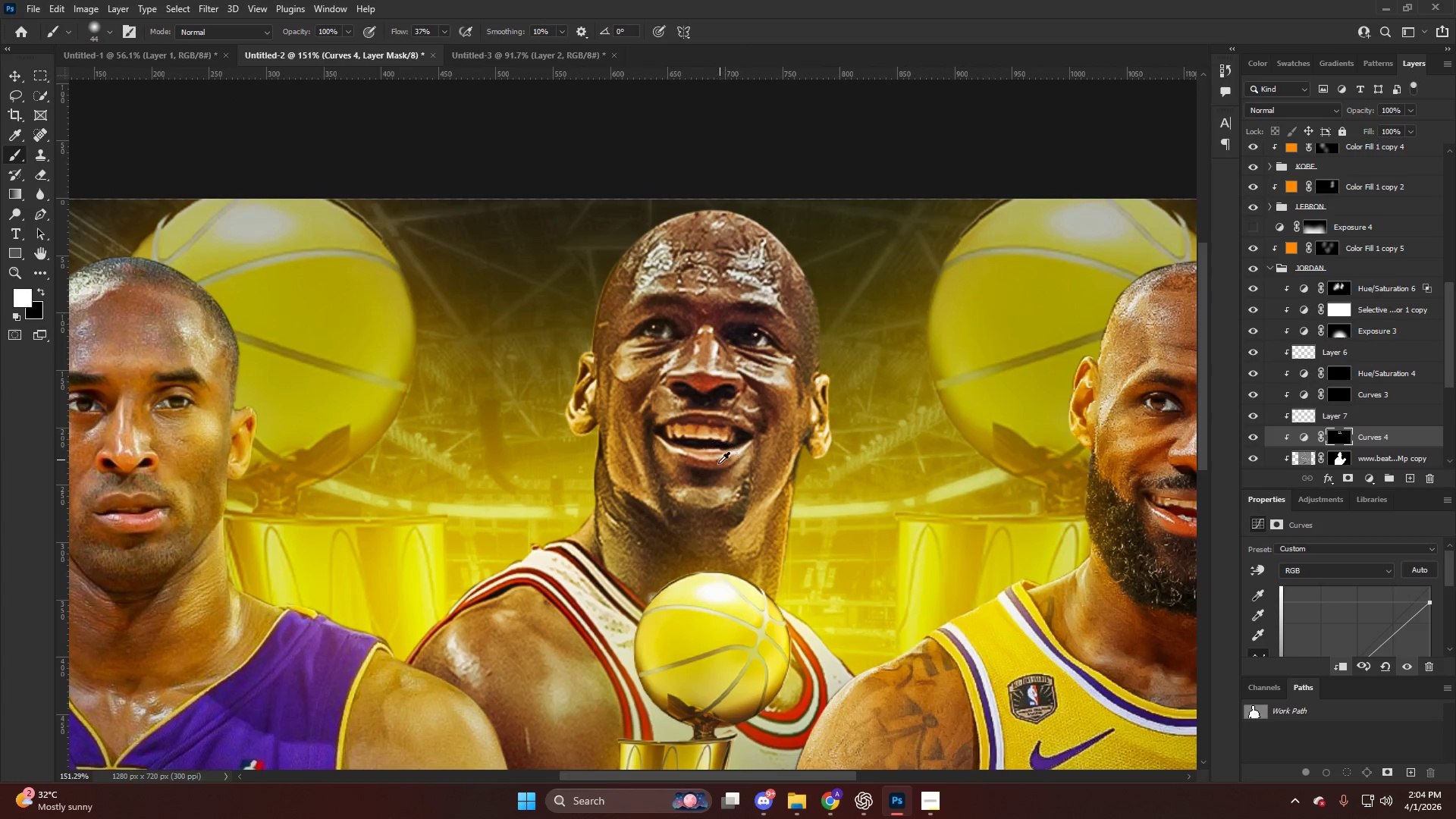 
scroll: coordinate [672, 417], scroll_direction: down, amount: 7.0
 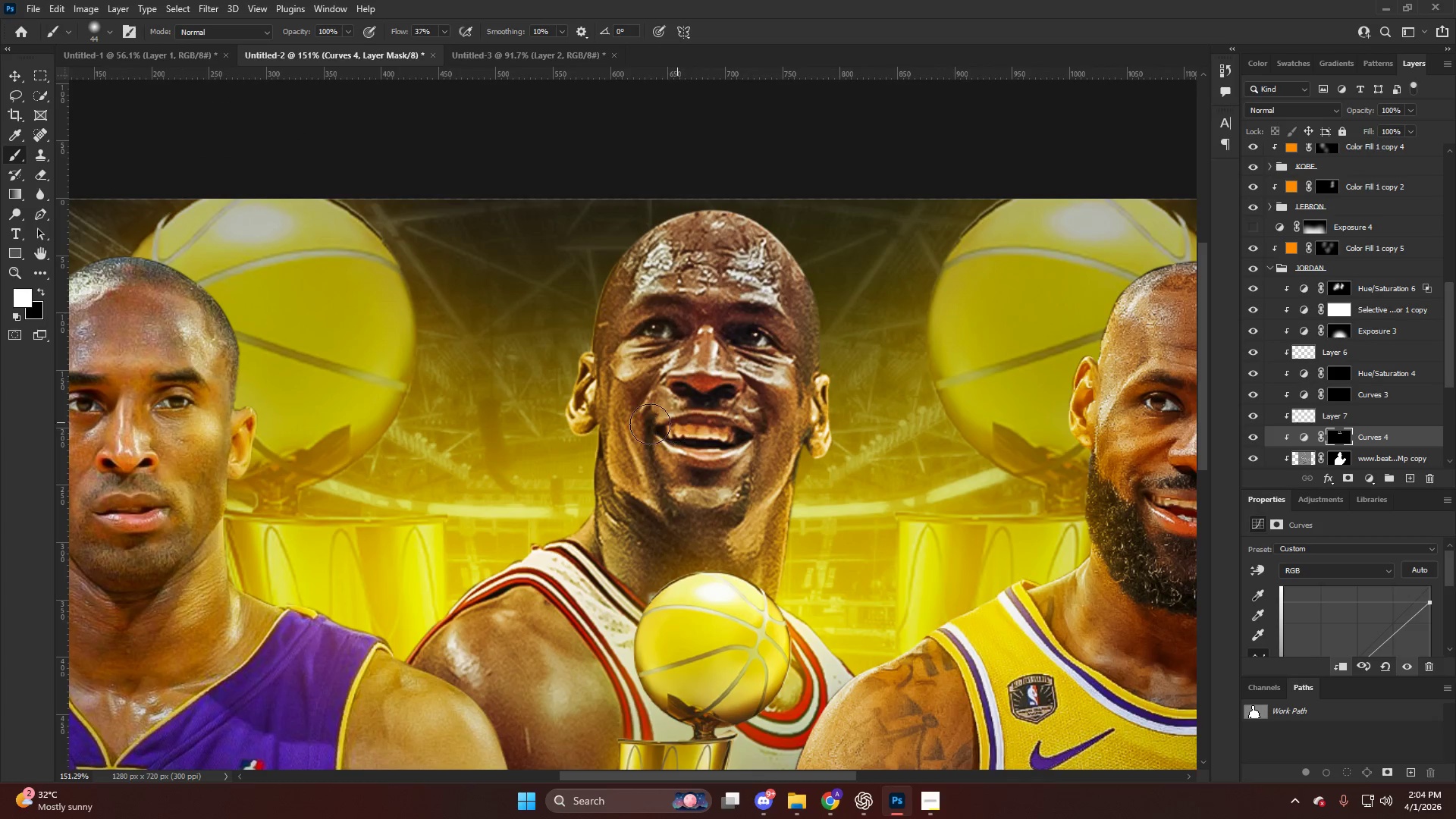 
hold_key(key=AltLeft, duration=0.7)
scroll: coordinate [688, 434], scroll_direction: down, amount: 7.0
 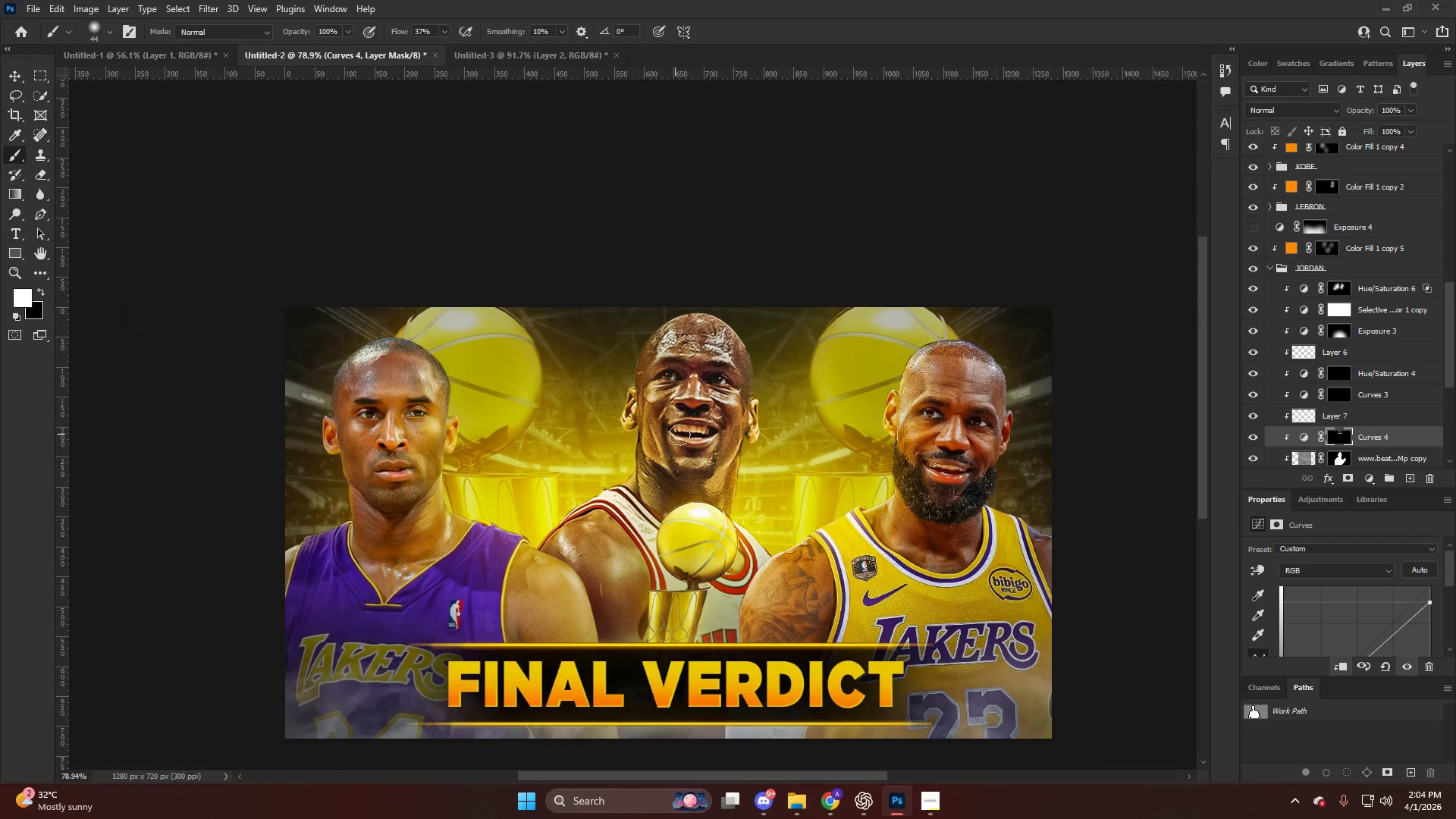 
hold_key(key=AltLeft, duration=0.72)
 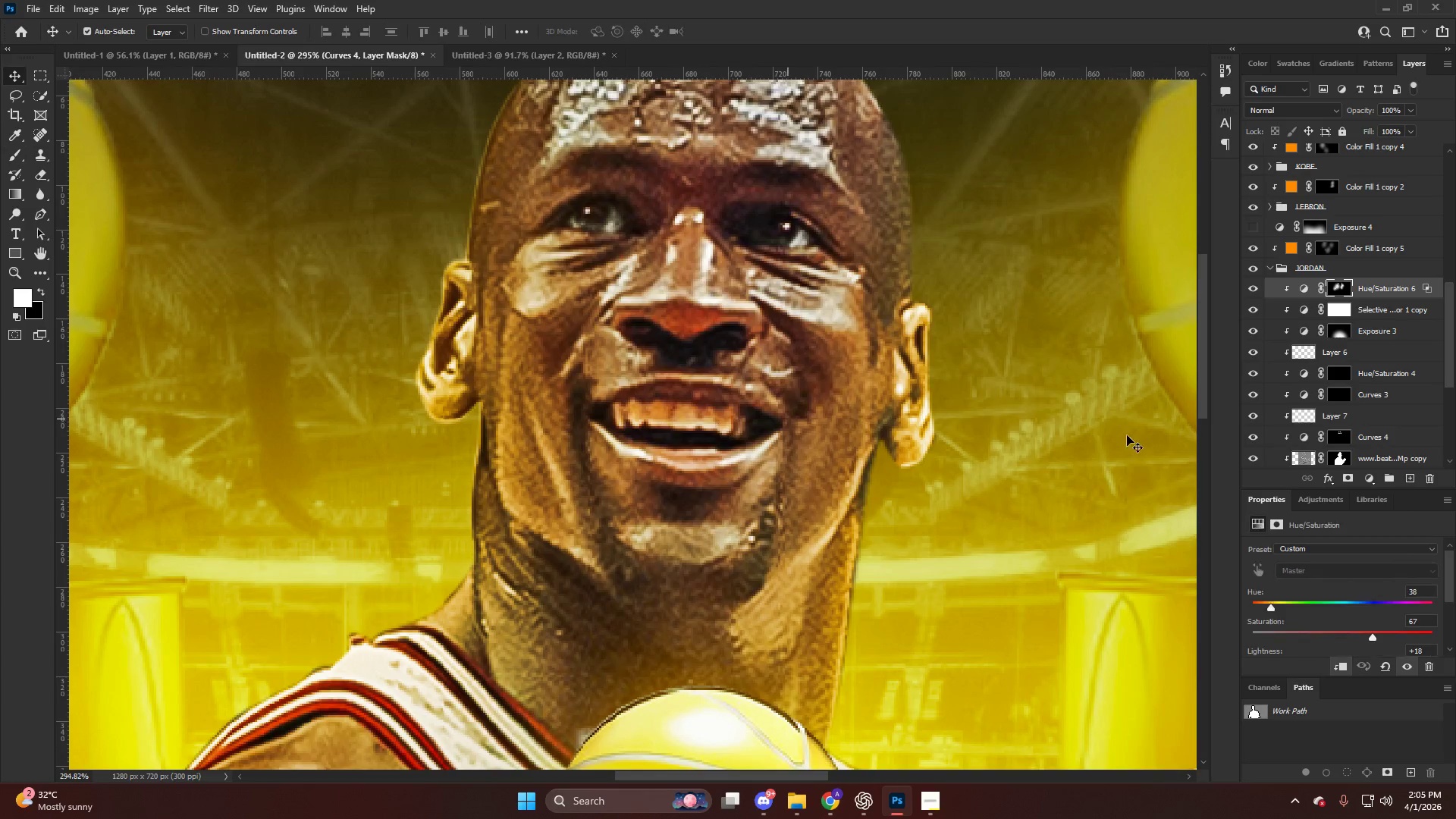 
key(V)
 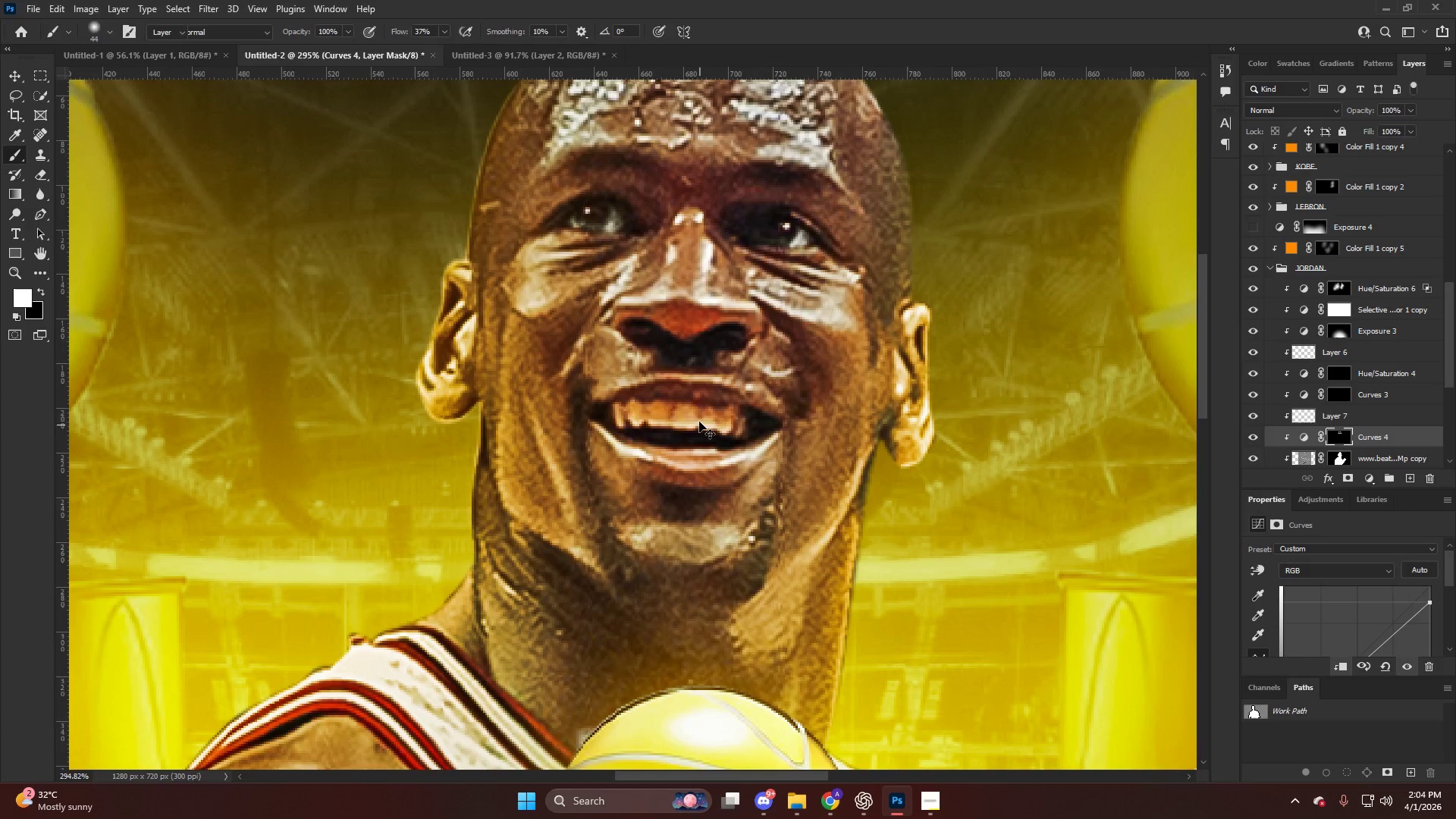 
left_click([699, 422])
 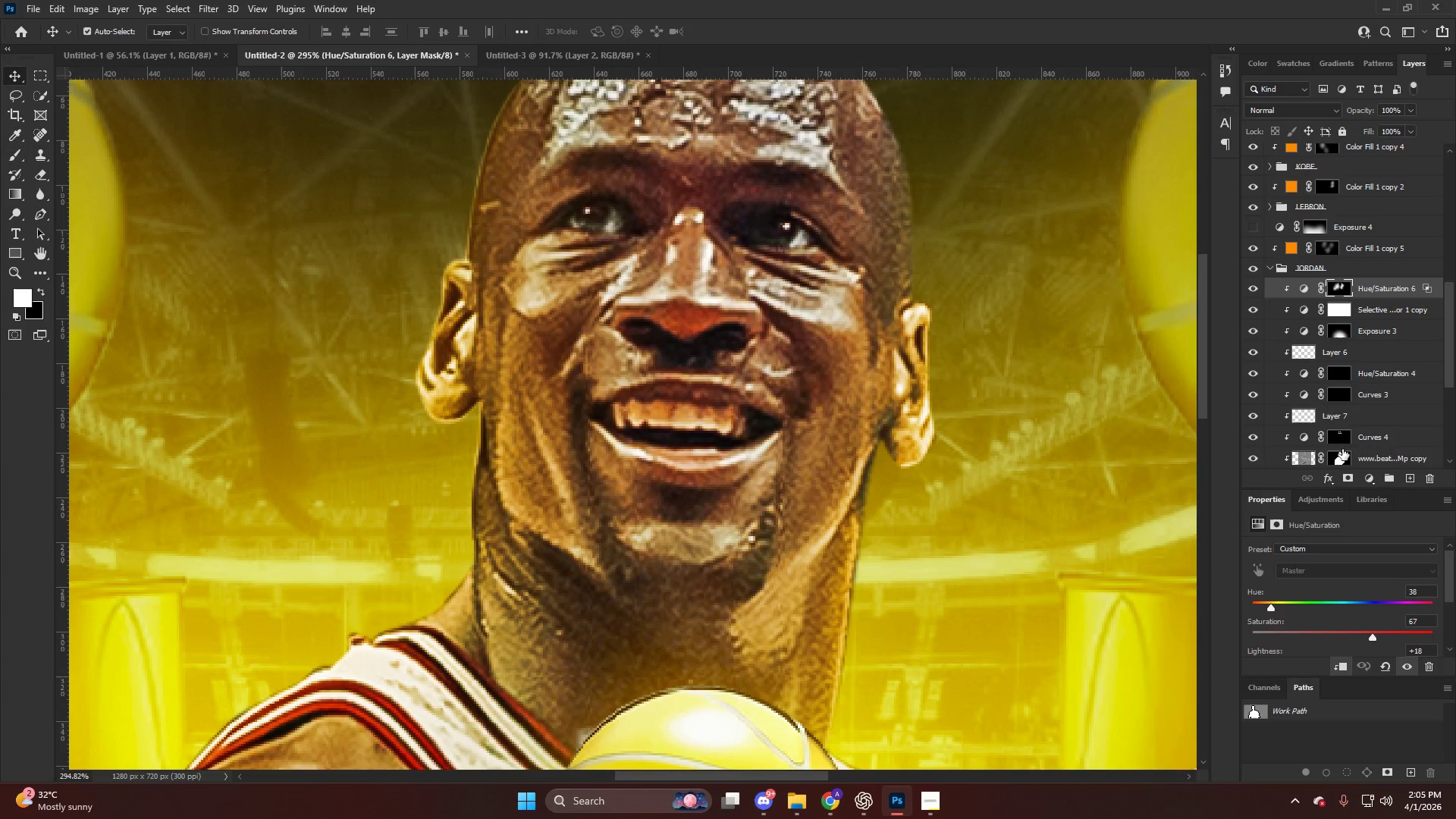 
scroll: coordinate [710, 435], scroll_direction: up, amount: 14.0
 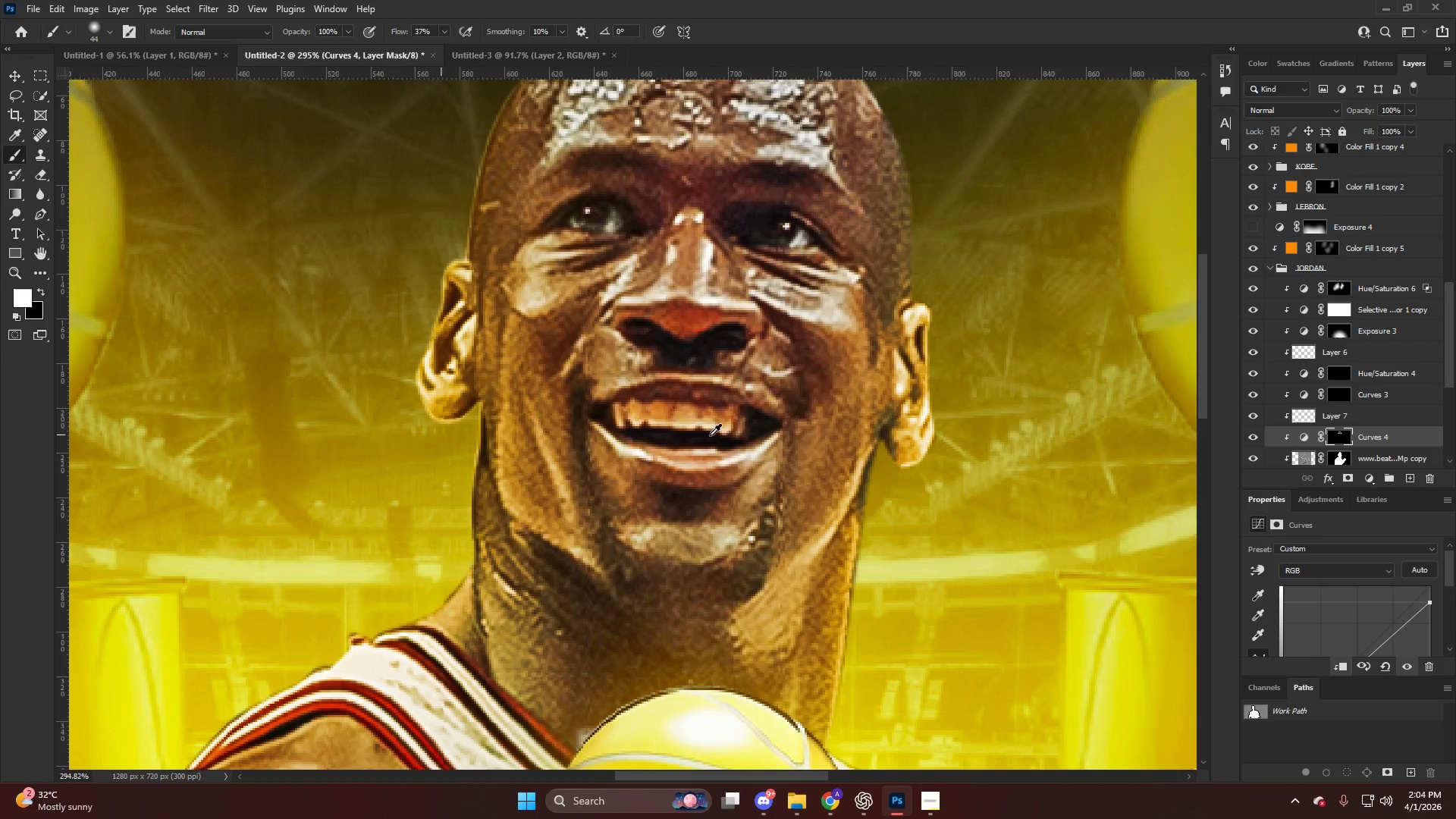 
left_click([1373, 449])
 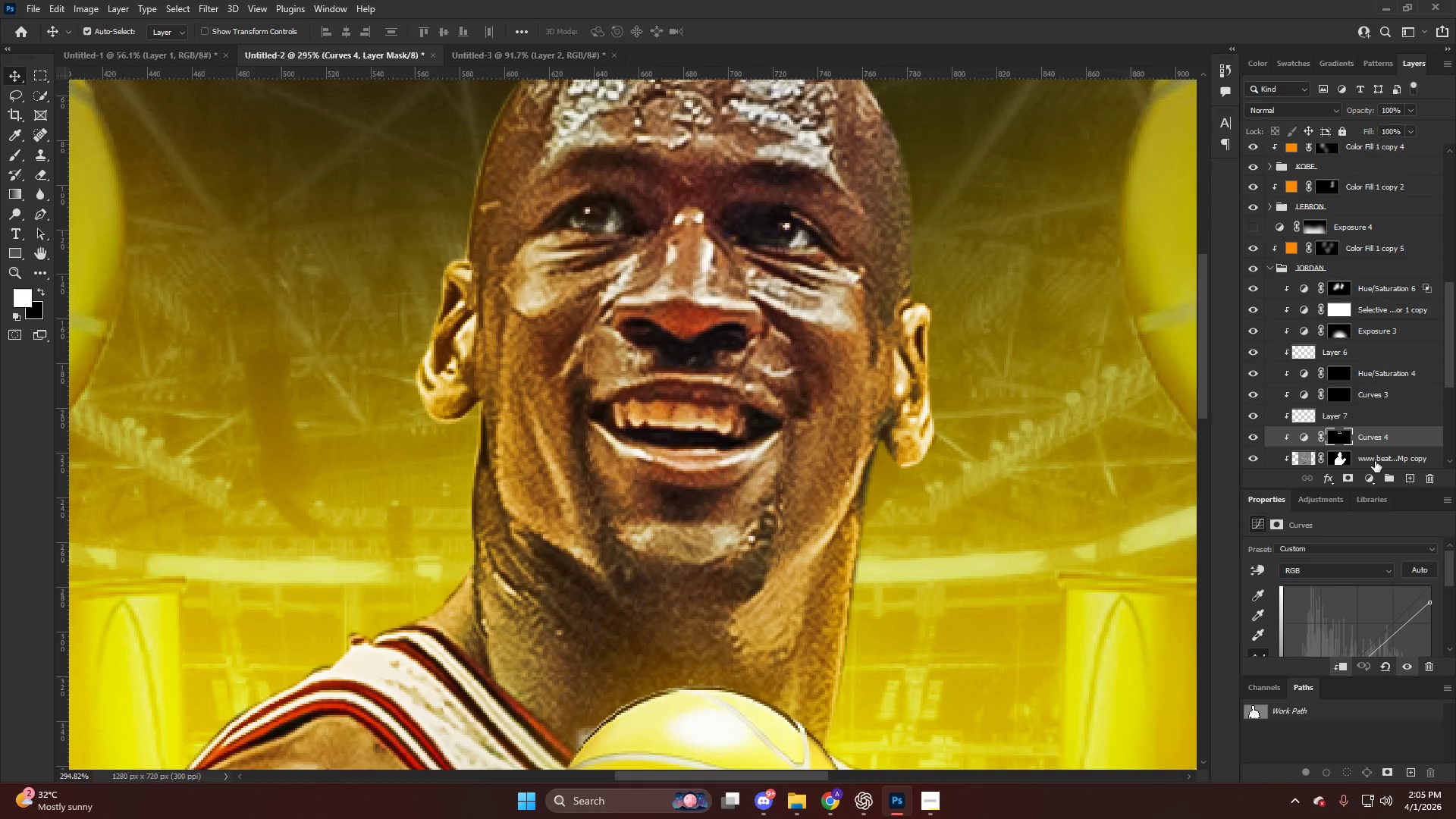 
left_click([1374, 461])
 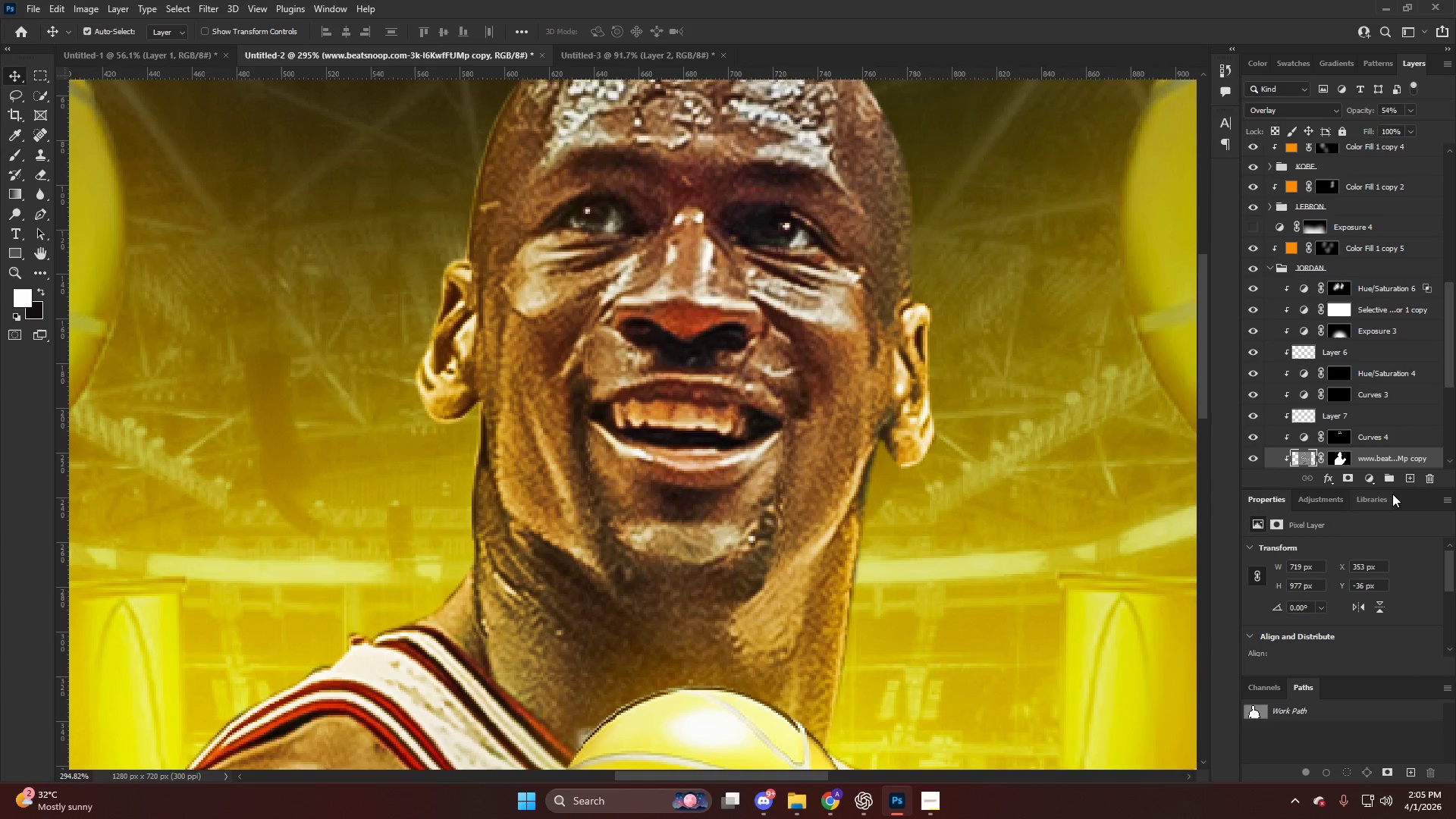 
left_click([1367, 478])
 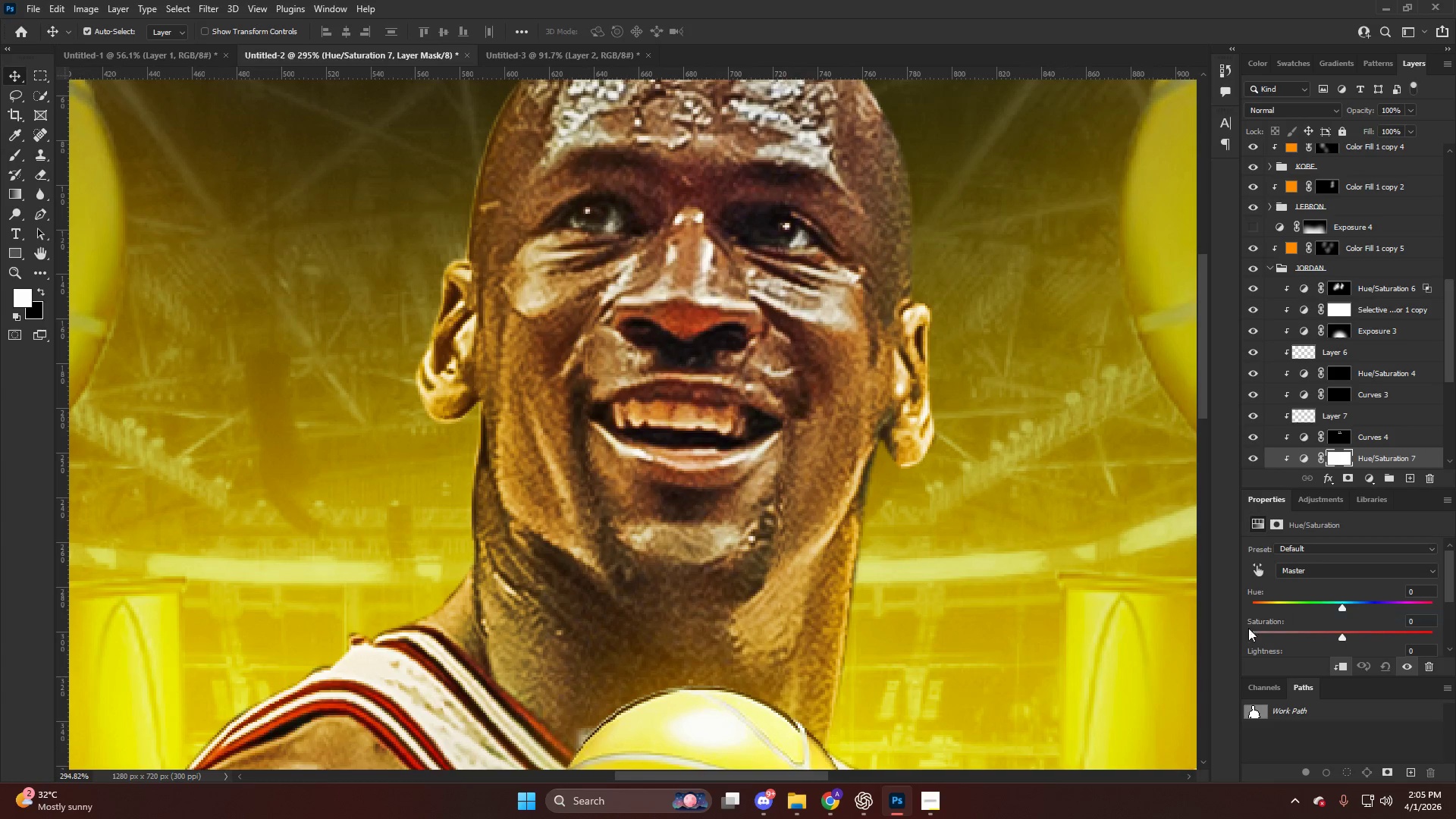 
left_click_drag(start_coordinate=[1254, 631], to_coordinate=[1189, 631])
 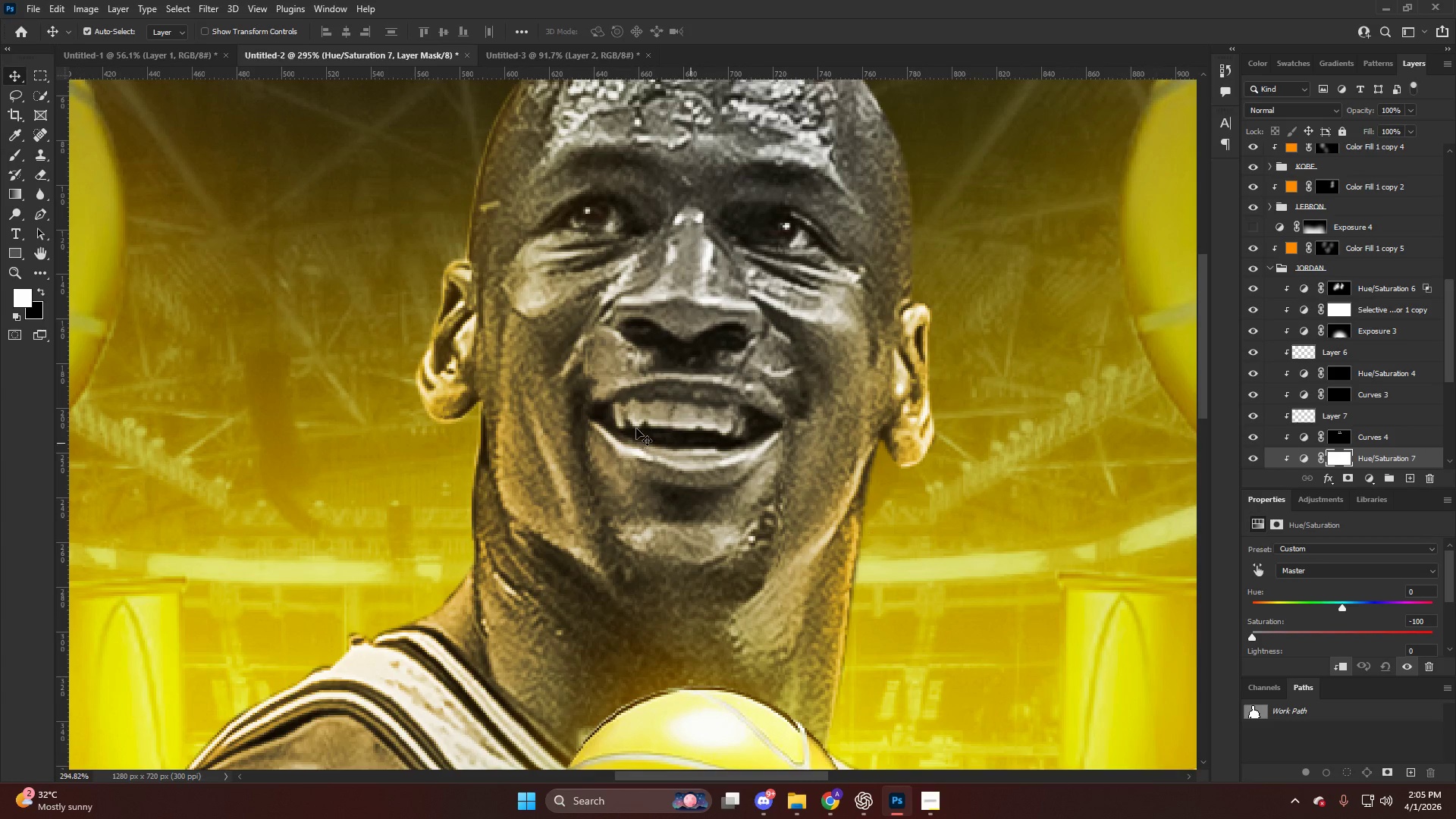 
hold_key(key=AltLeft, duration=0.42)
 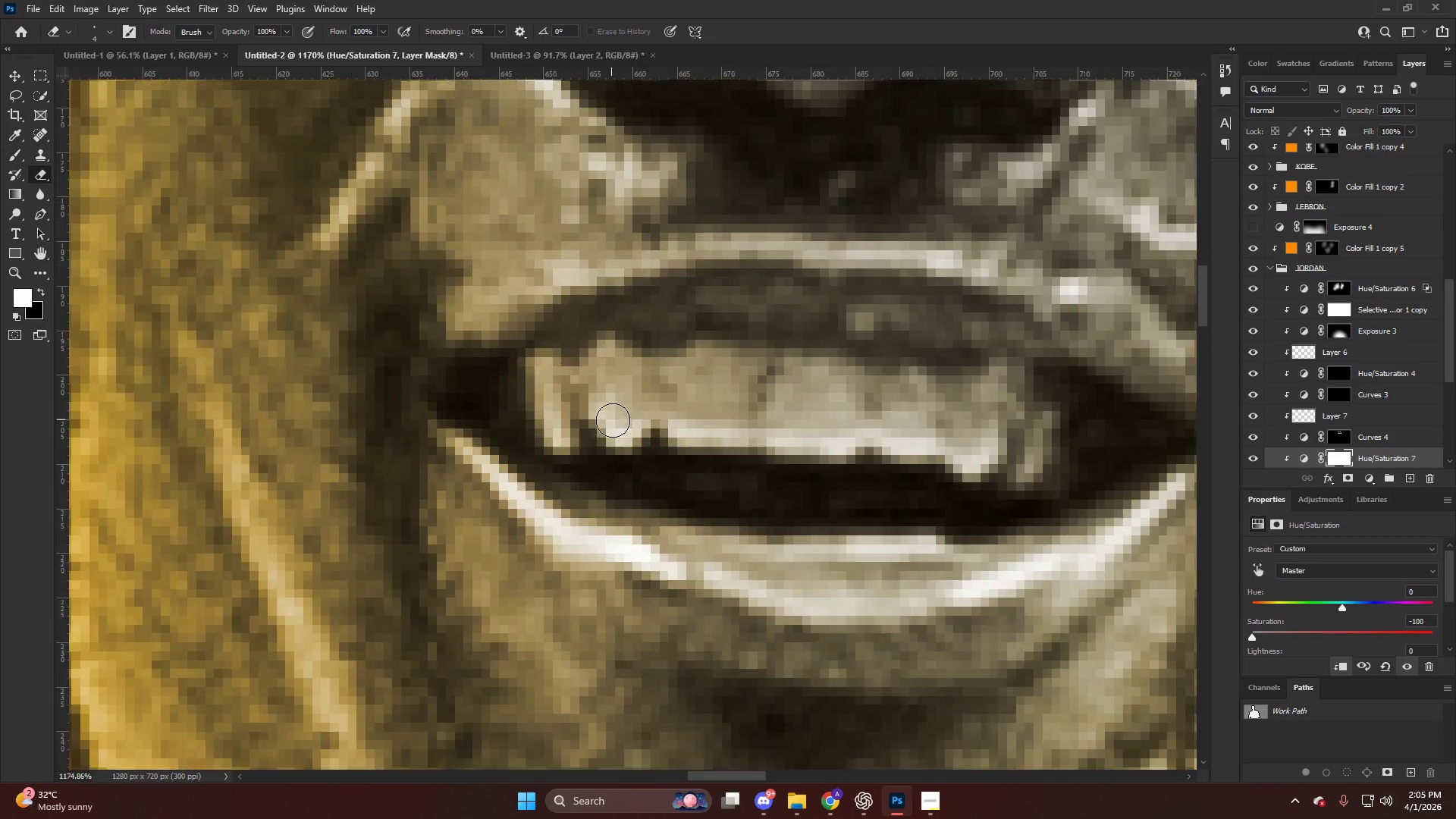 
key(E)
 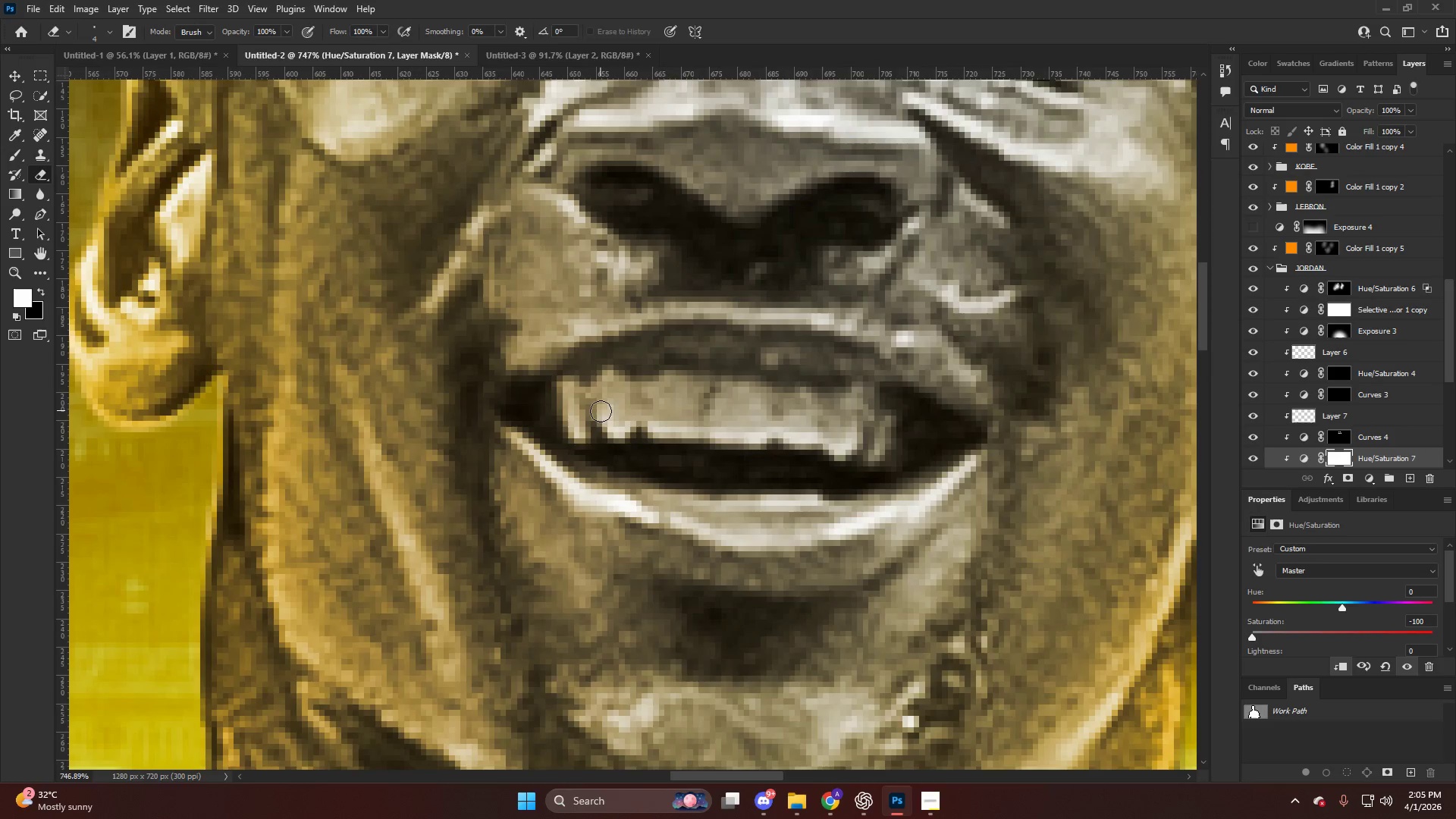 
key(Alt+AltLeft)
 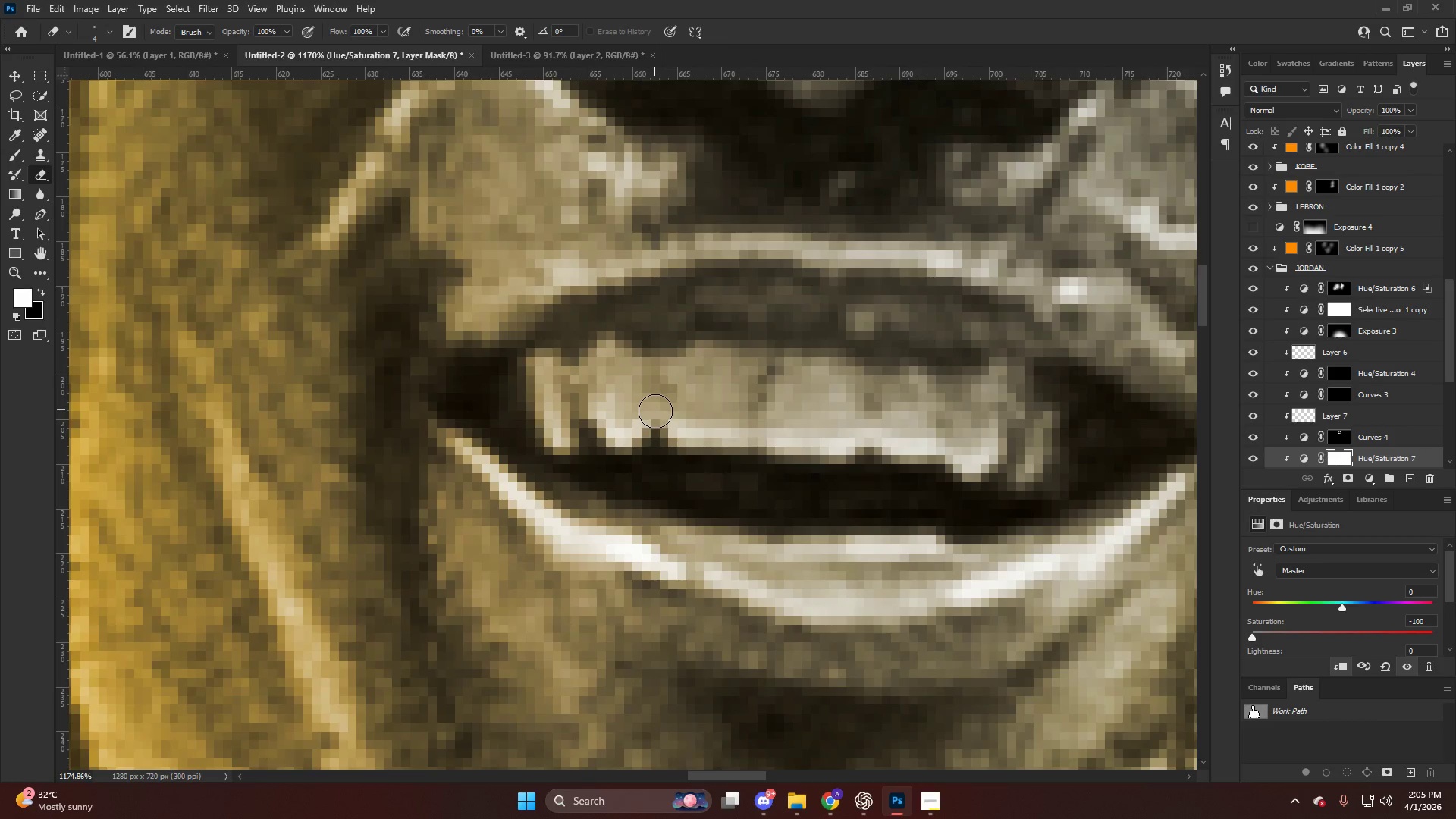 
scroll: coordinate [610, 422], scroll_direction: up, amount: 15.0
 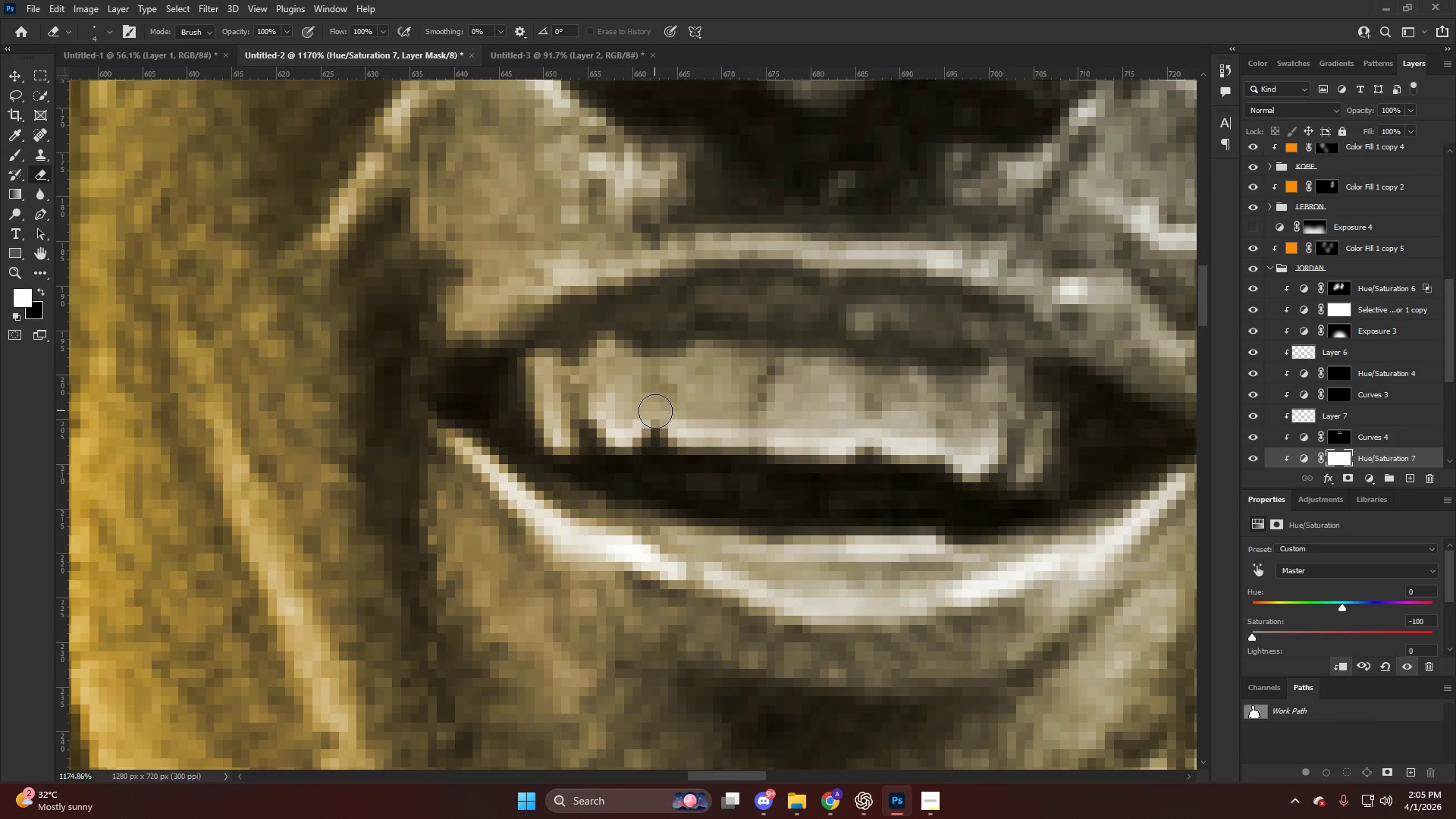 
key(Control+I)
 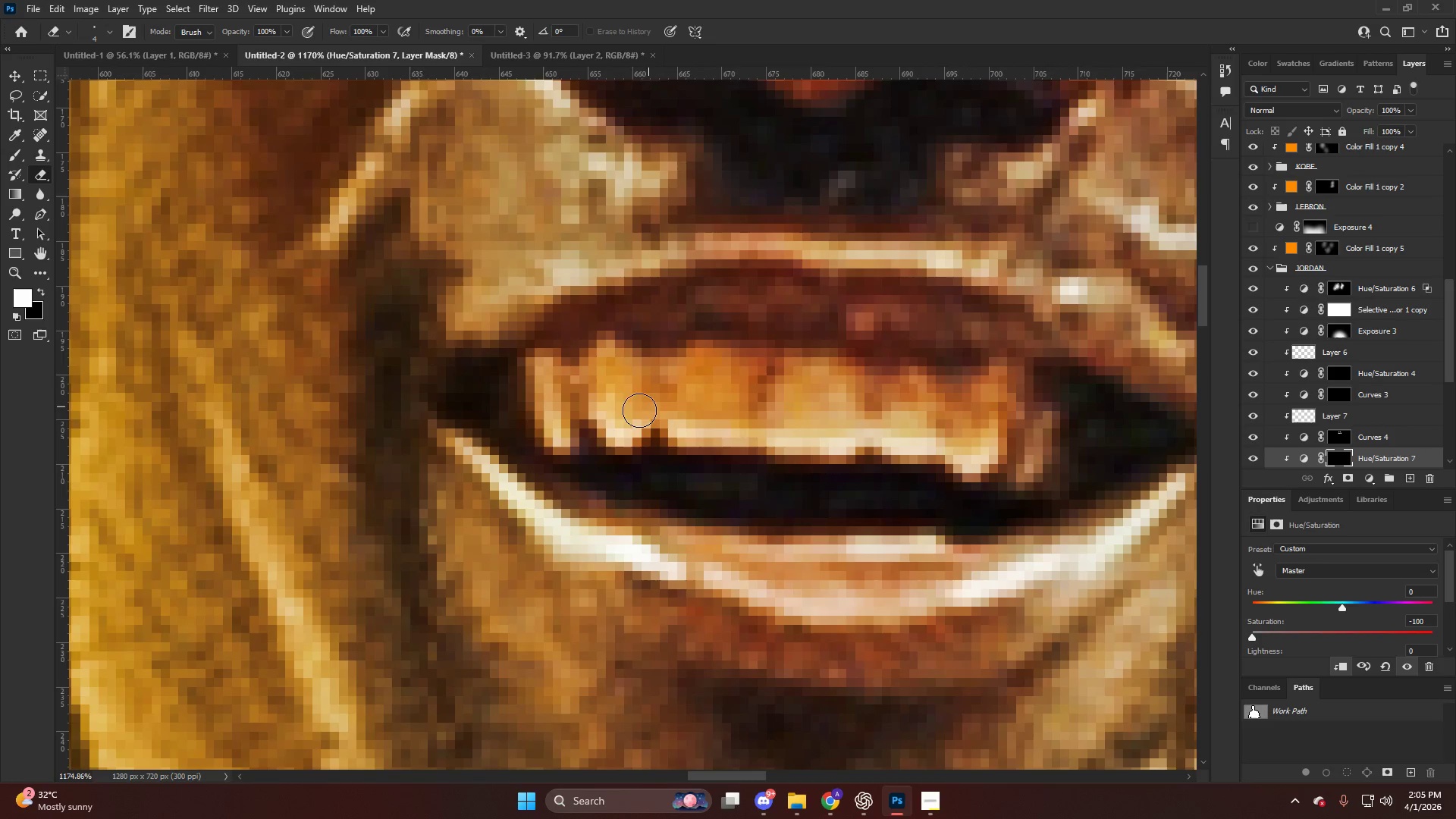 
key(Alt+AltLeft)
 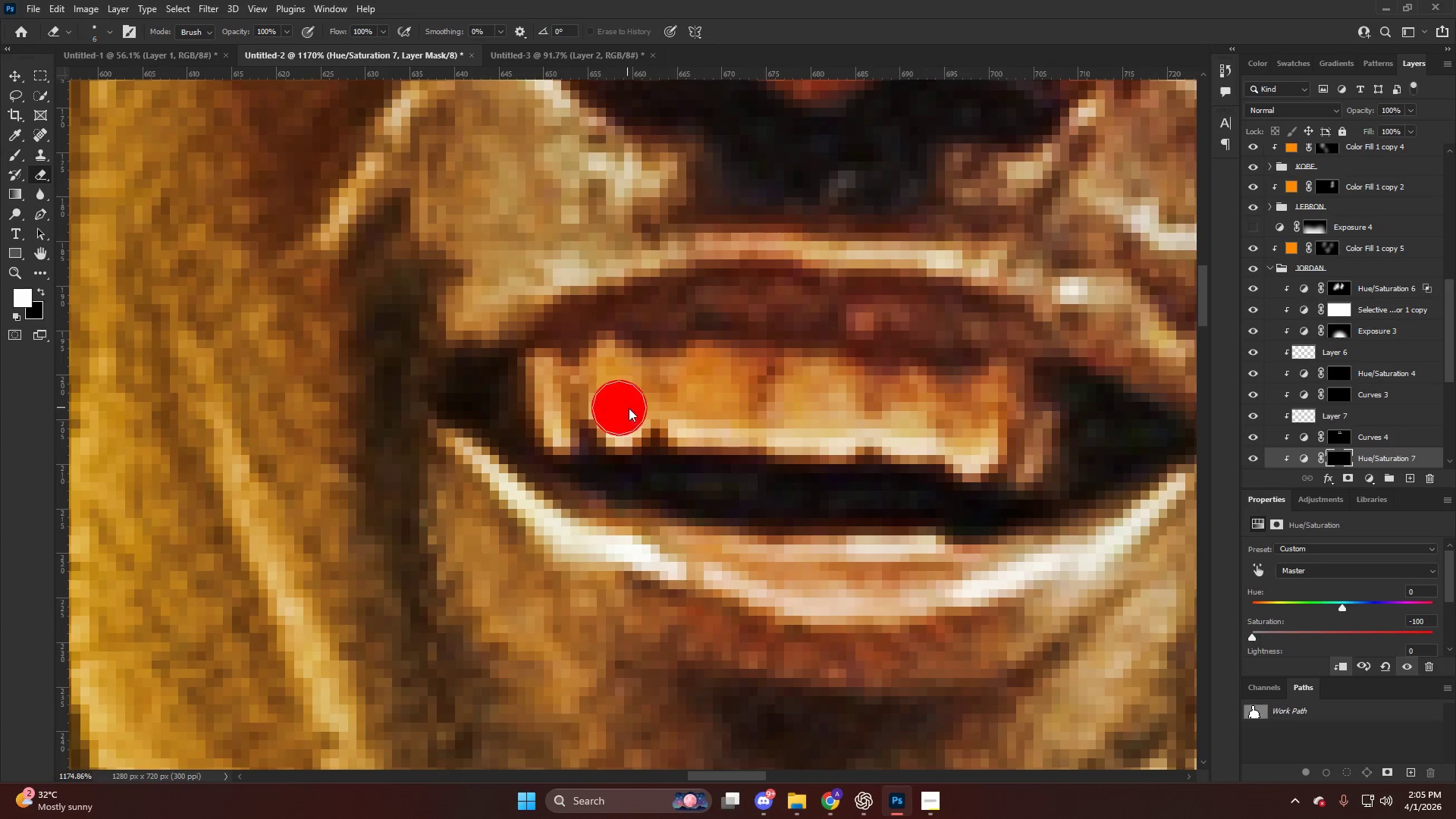 
left_click_drag(start_coordinate=[629, 408], to_coordinate=[615, 411])
 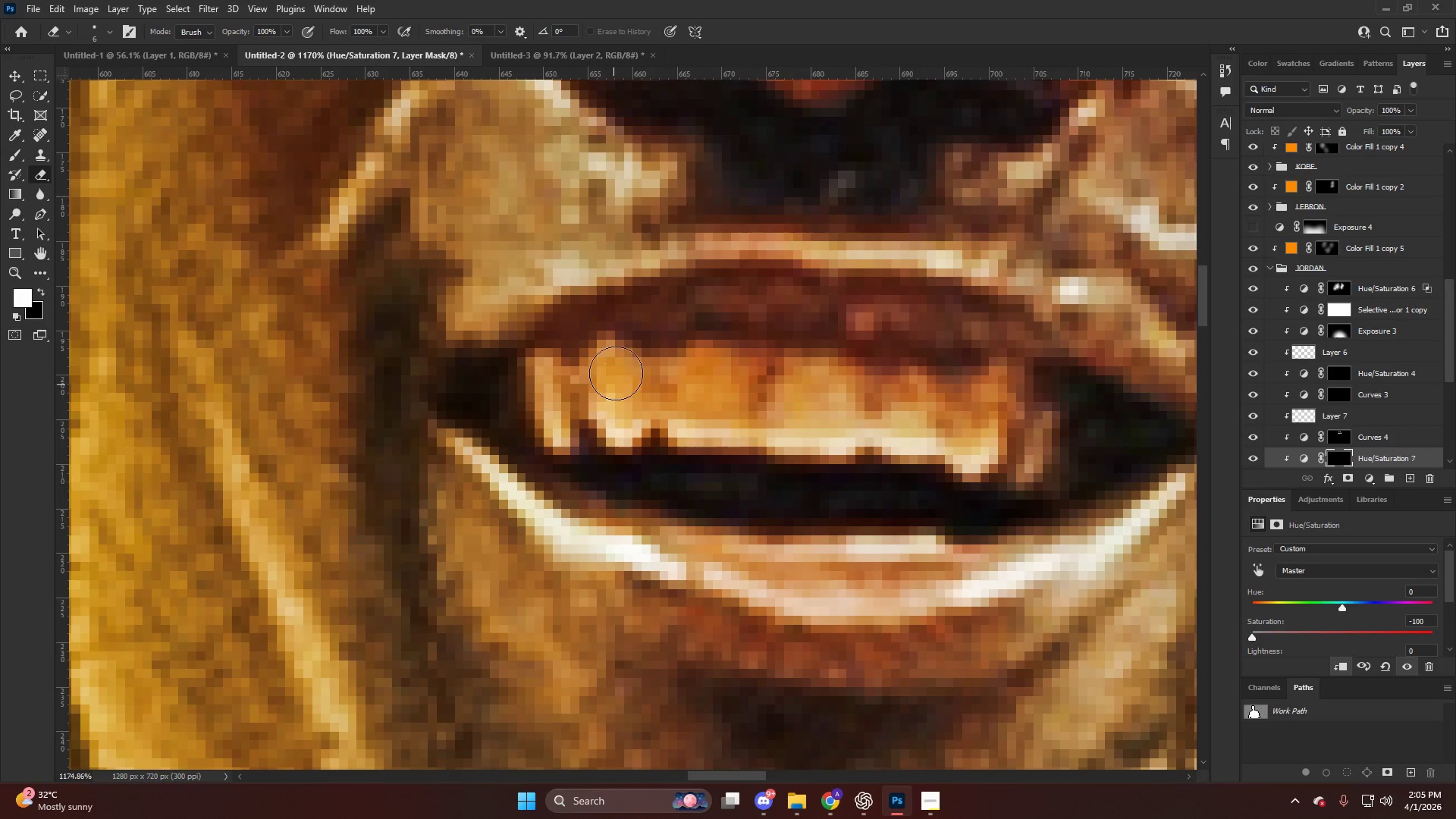 
type(xbx)
 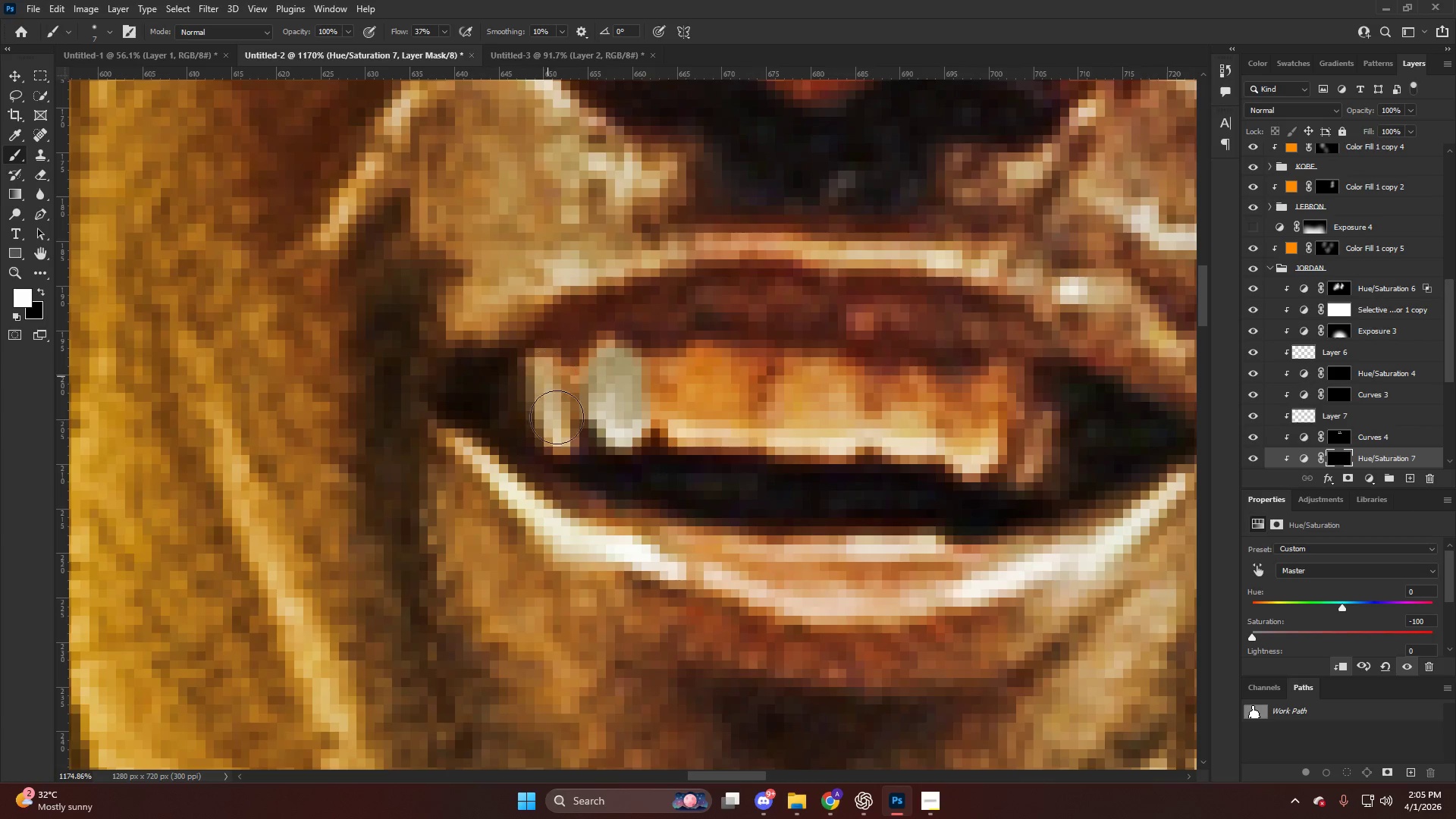 
left_click_drag(start_coordinate=[615, 369], to_coordinate=[605, 388])
 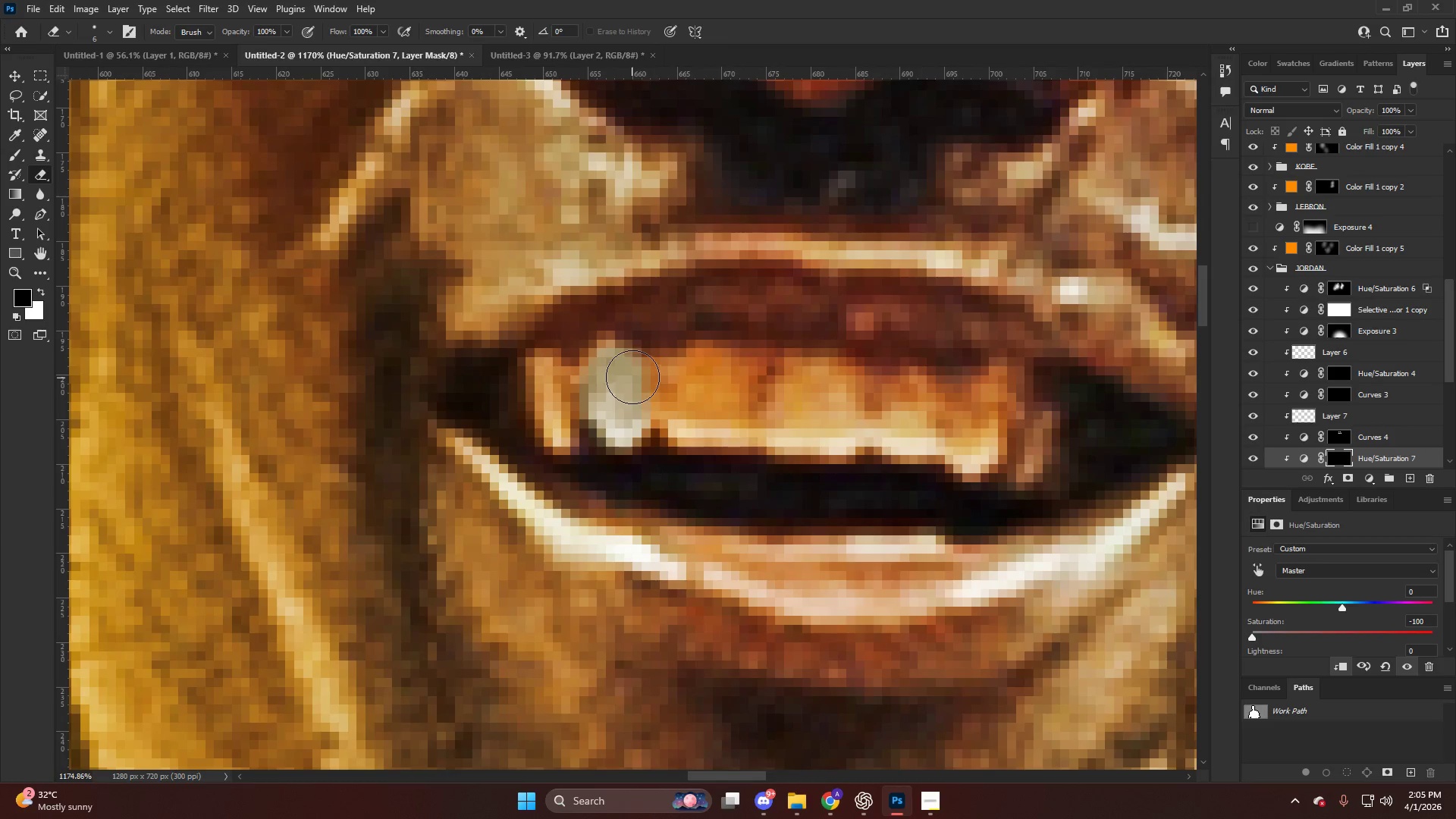 
hold_key(key=AltLeft, duration=1.17)
 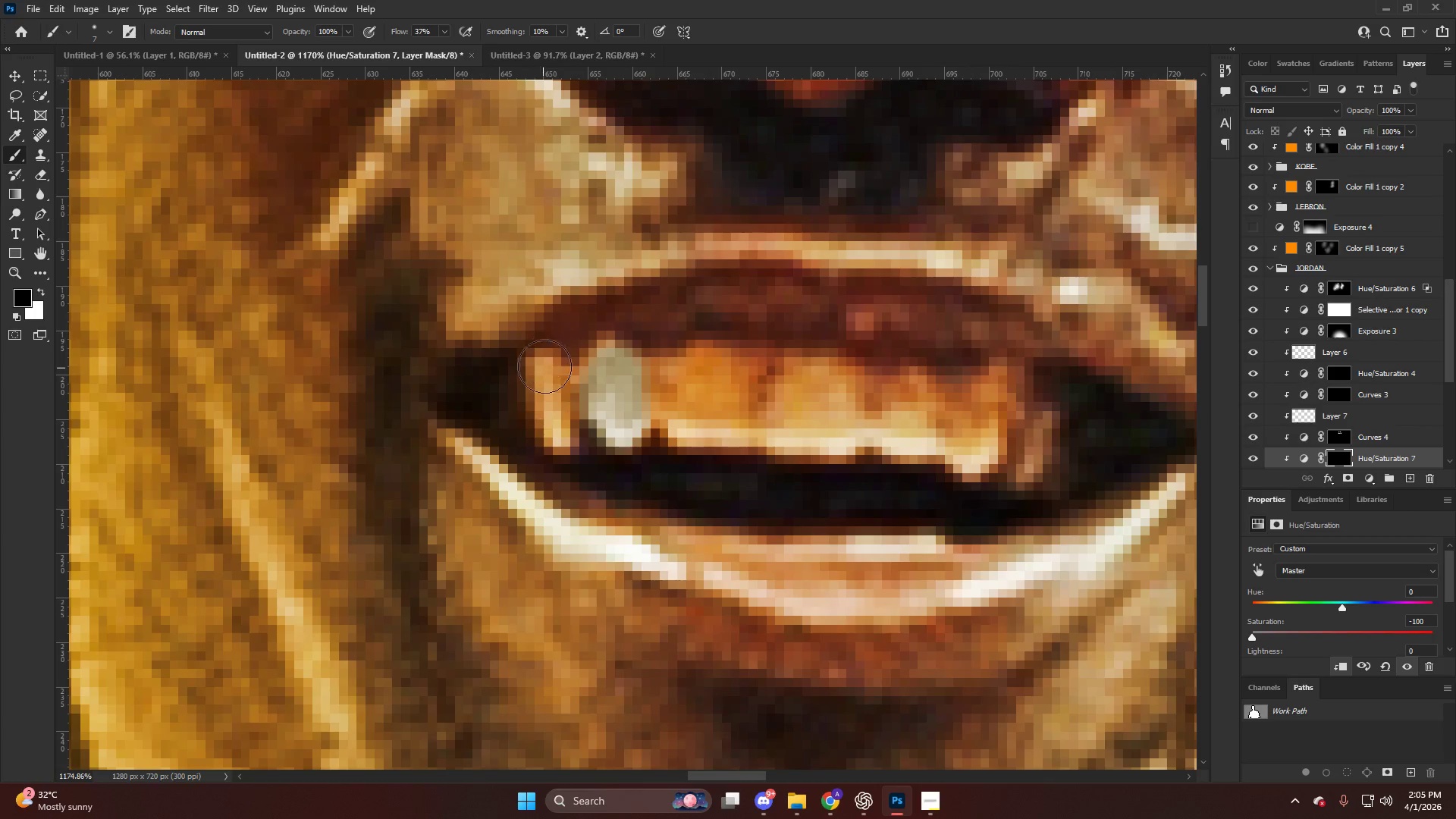 
hold_key(key=AltLeft, duration=9.91)
left_click_drag(start_coordinate=[547, 379], to_coordinate=[557, 401])
 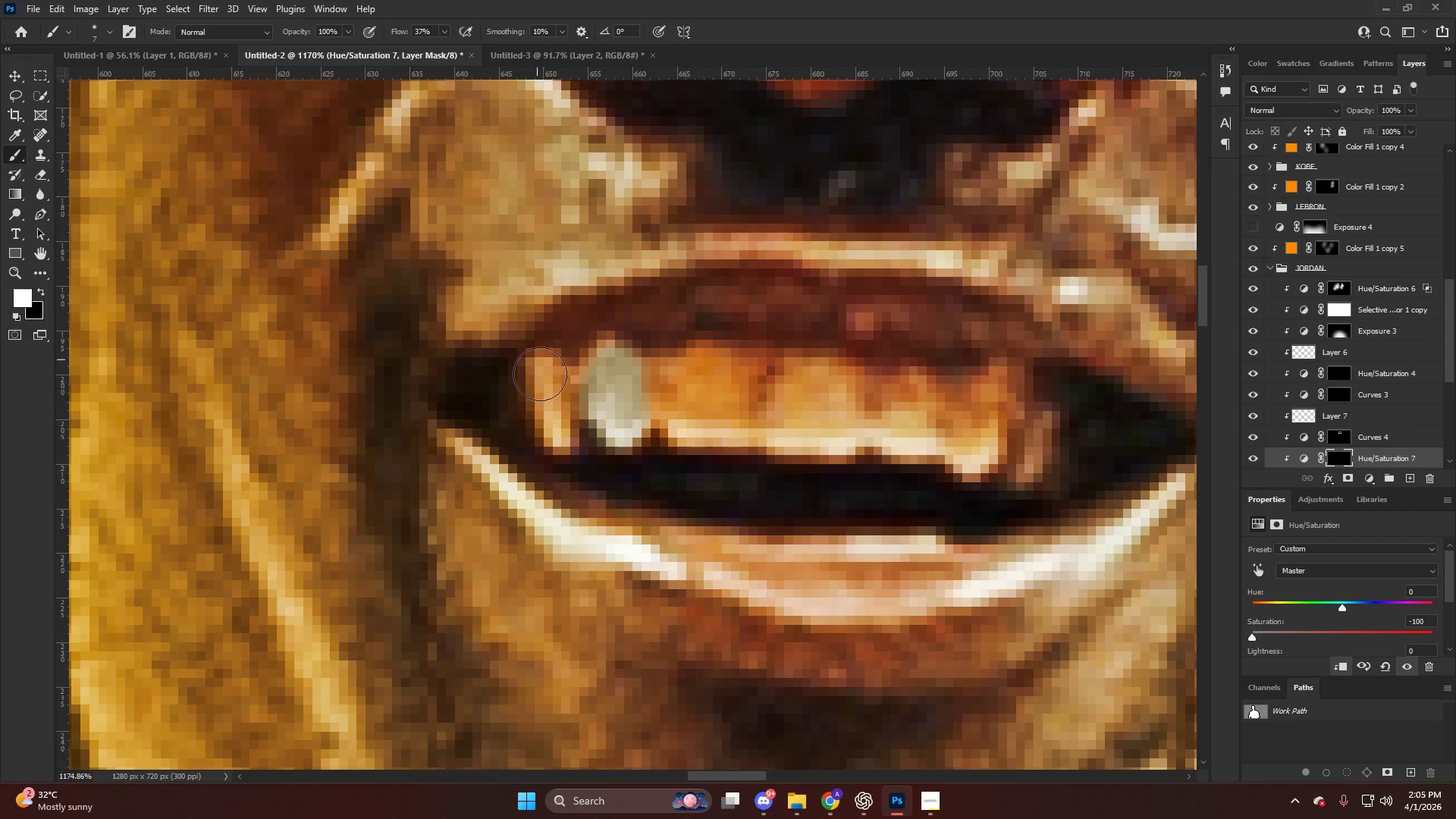 
left_click_drag(start_coordinate=[538, 366], to_coordinate=[878, 419])
 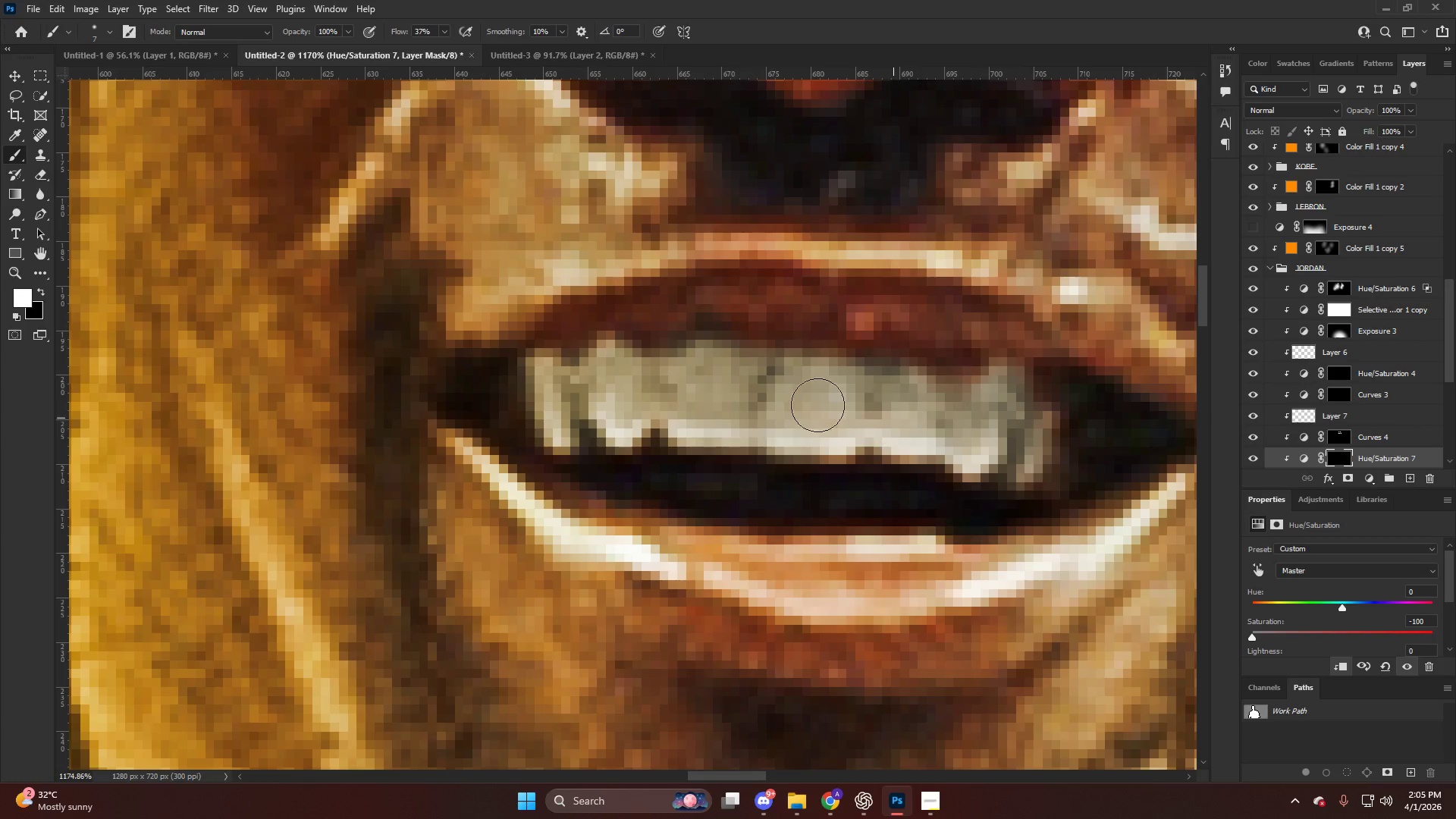 
hold_key(key=AltLeft, duration=1.25)
scroll: coordinate [735, 339], scroll_direction: down, amount: 29.0
 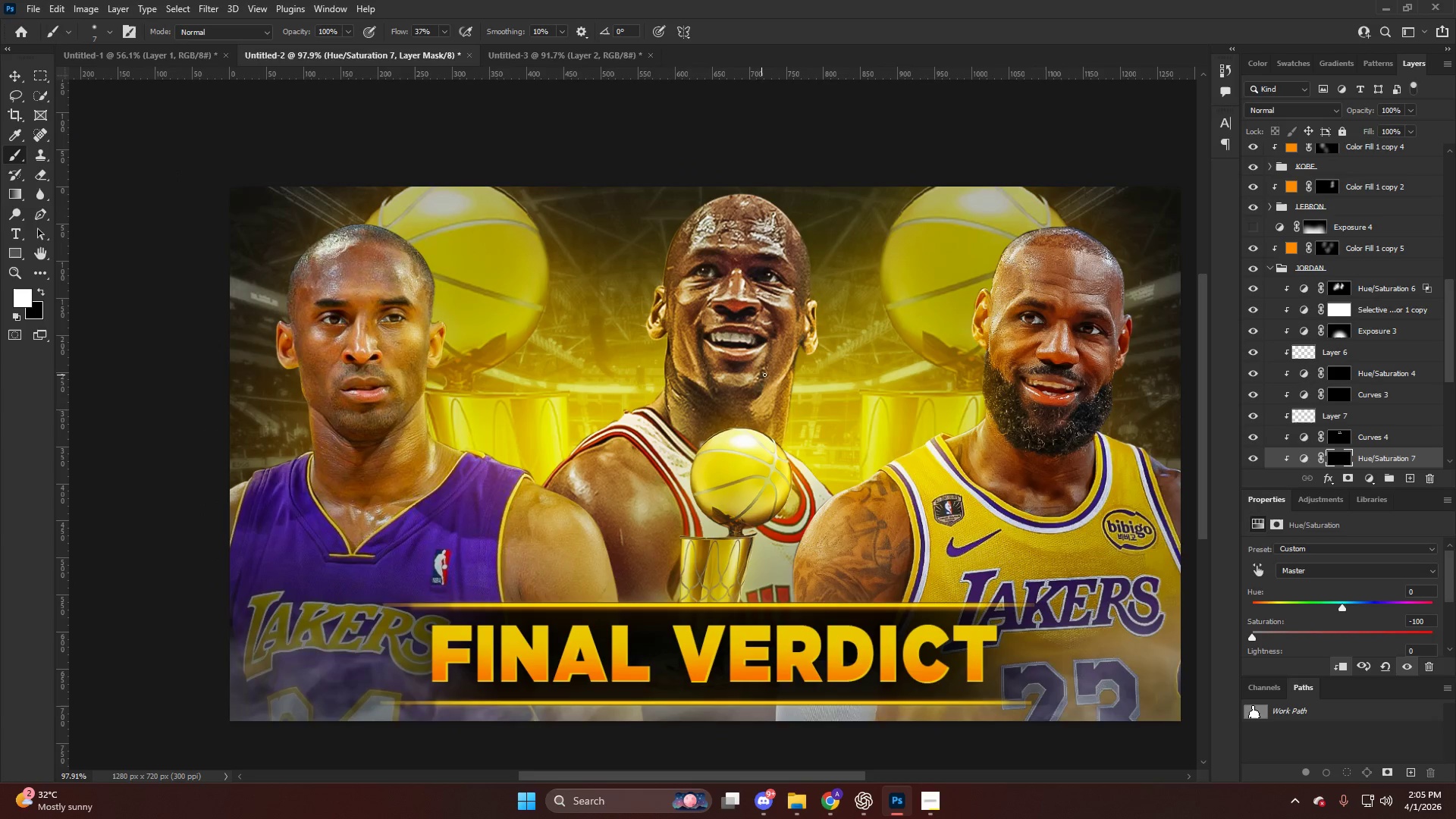 
hold_key(key=ControlLeft, duration=0.34)
 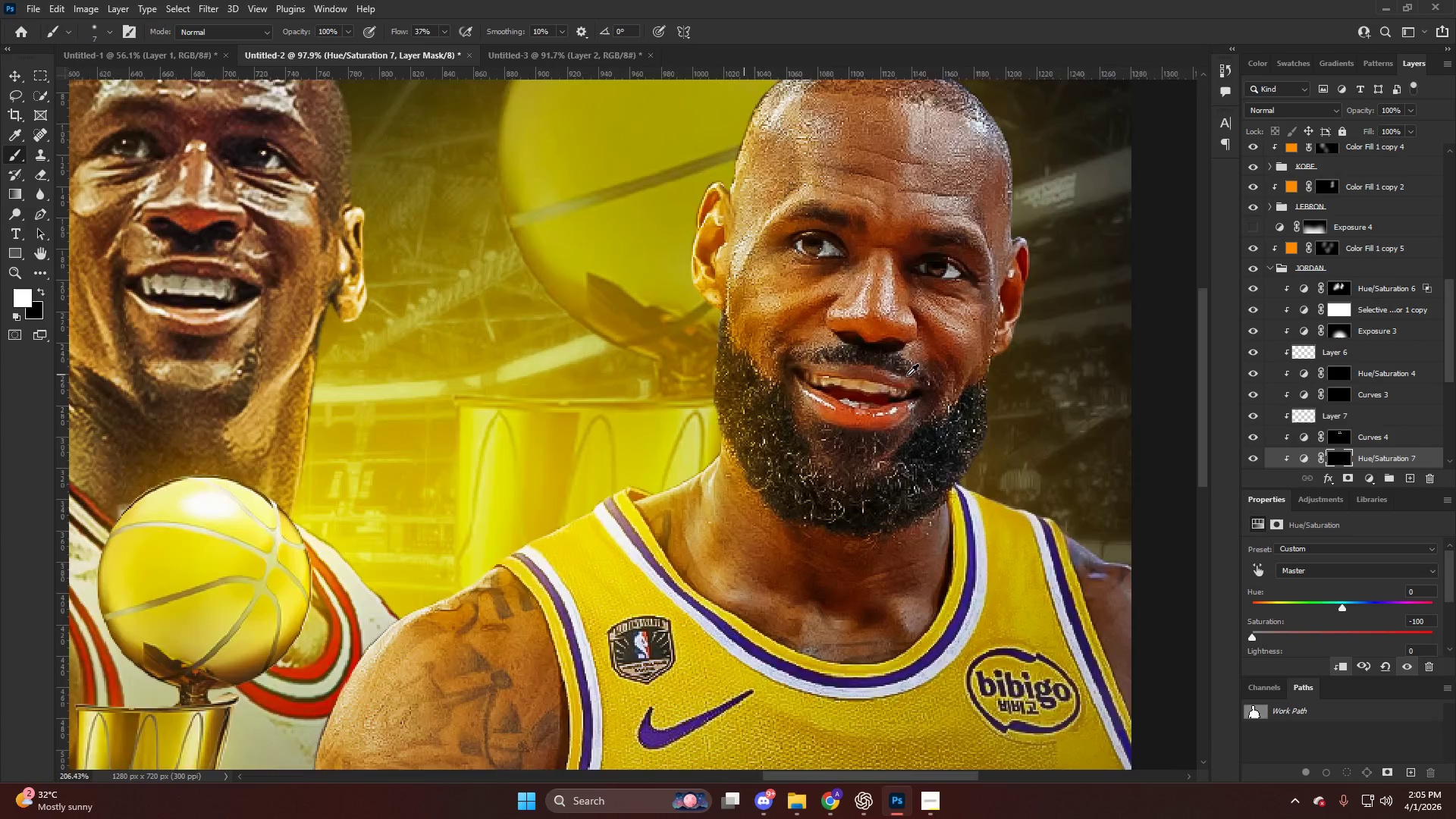 
hold_key(key=AltLeft, duration=0.97)
 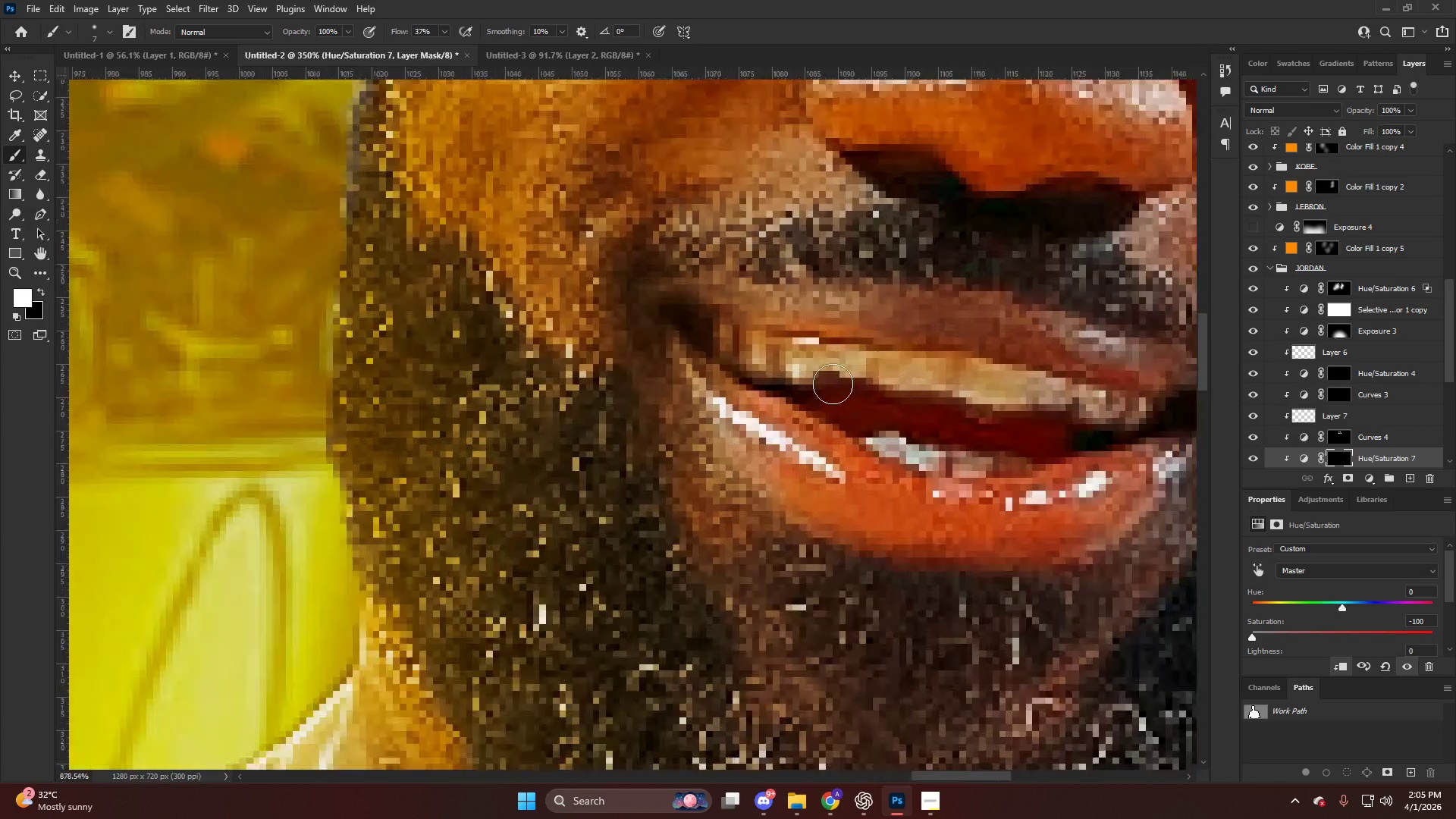 
key(V)
 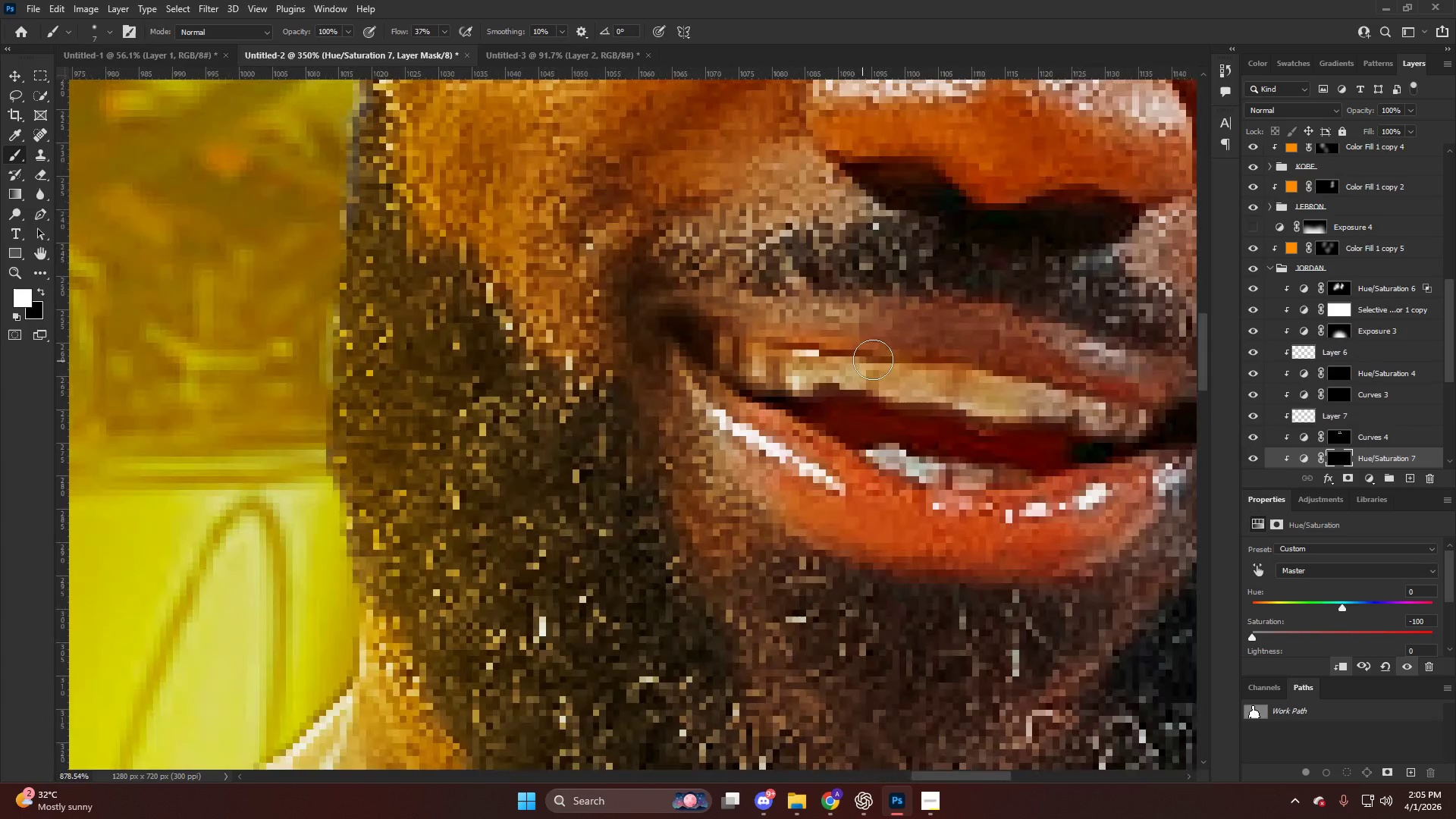 
left_click([873, 359])
 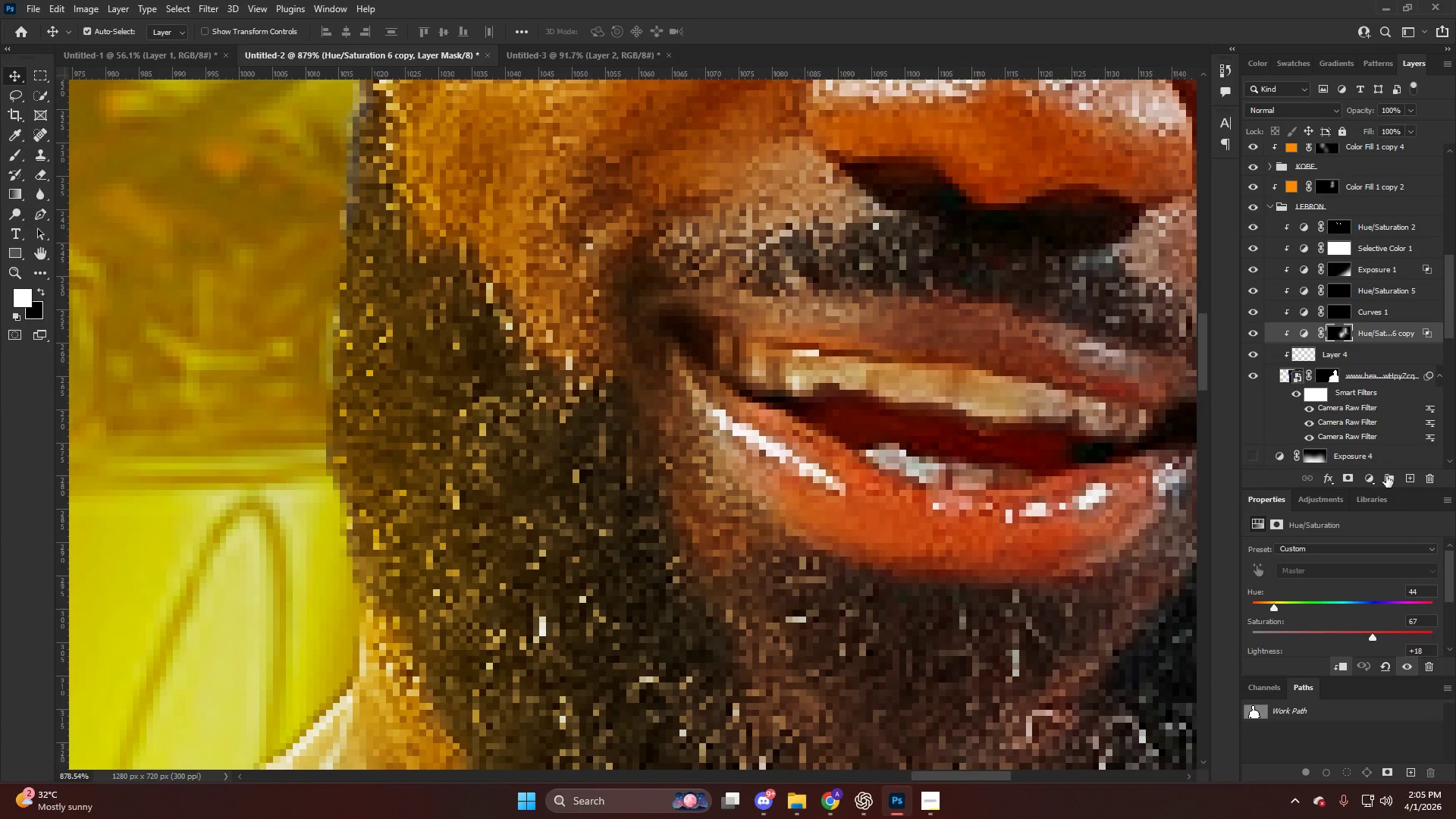 
scroll: coordinate [802, 395], scroll_direction: up, amount: 12.0
 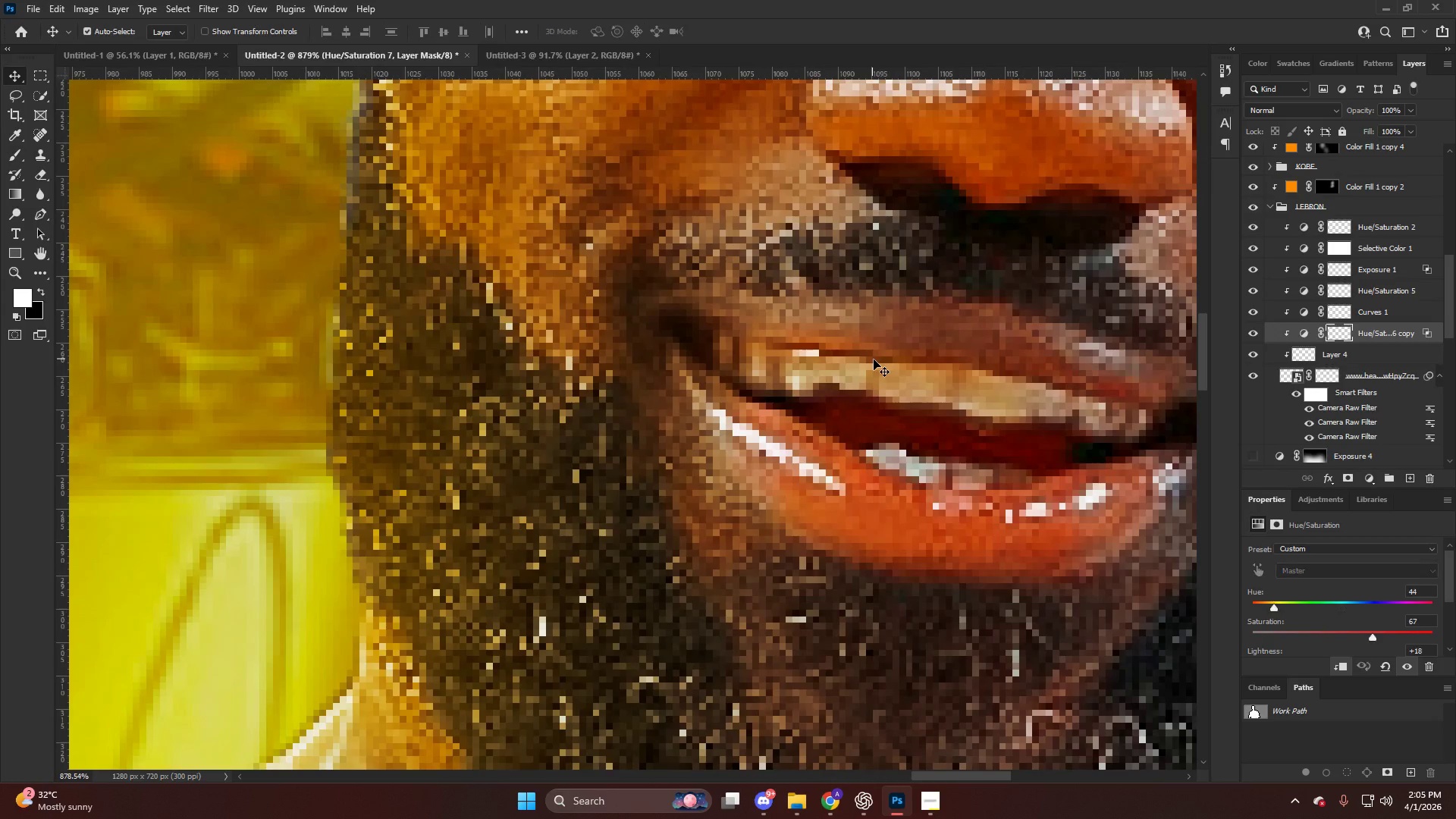 
left_click([1373, 474])
 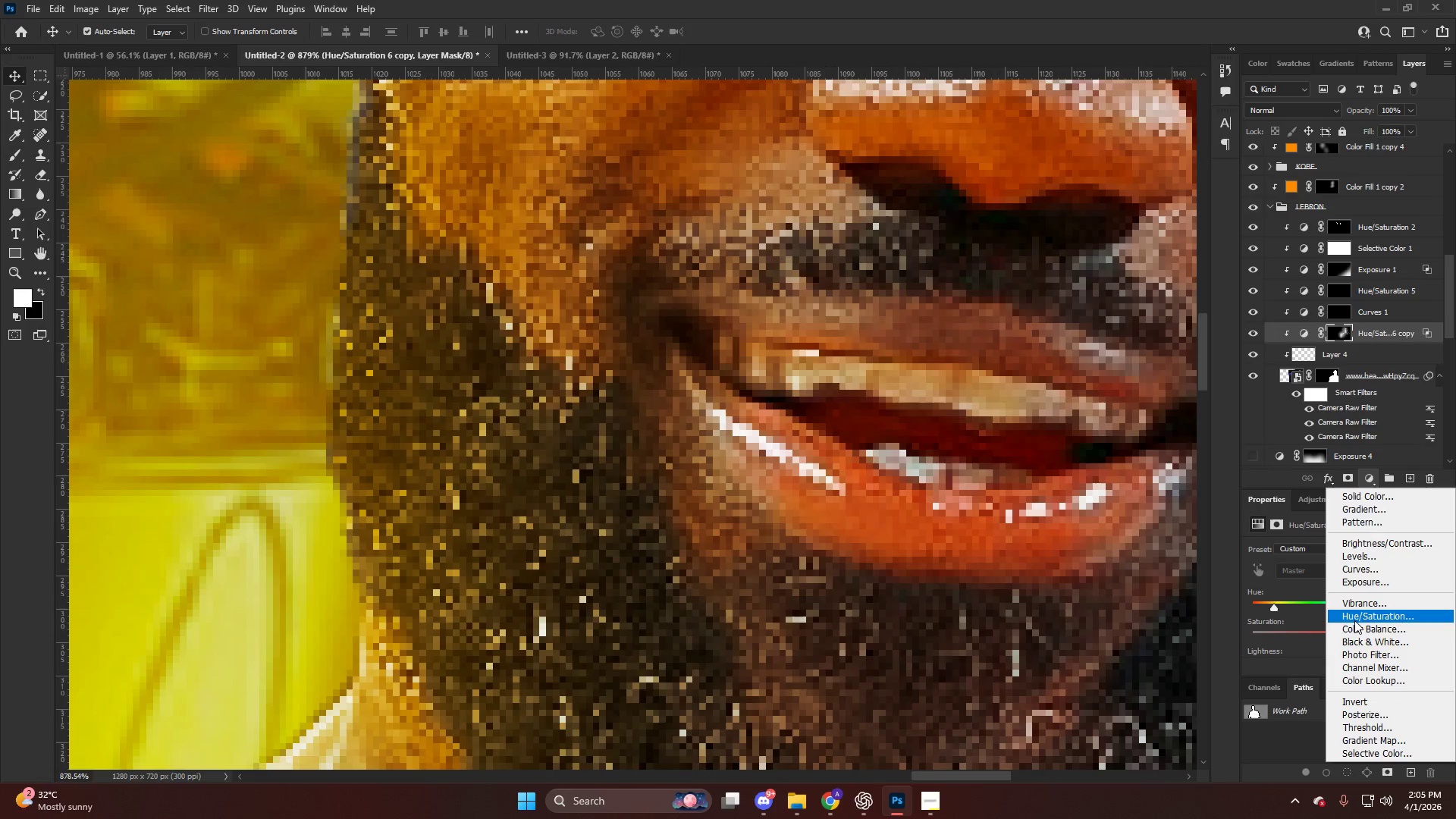 
left_click([1354, 618])
 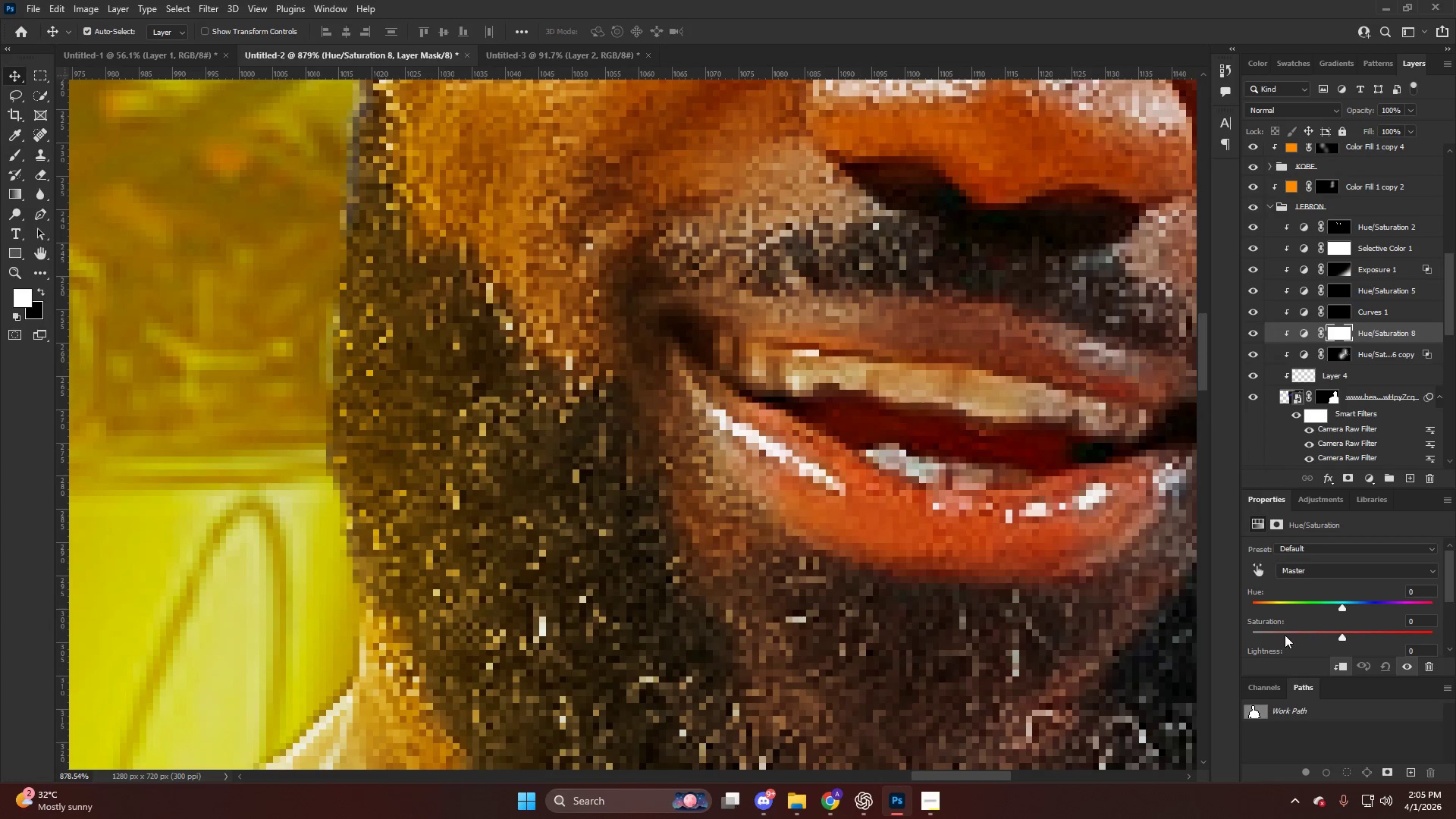 
left_click_drag(start_coordinate=[1277, 634], to_coordinate=[1119, 617])
 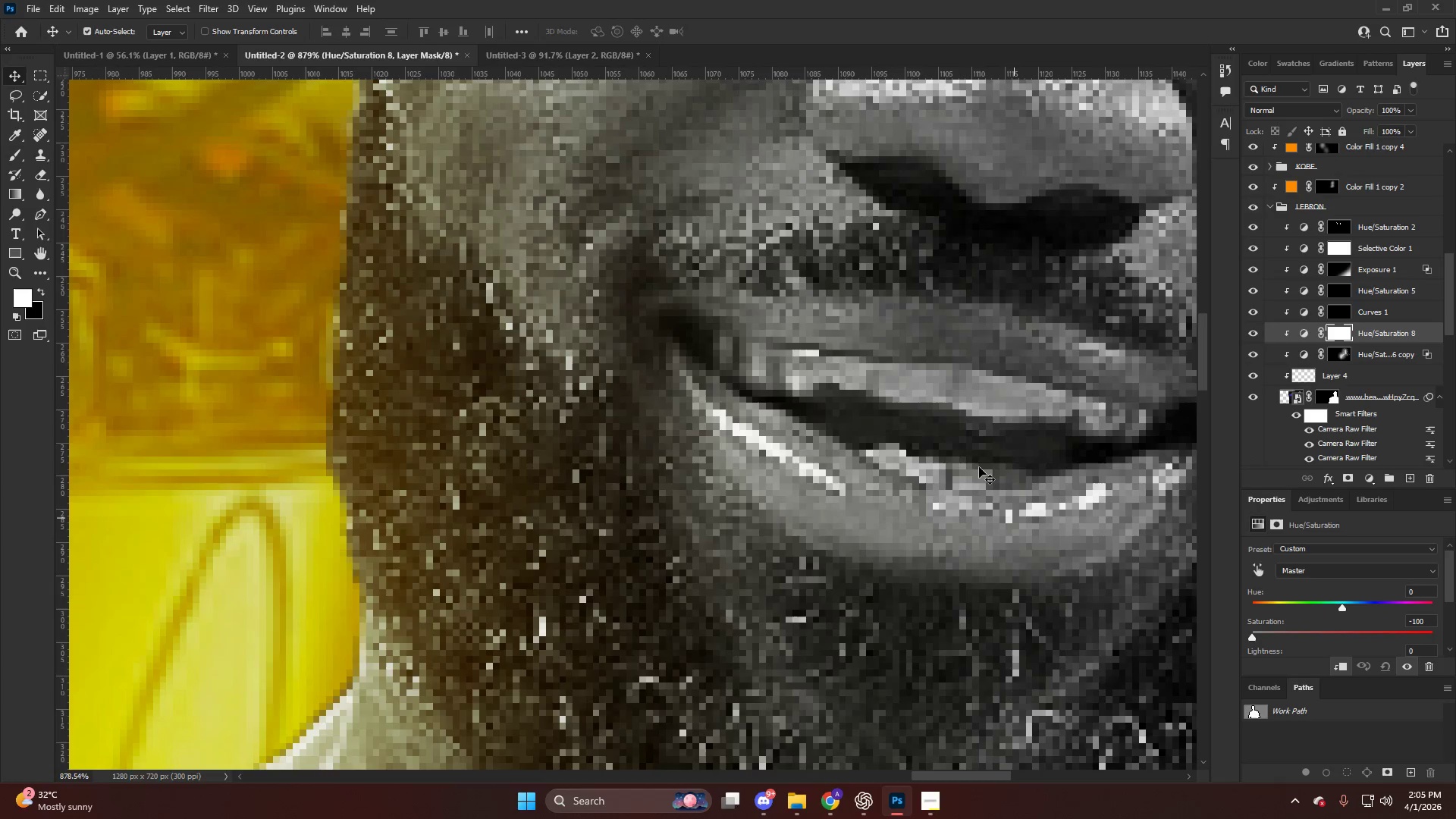 
key(Alt+AltLeft)
 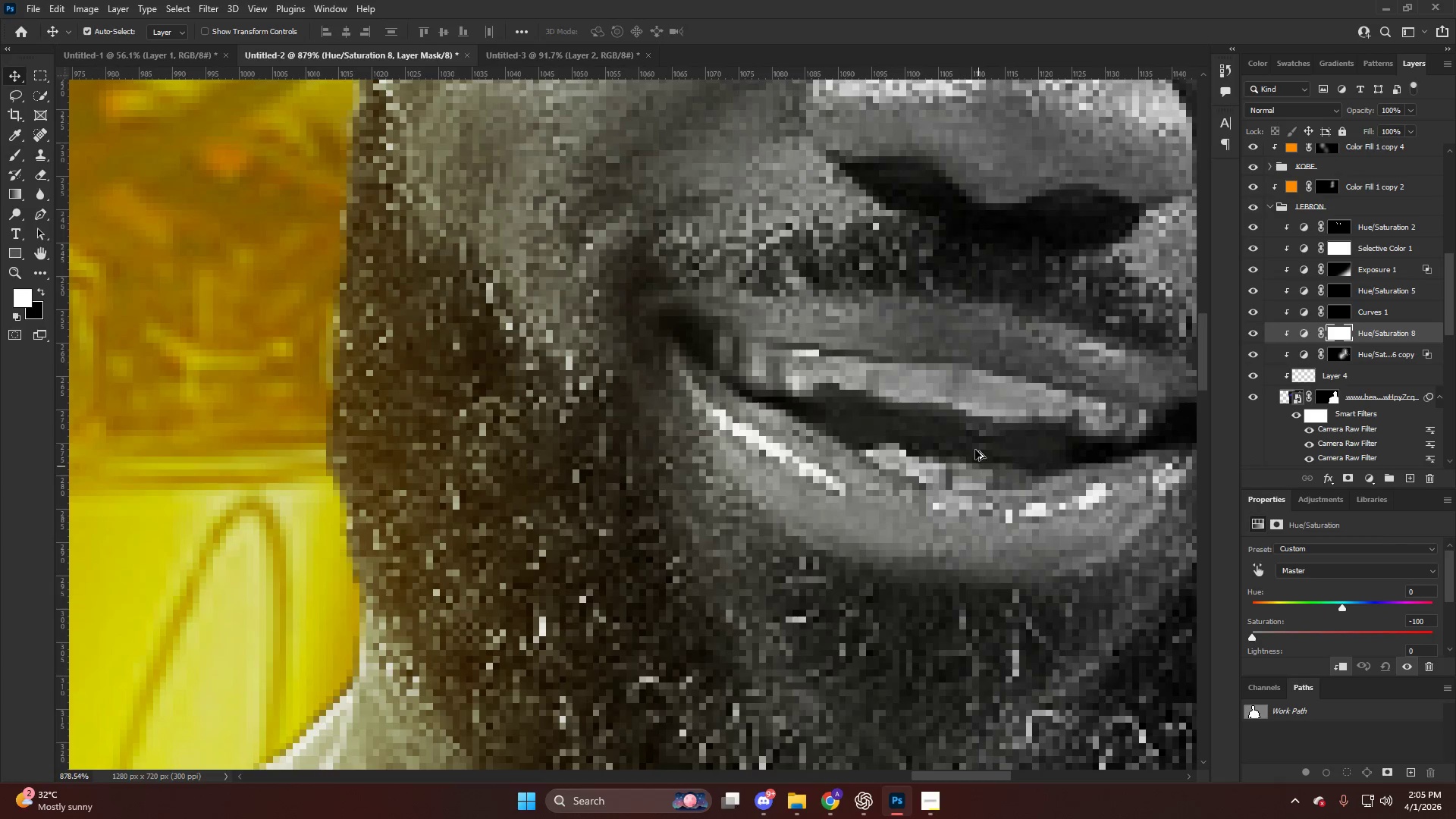 
scroll: coordinate [942, 423], scroll_direction: up, amount: 5.0
 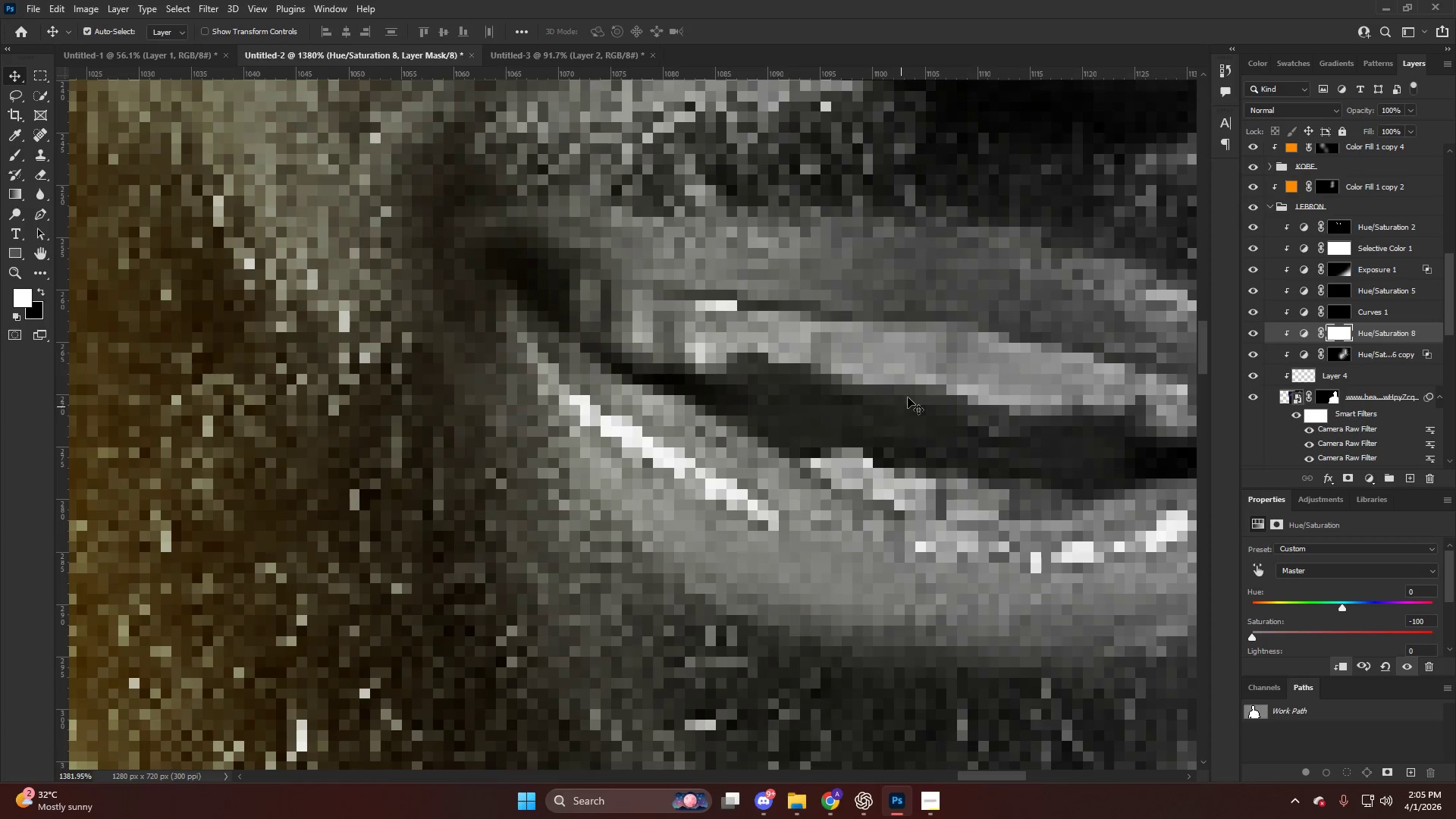 
key(Control+I)
 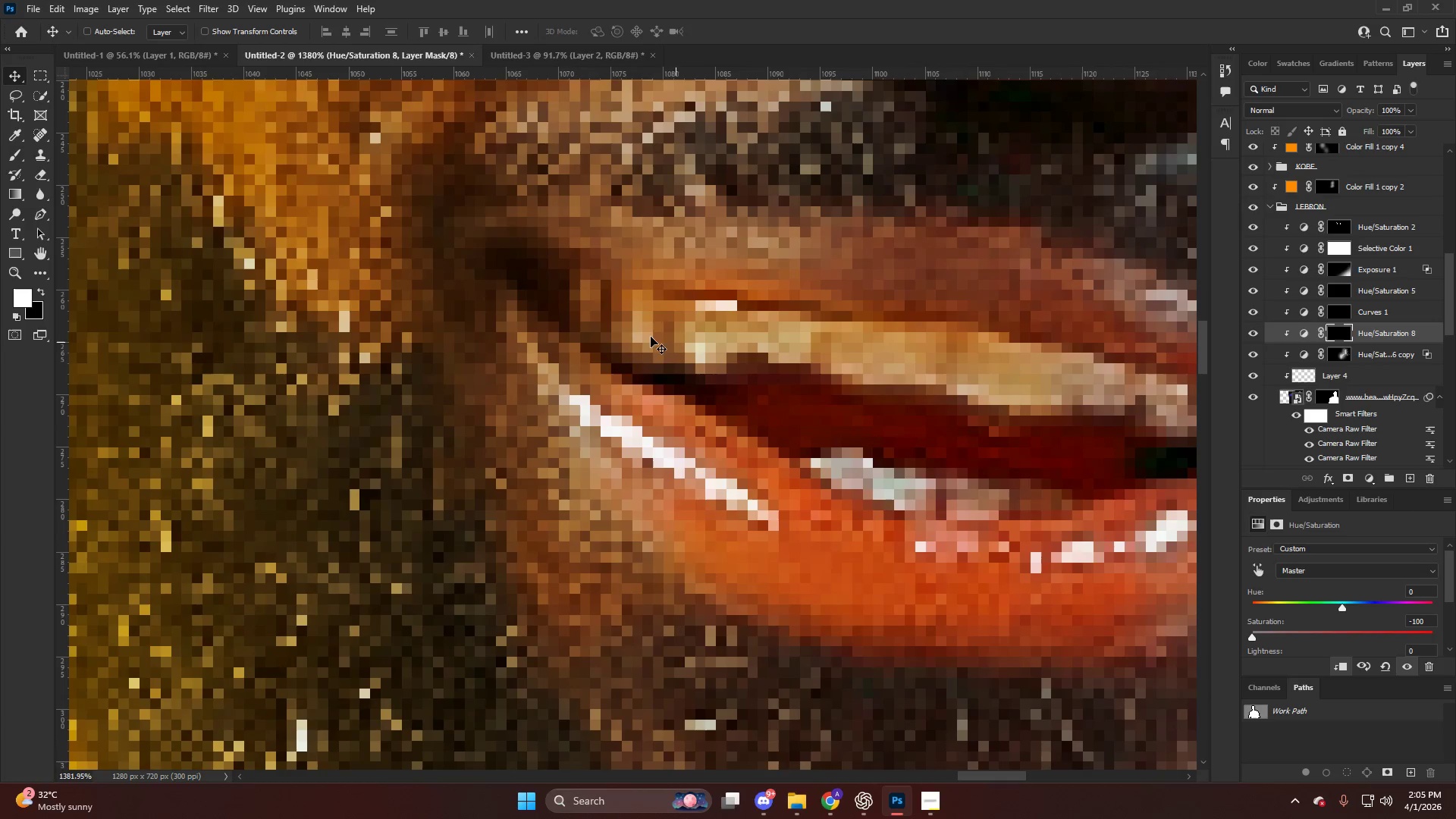 
type(eb)
 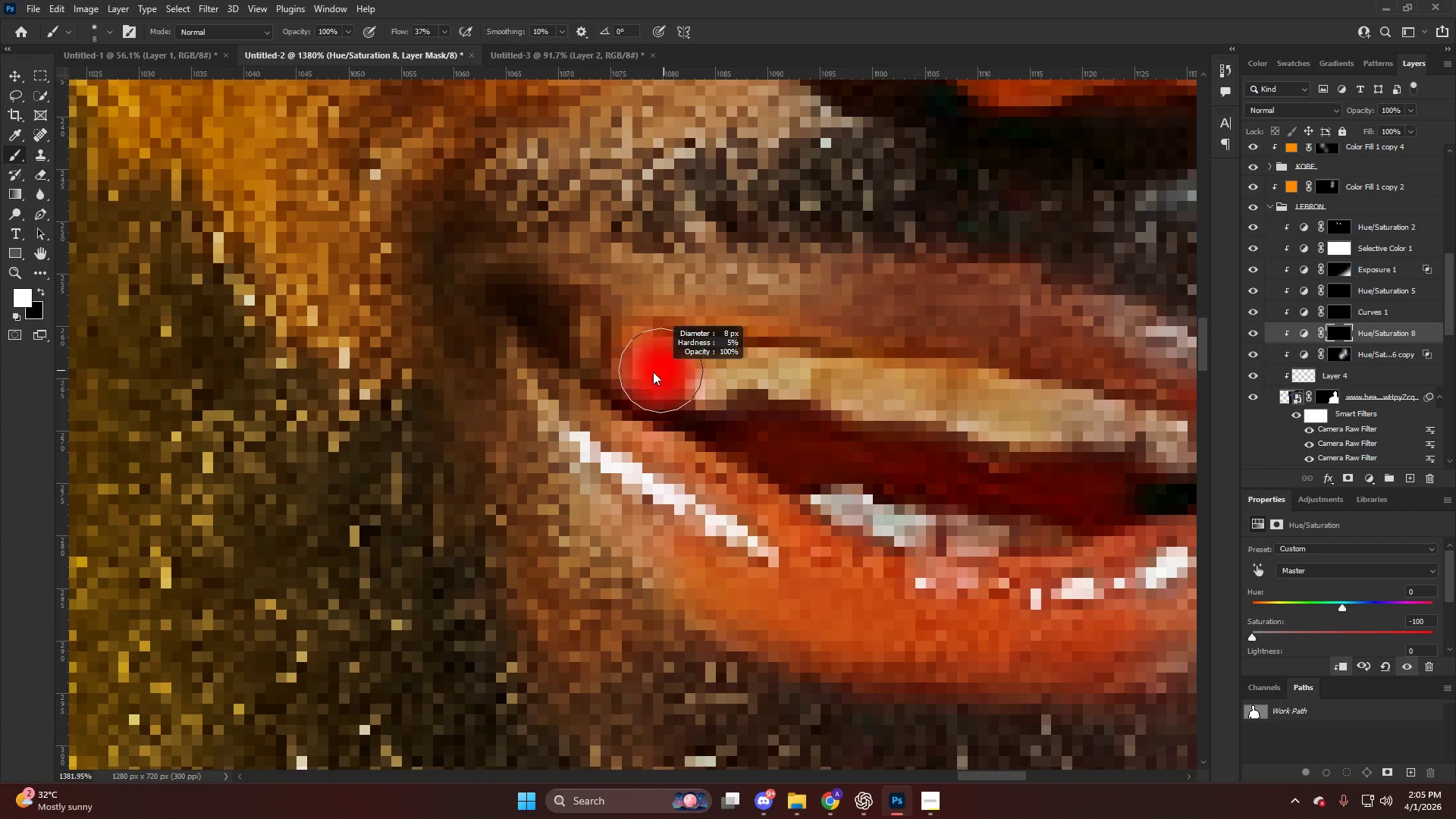 
hold_key(key=AltLeft, duration=0.47)
 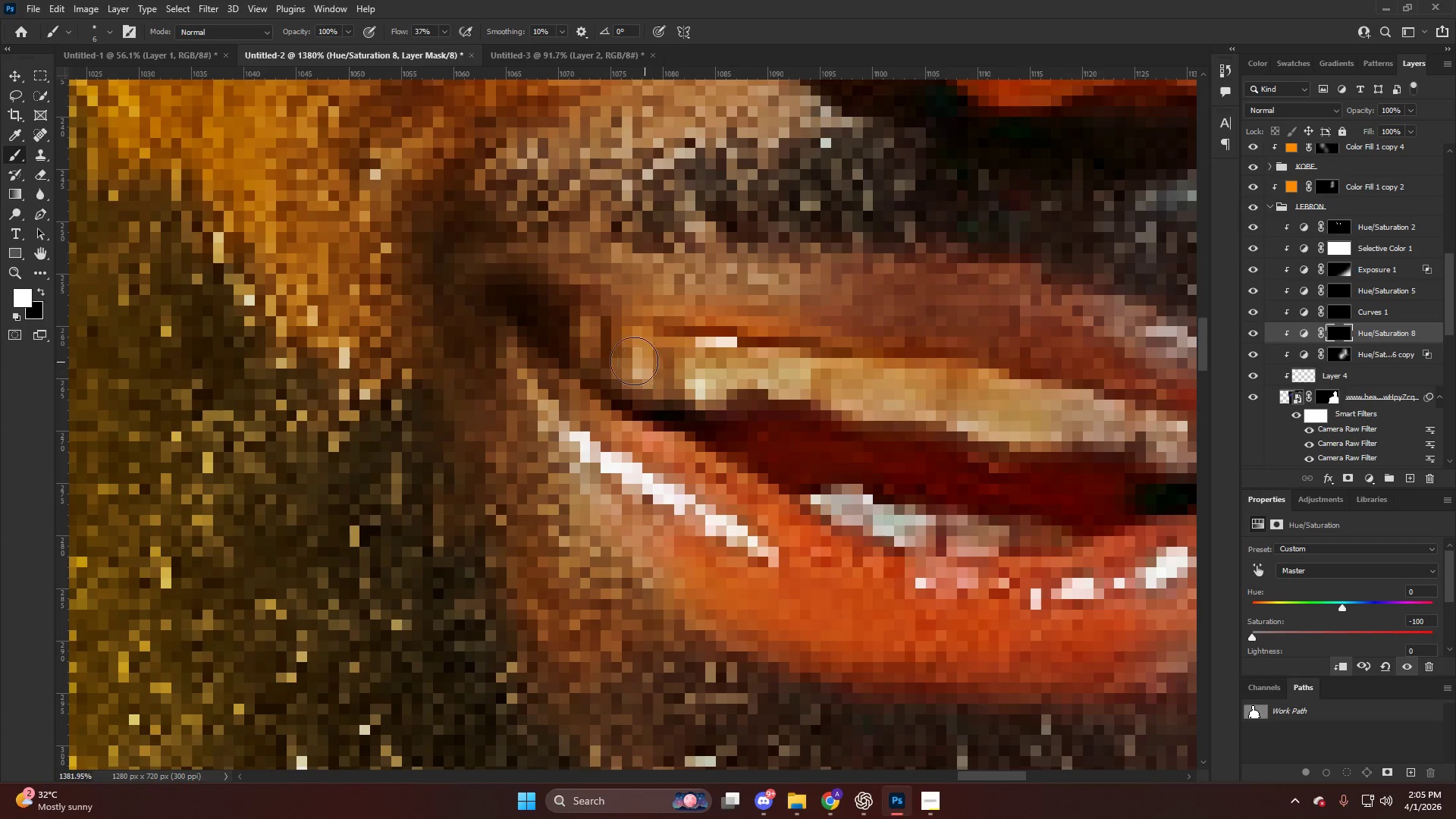 
scroll: coordinate [636, 330], scroll_direction: up, amount: 3.0
 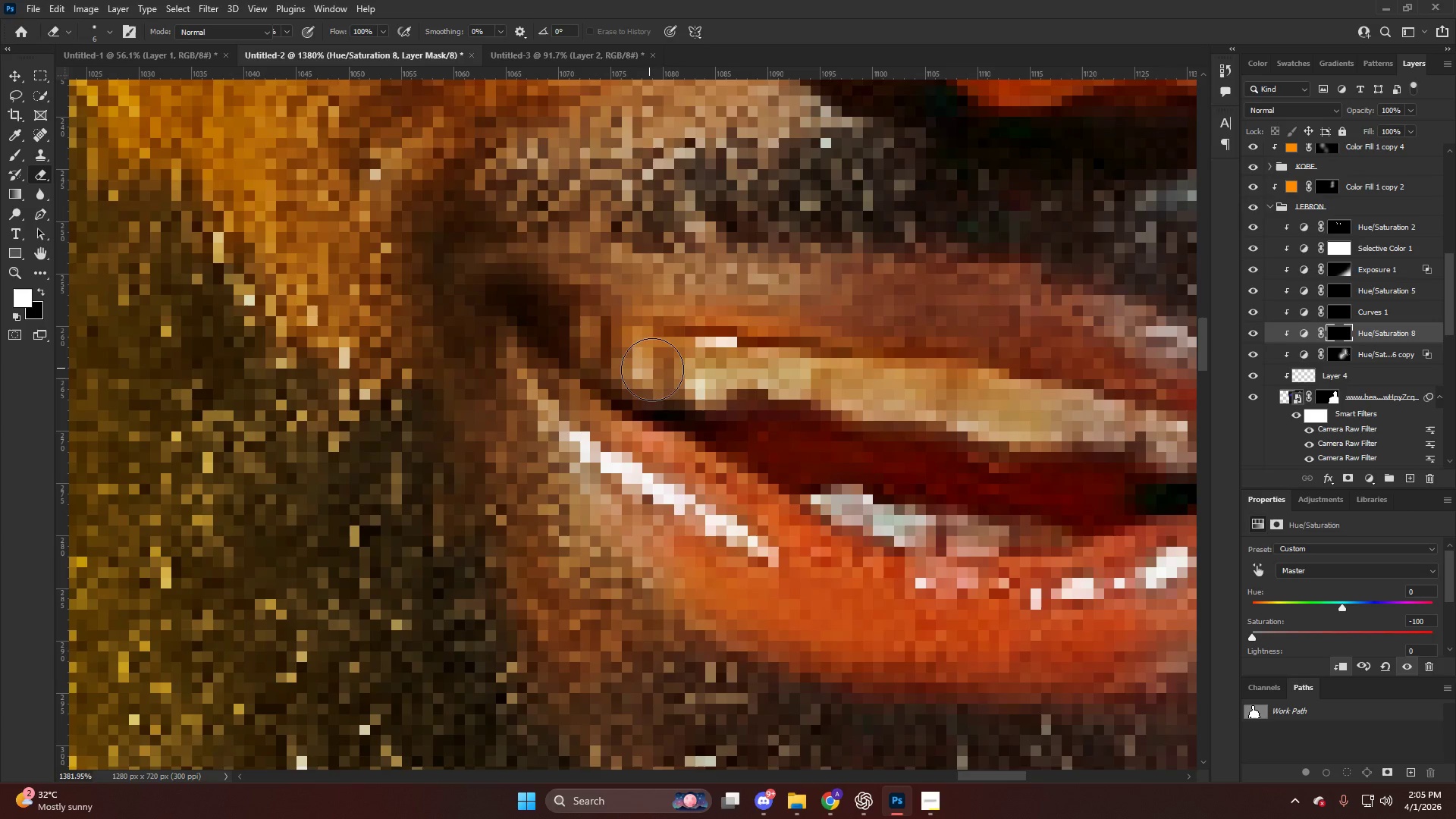 
left_click_drag(start_coordinate=[636, 362], to_coordinate=[777, 374])
 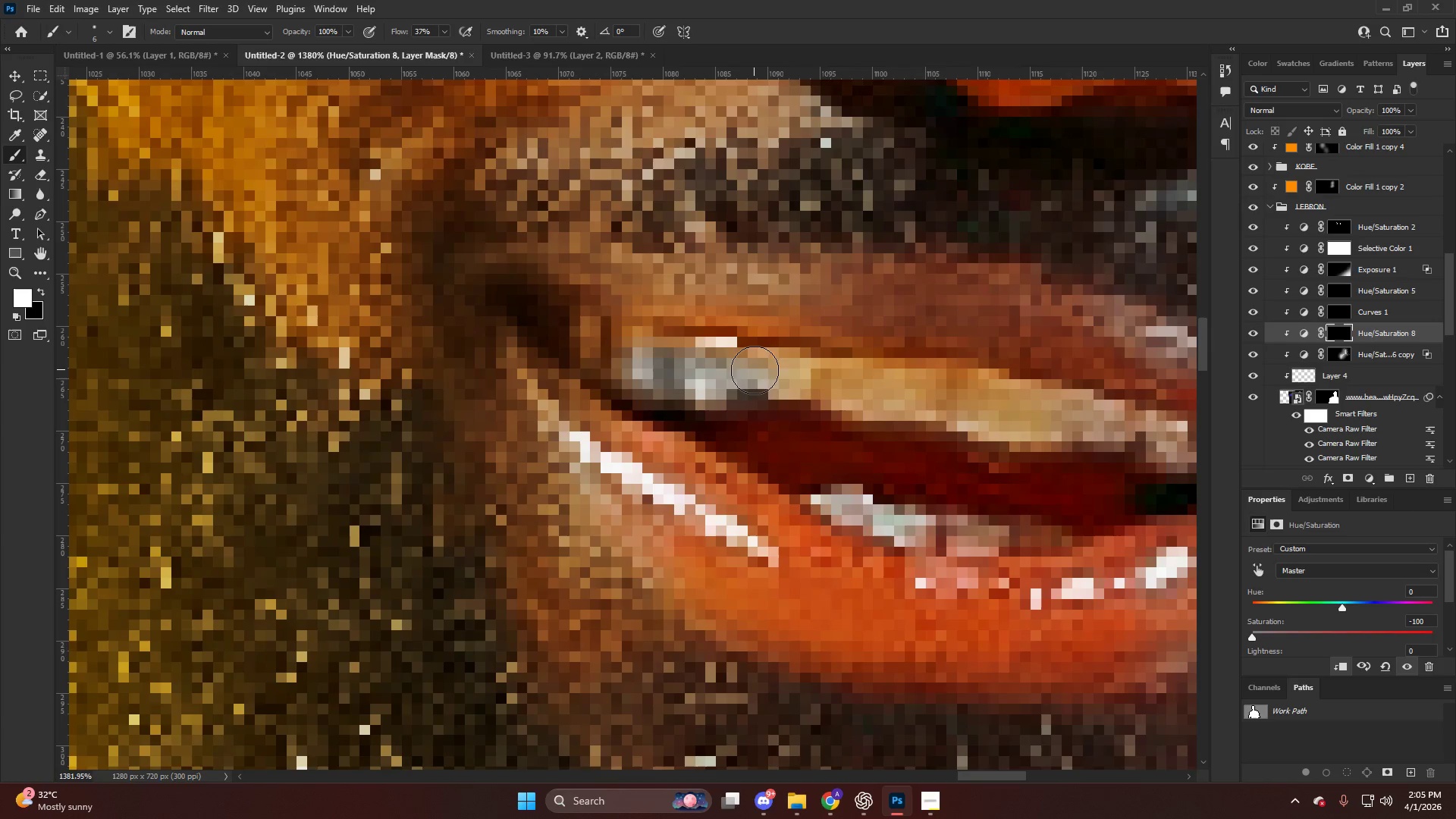 
left_click_drag(start_coordinate=[749, 369], to_coordinate=[585, 337])
 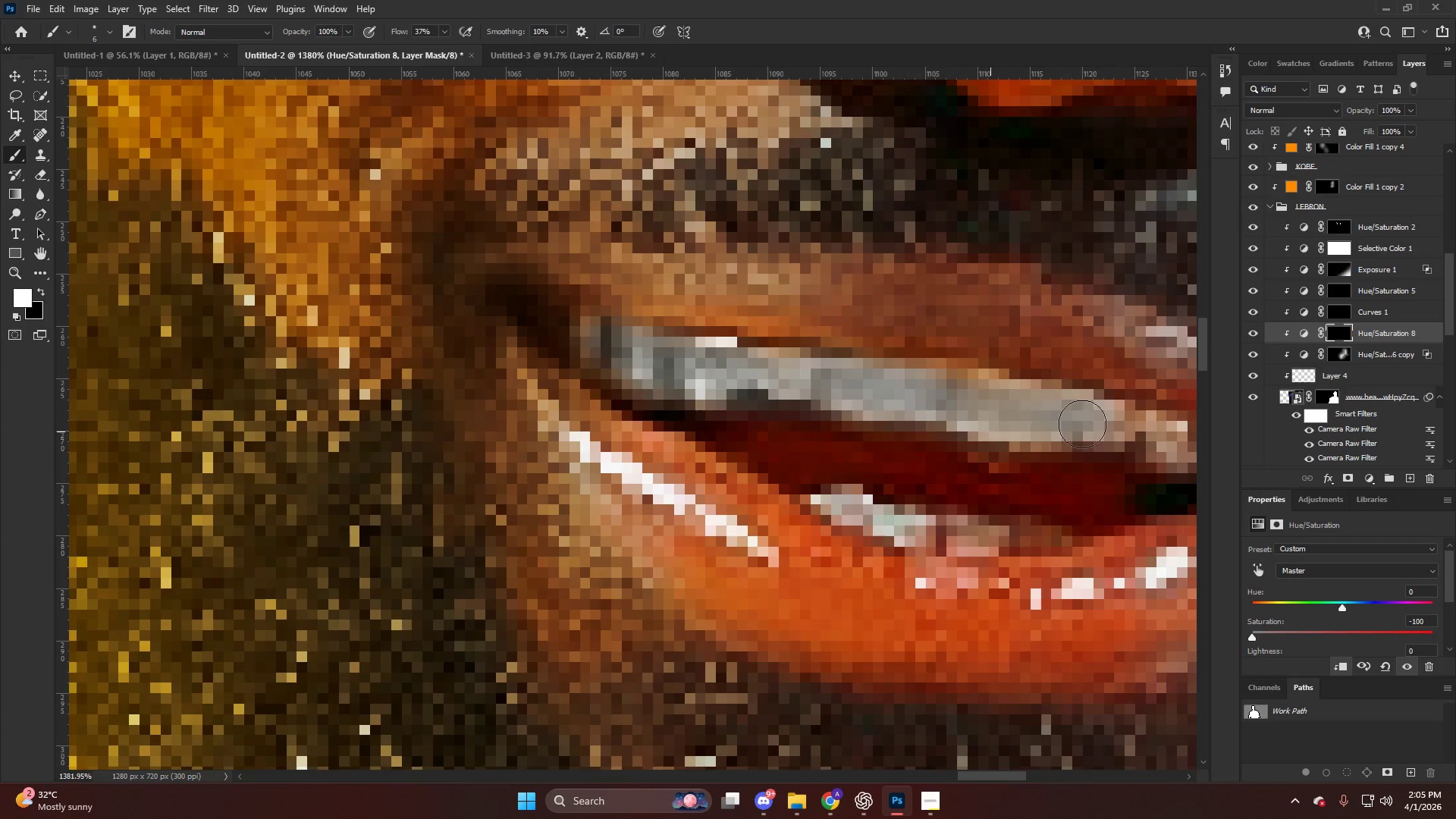 
left_click_drag(start_coordinate=[1115, 419], to_coordinate=[795, 384])
 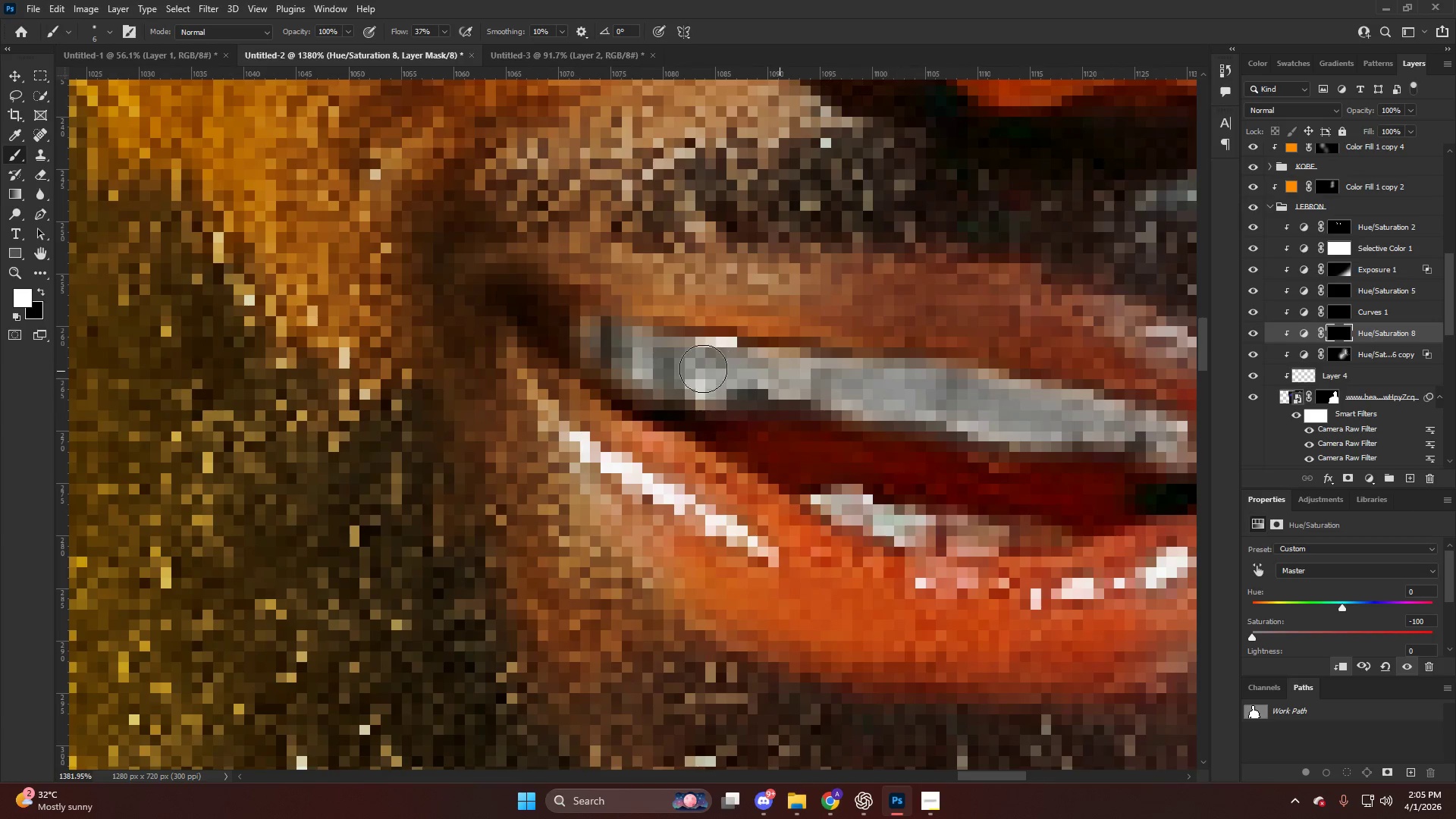 
left_click_drag(start_coordinate=[701, 368], to_coordinate=[827, 375])
 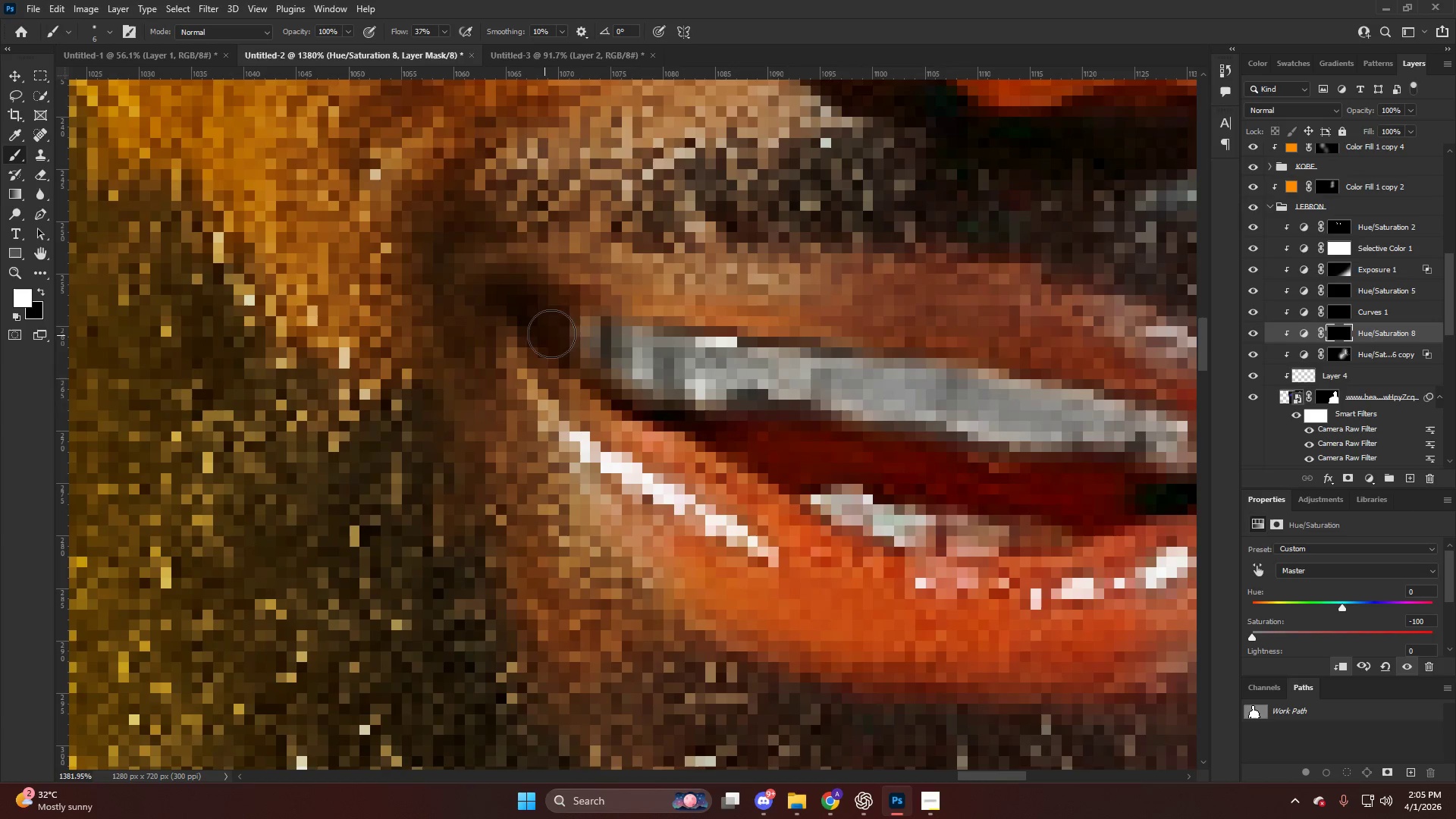 
left_click_drag(start_coordinate=[576, 325], to_coordinate=[679, 391])
 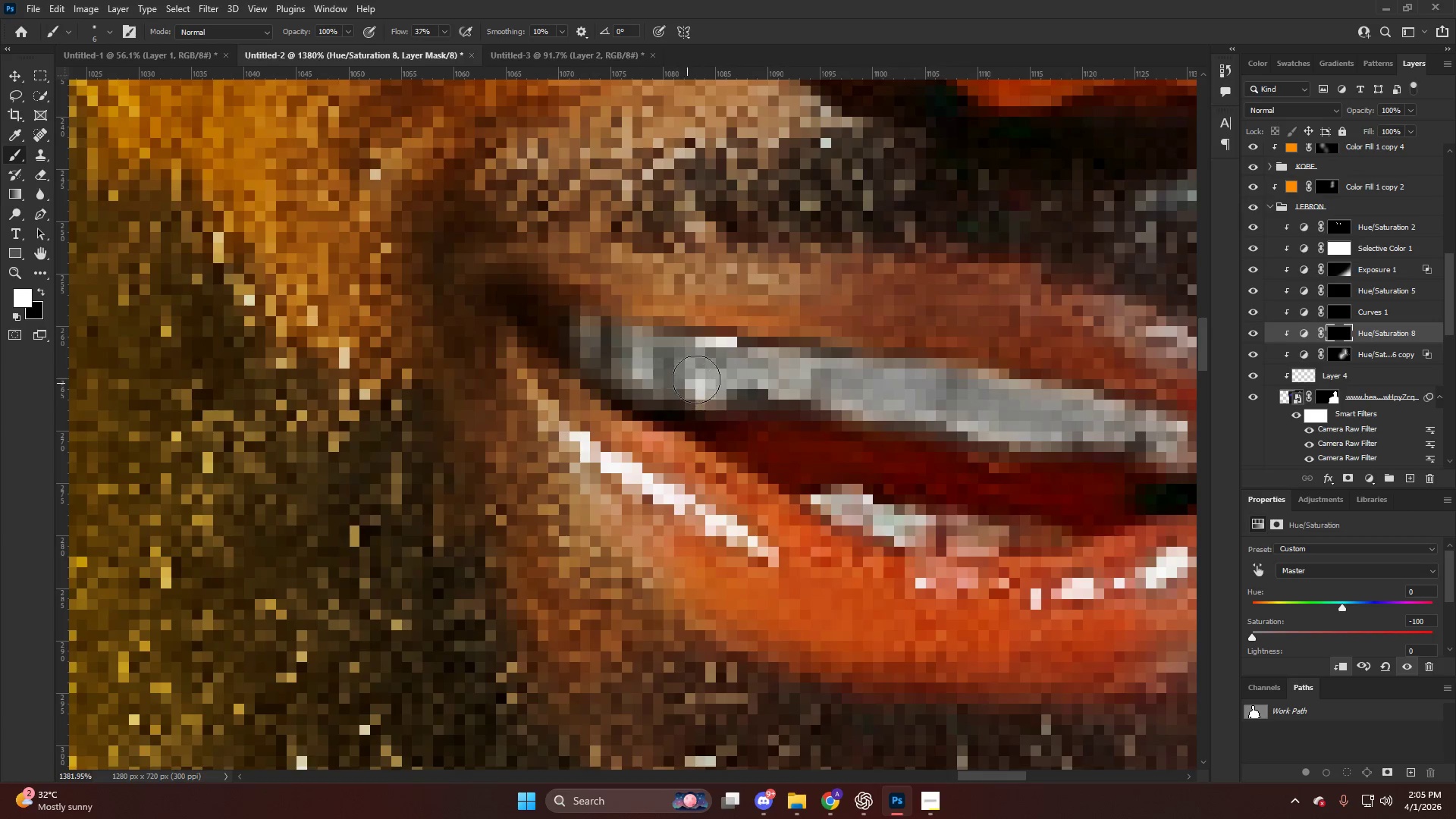 
hold_key(key=AltLeft, duration=1.19)
 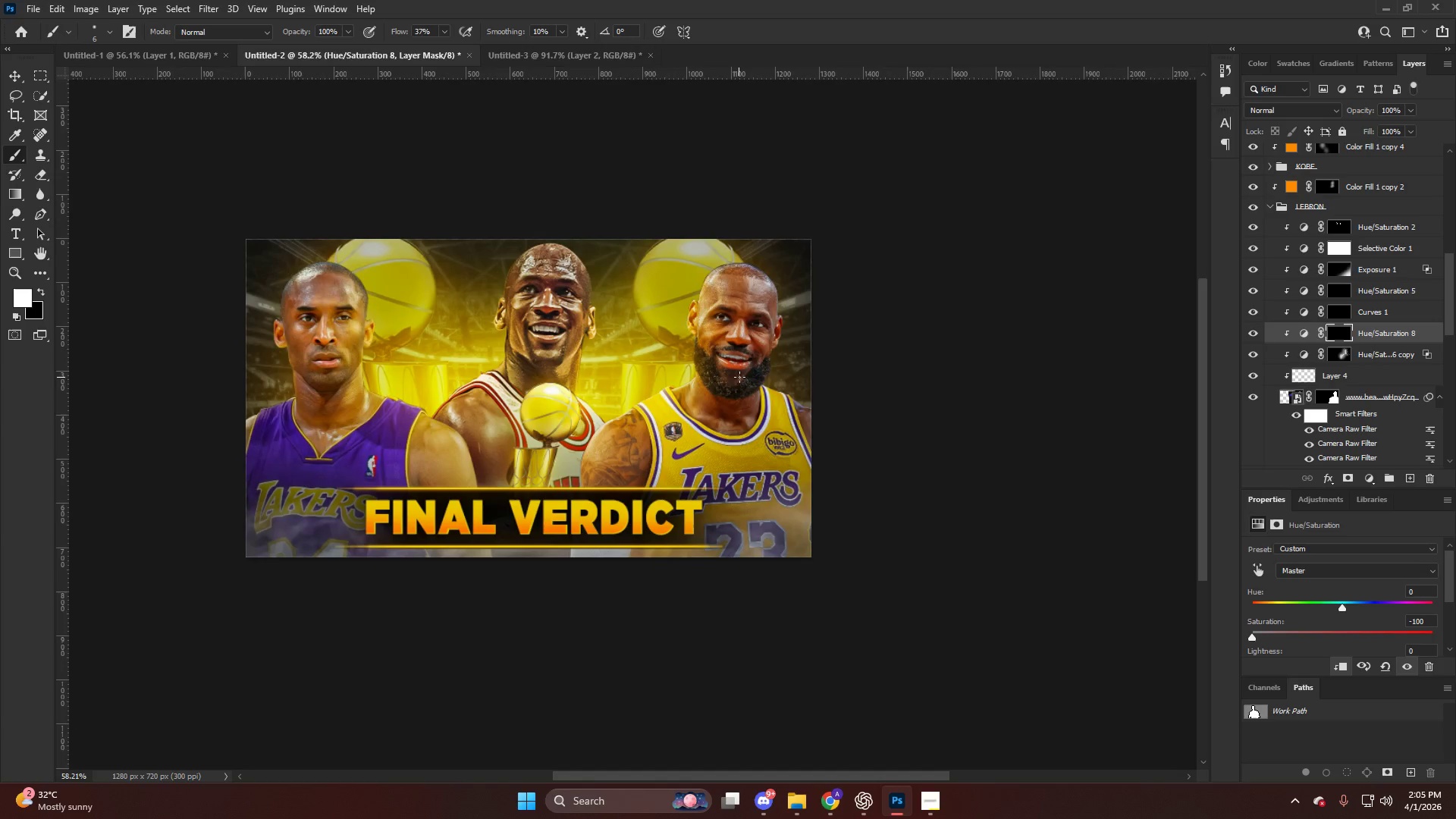 
key(Alt+AltLeft)
 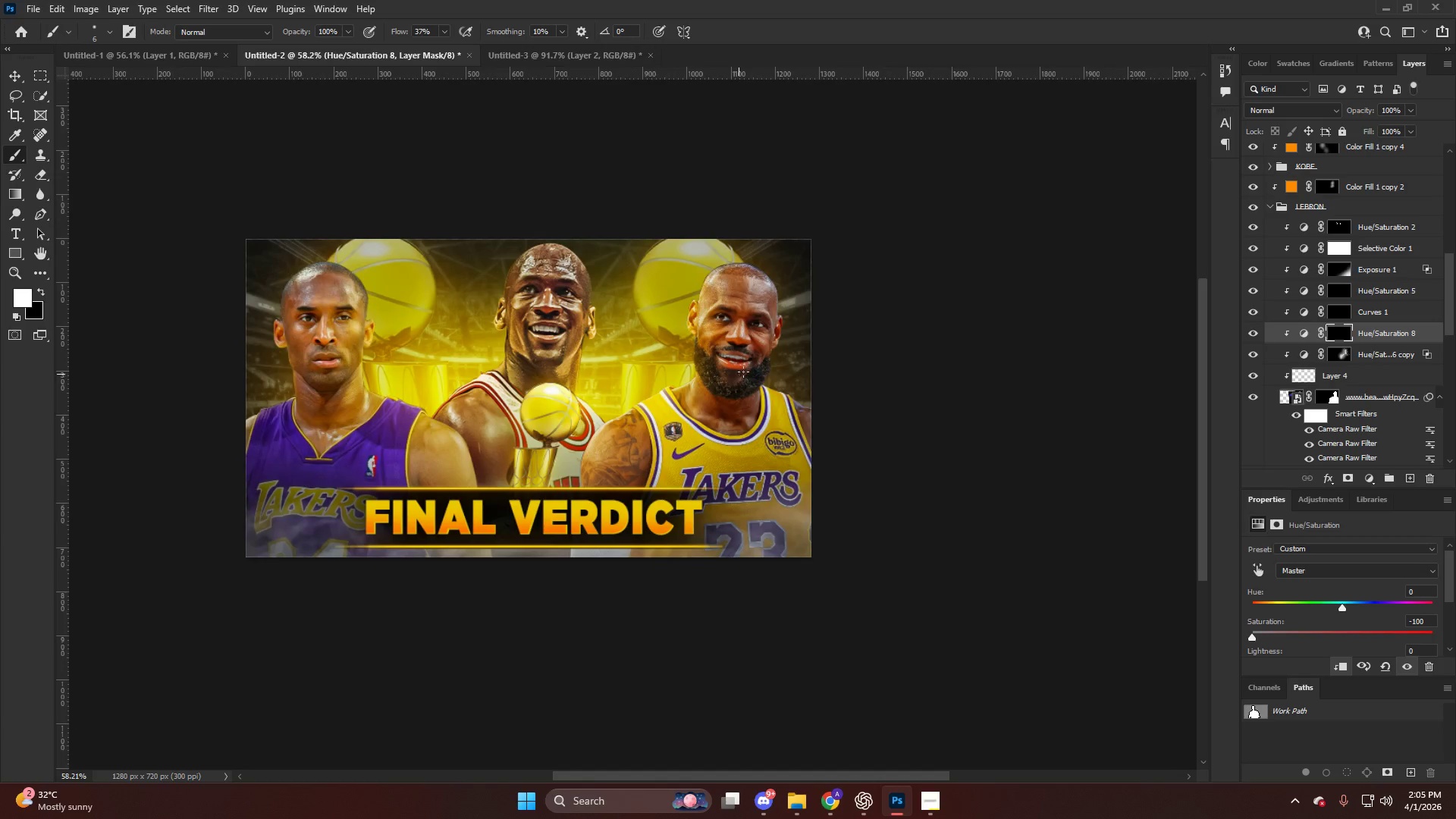 
key(Alt+AltLeft)
 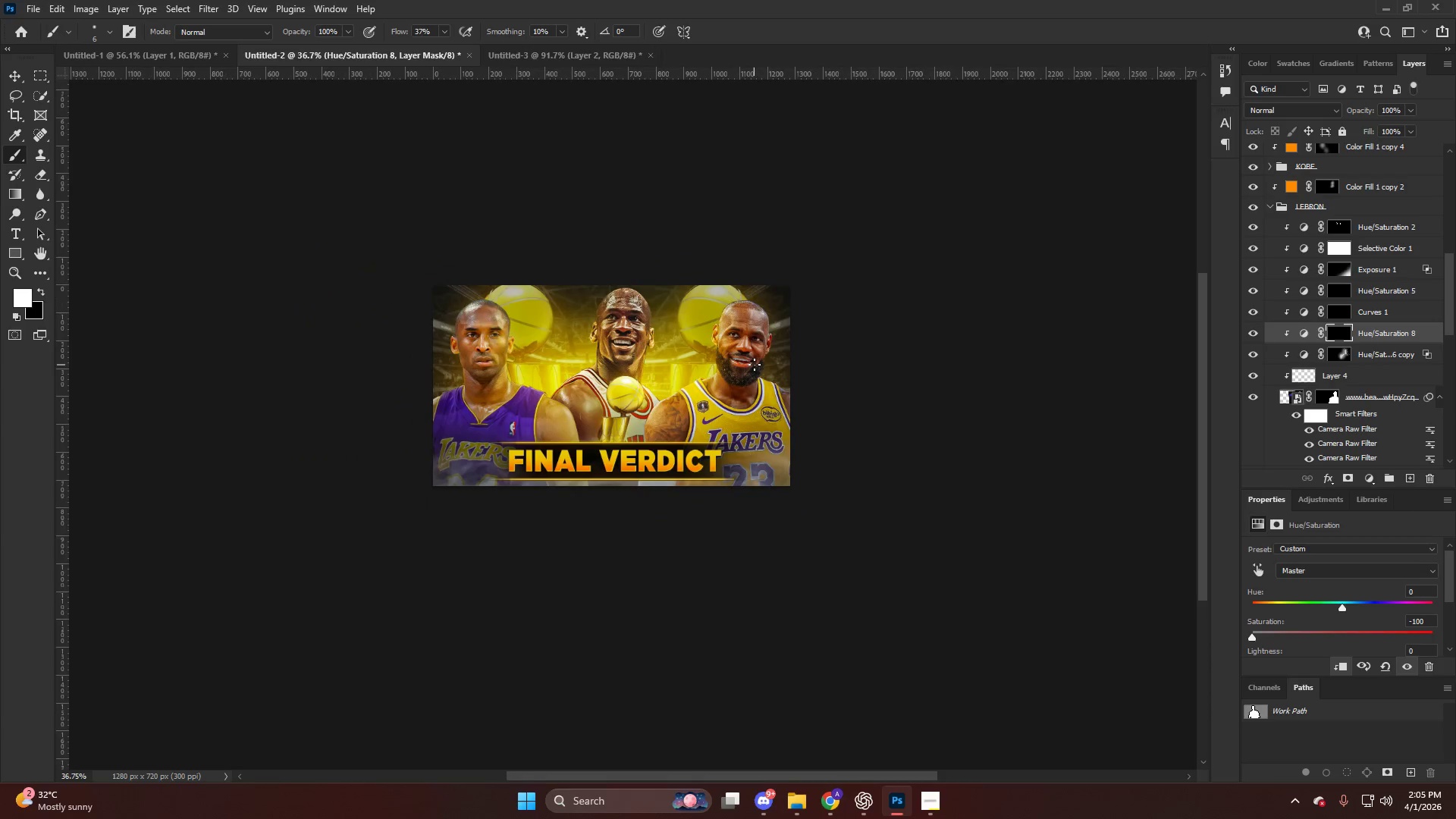 
hold_key(key=ControlLeft, duration=0.38)
 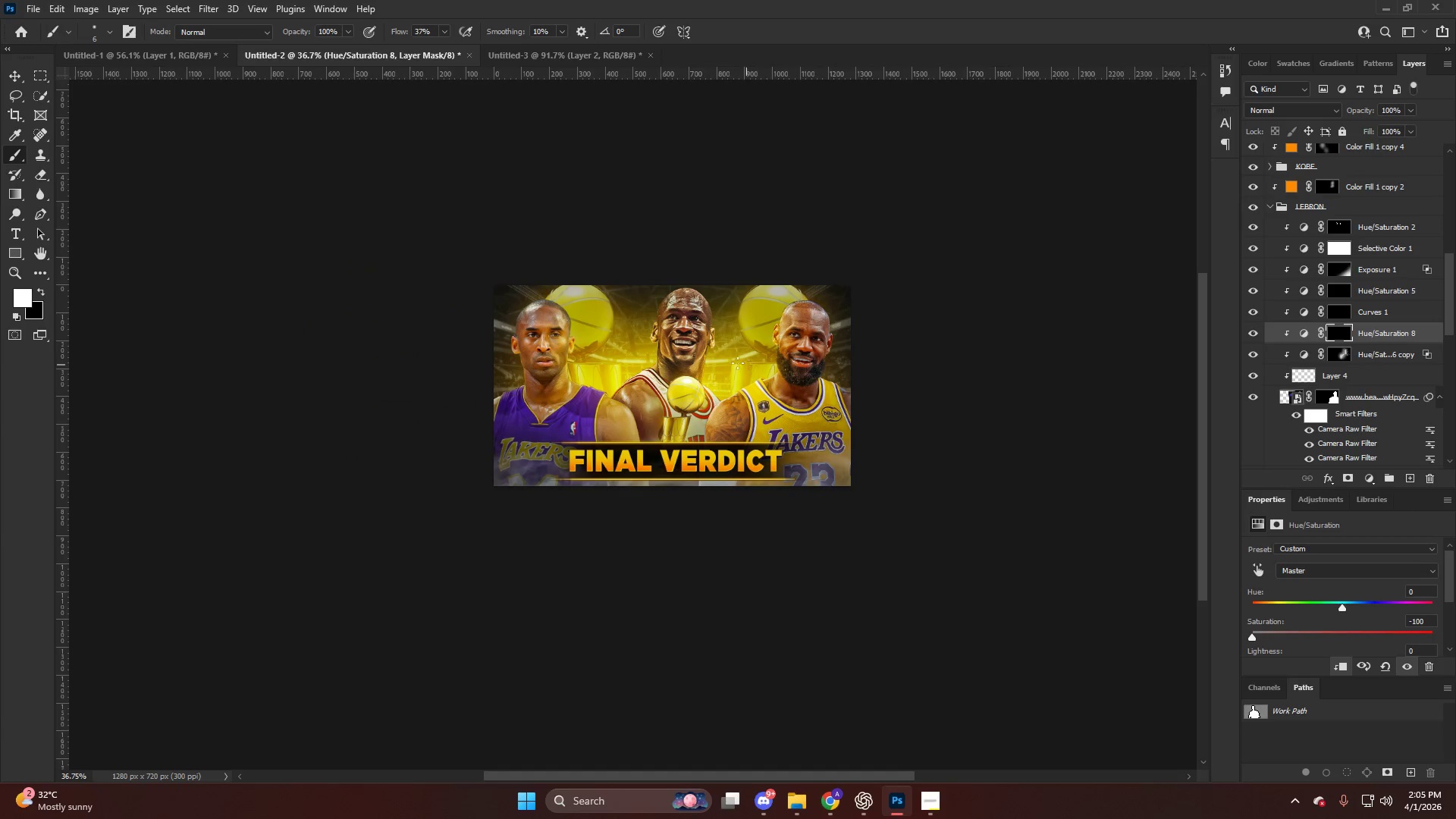 
key(Alt+AltLeft)
 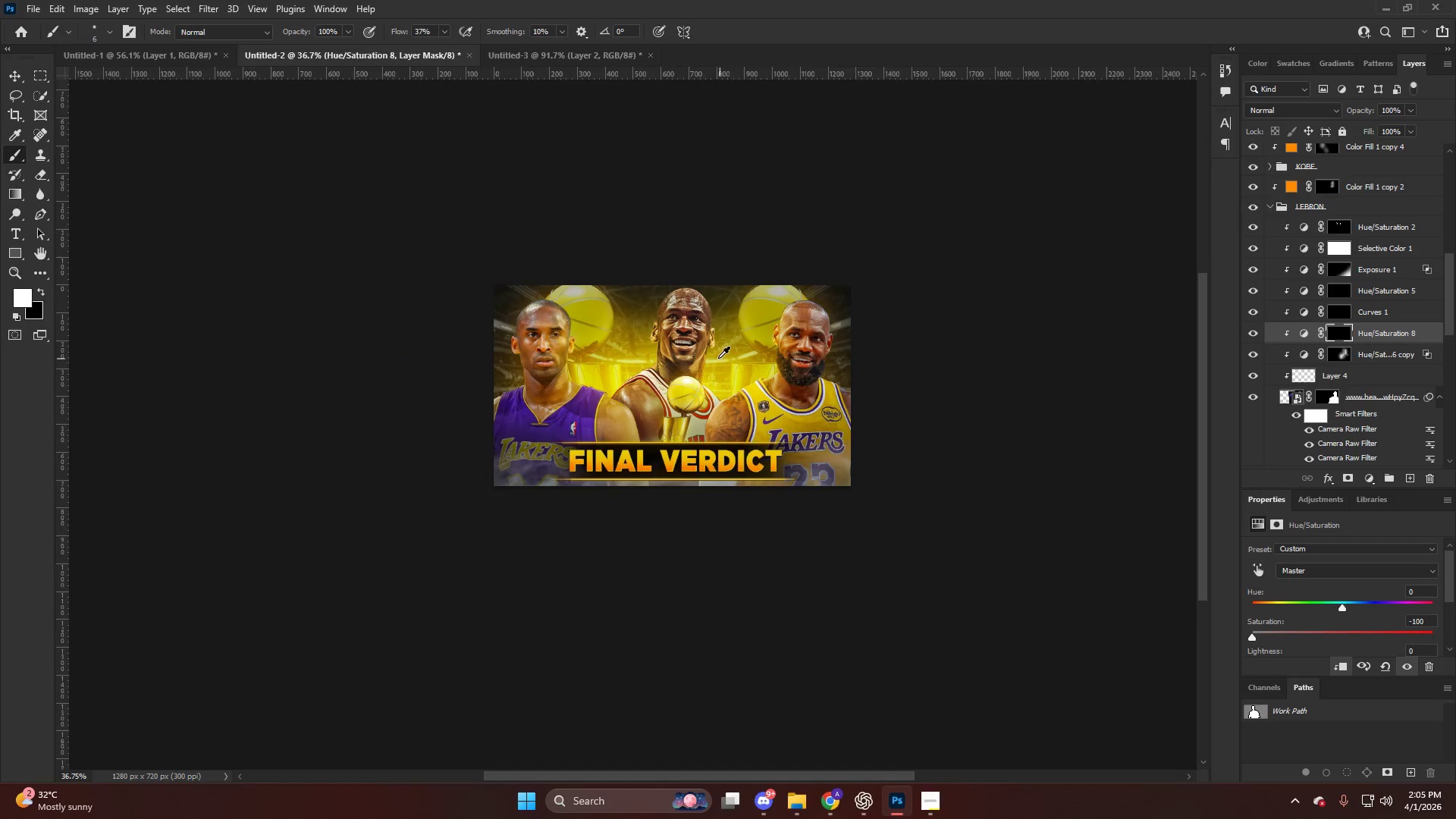 
scroll: coordinate [755, 365], scroll_direction: down, amount: 37.0
 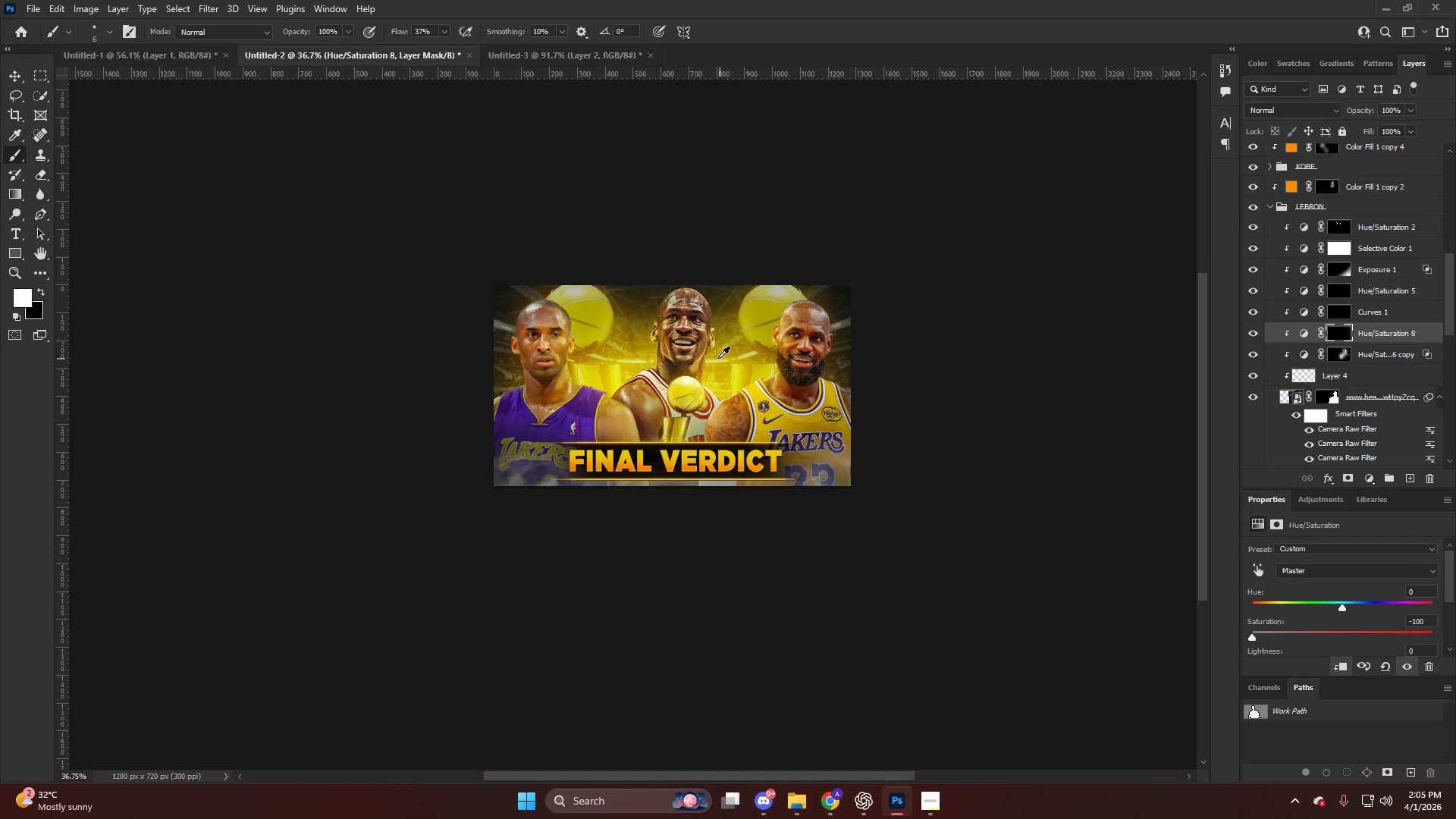 
scroll: coordinate [718, 358], scroll_direction: up, amount: 4.0
 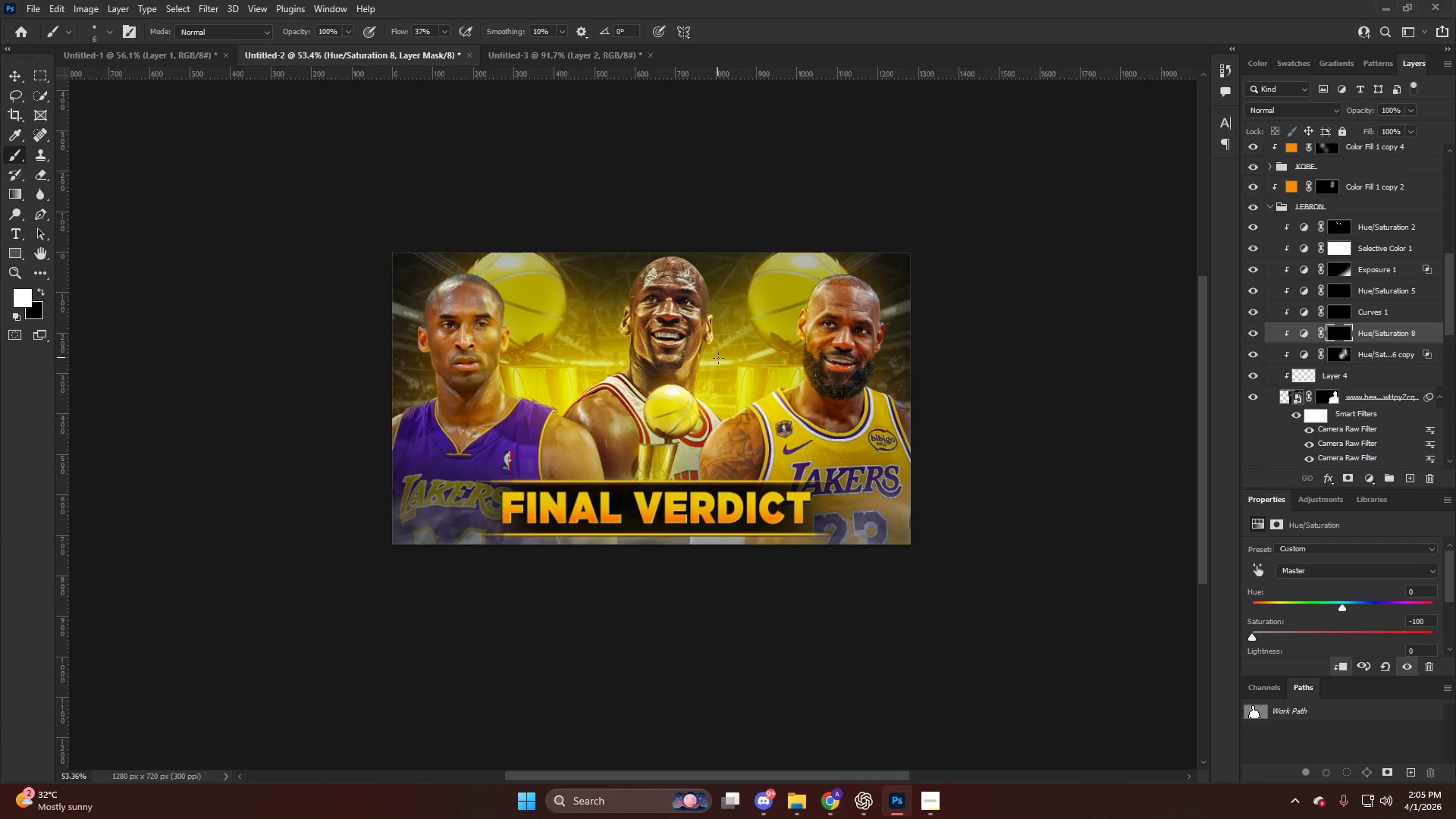 
hold_key(key=ControlLeft, duration=0.52)
hold_key(key=AltLeft, duration=0.33)
scroll: coordinate [815, 344], scroll_direction: up, amount: 5.0
 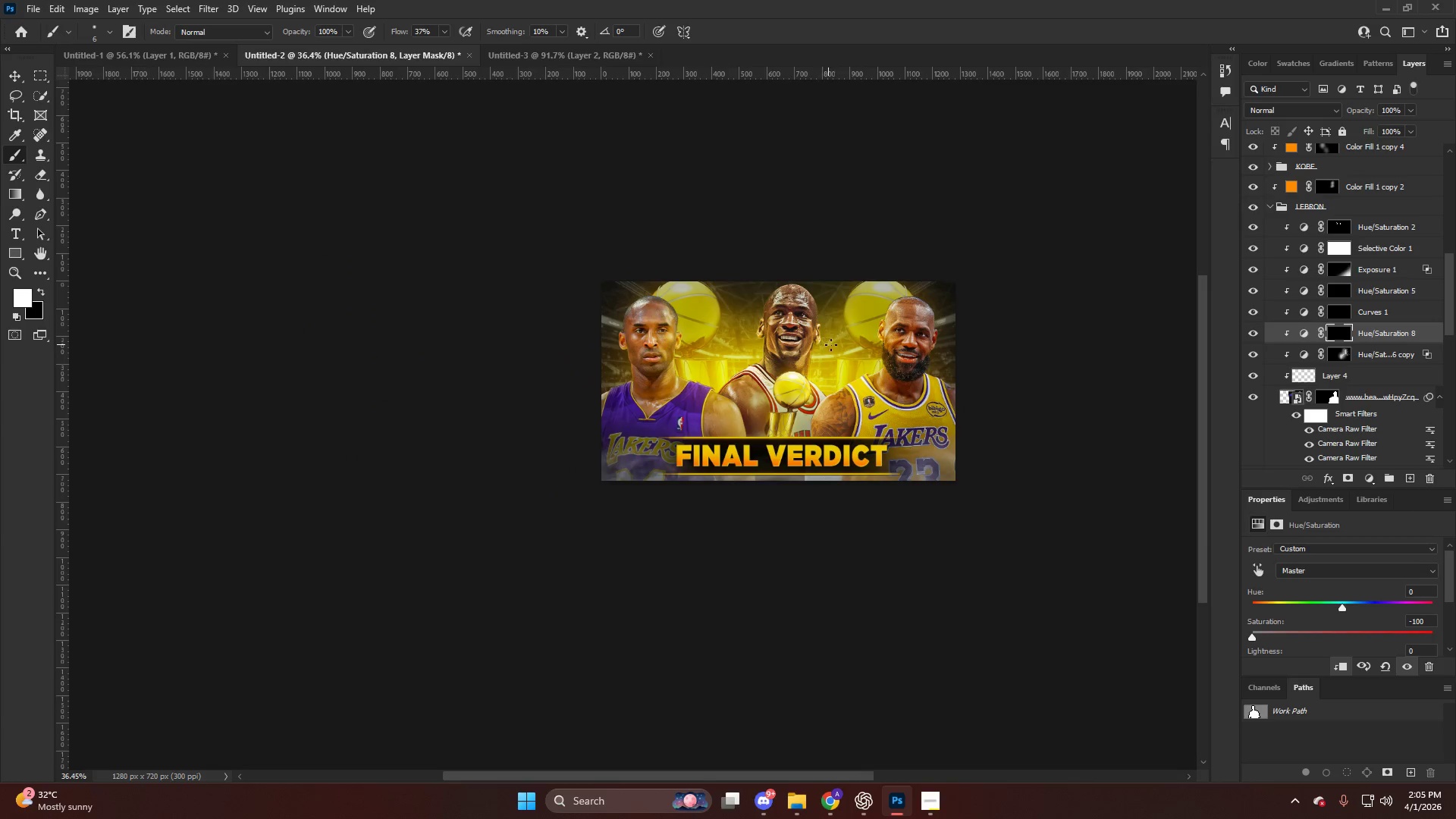 
key(Alt+AltLeft)
 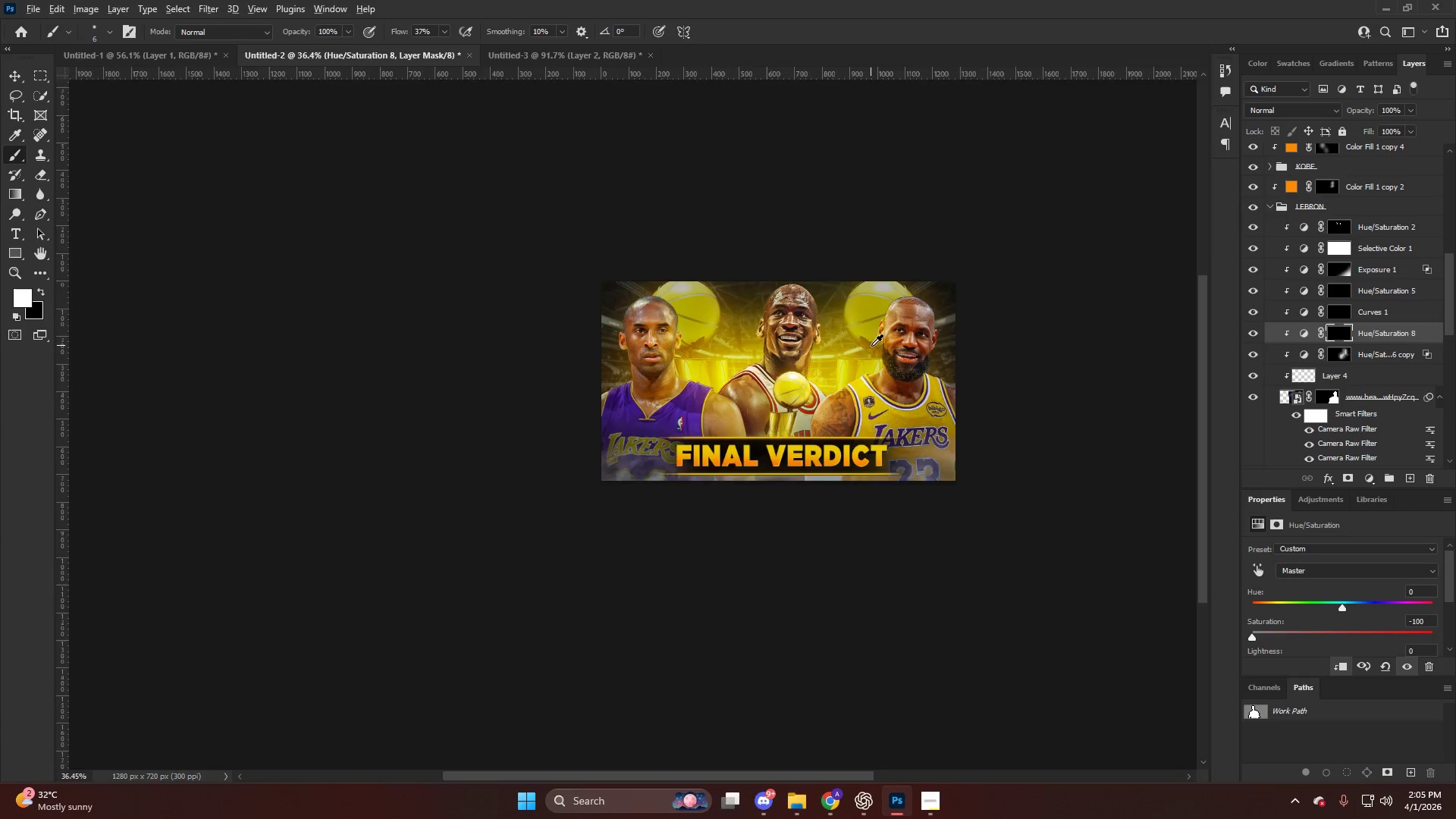 
scroll: coordinate [871, 346], scroll_direction: up, amount: 3.0
 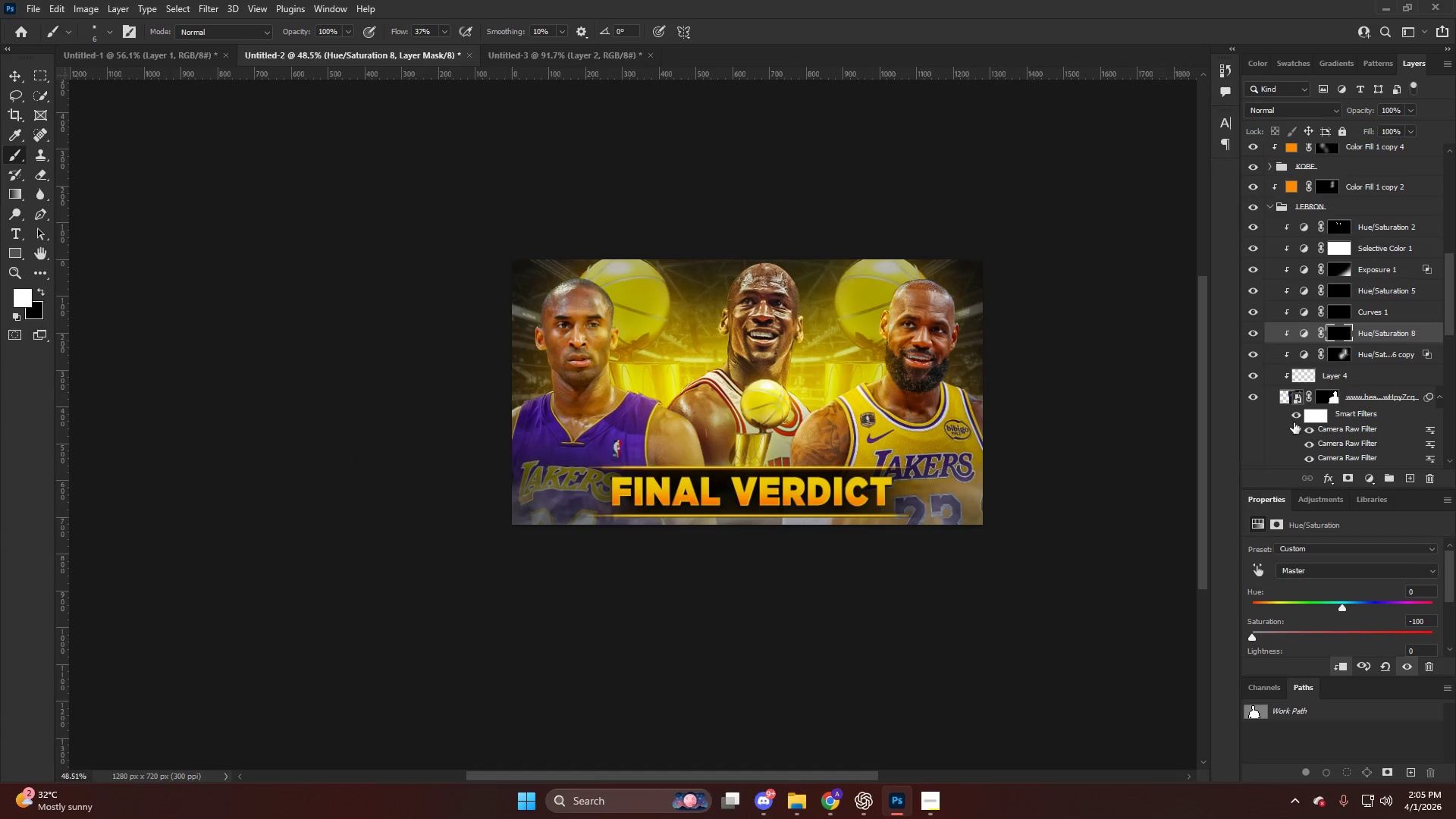 
scroll: coordinate [1373, 413], scroll_direction: down, amount: 32.0
 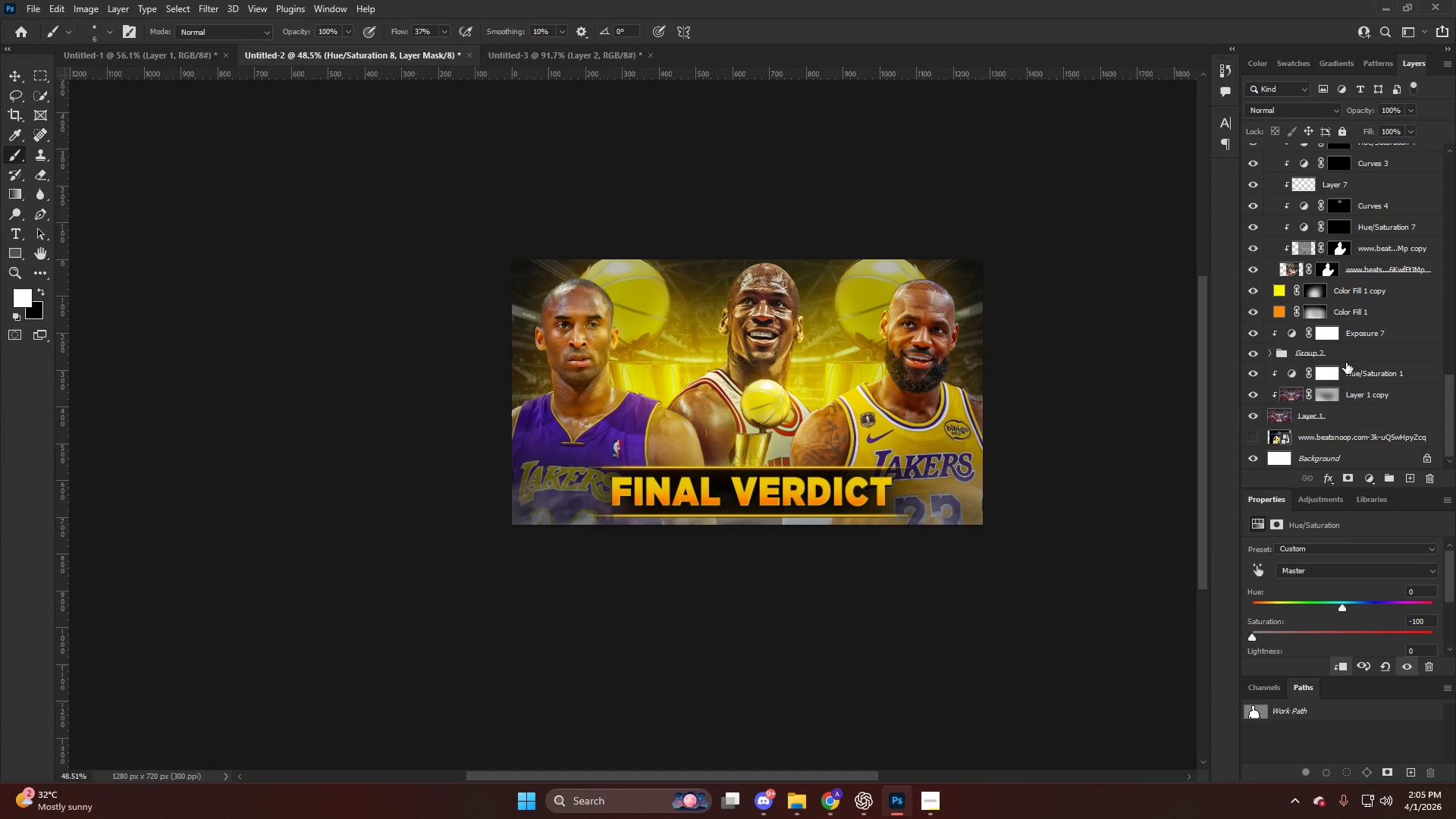 
left_click([1346, 362])
 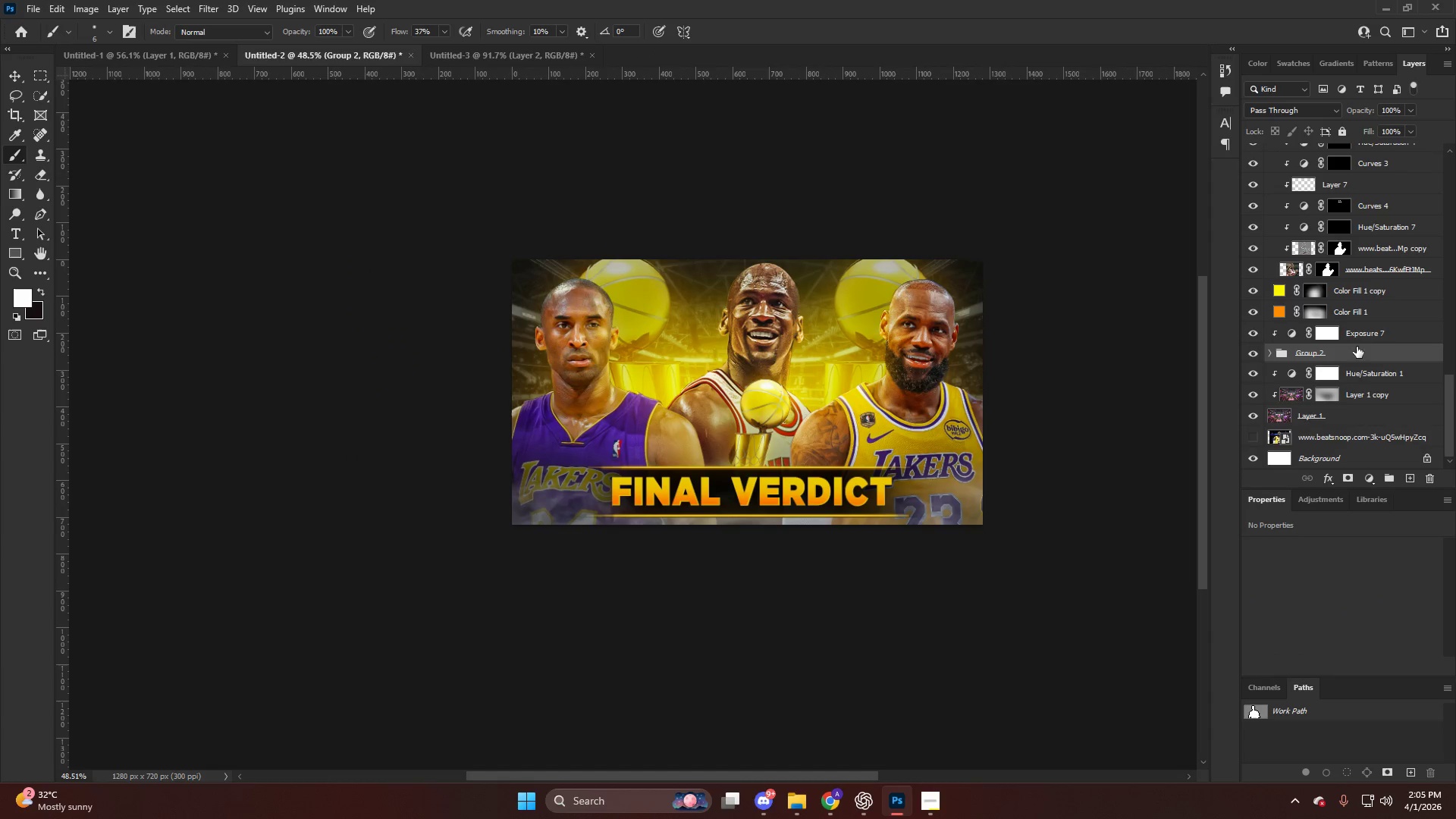 
hold_key(key=ShiftLeft, duration=0.33)
left_click([1365, 337])
 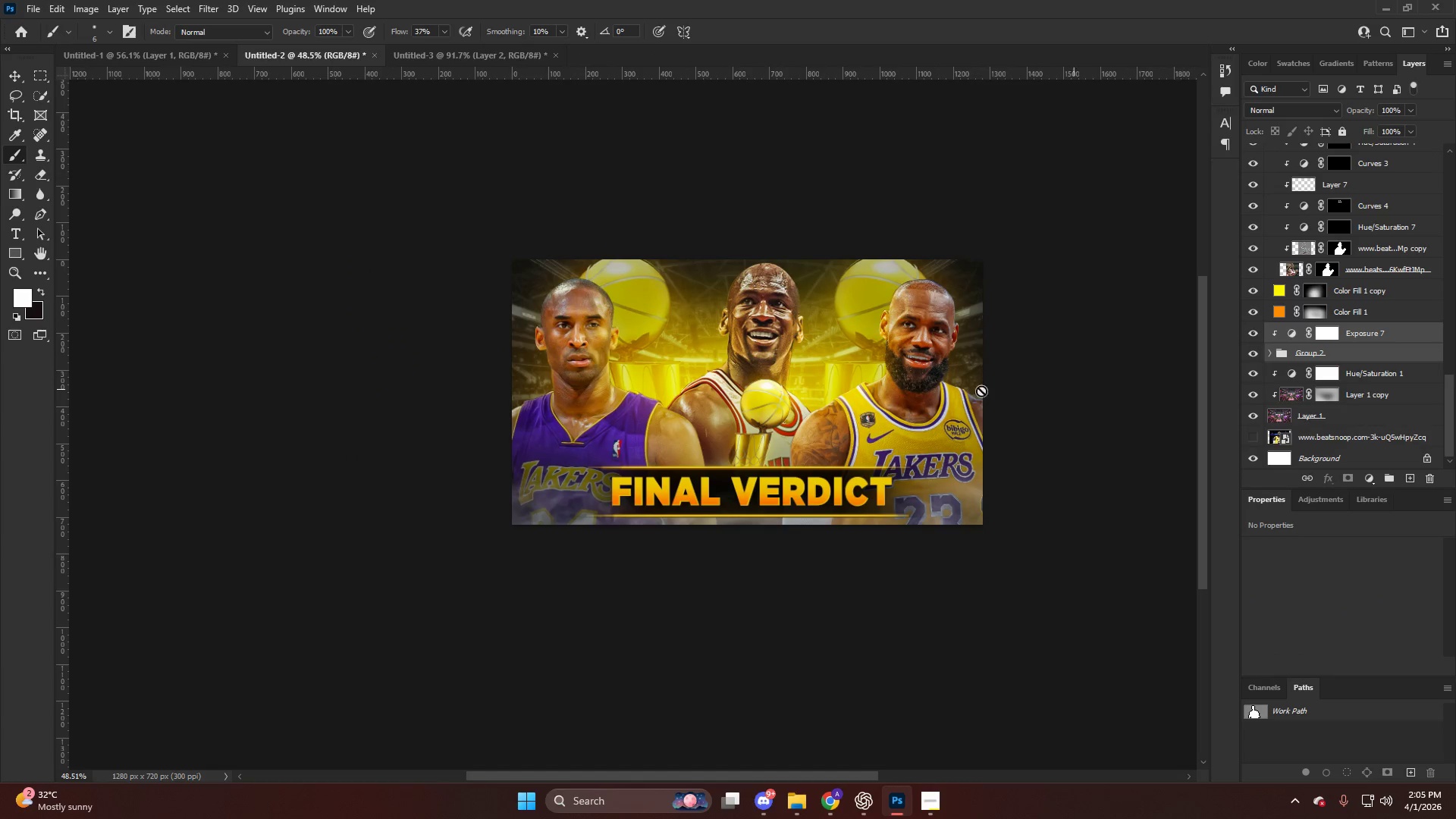 
key(Control+H)
 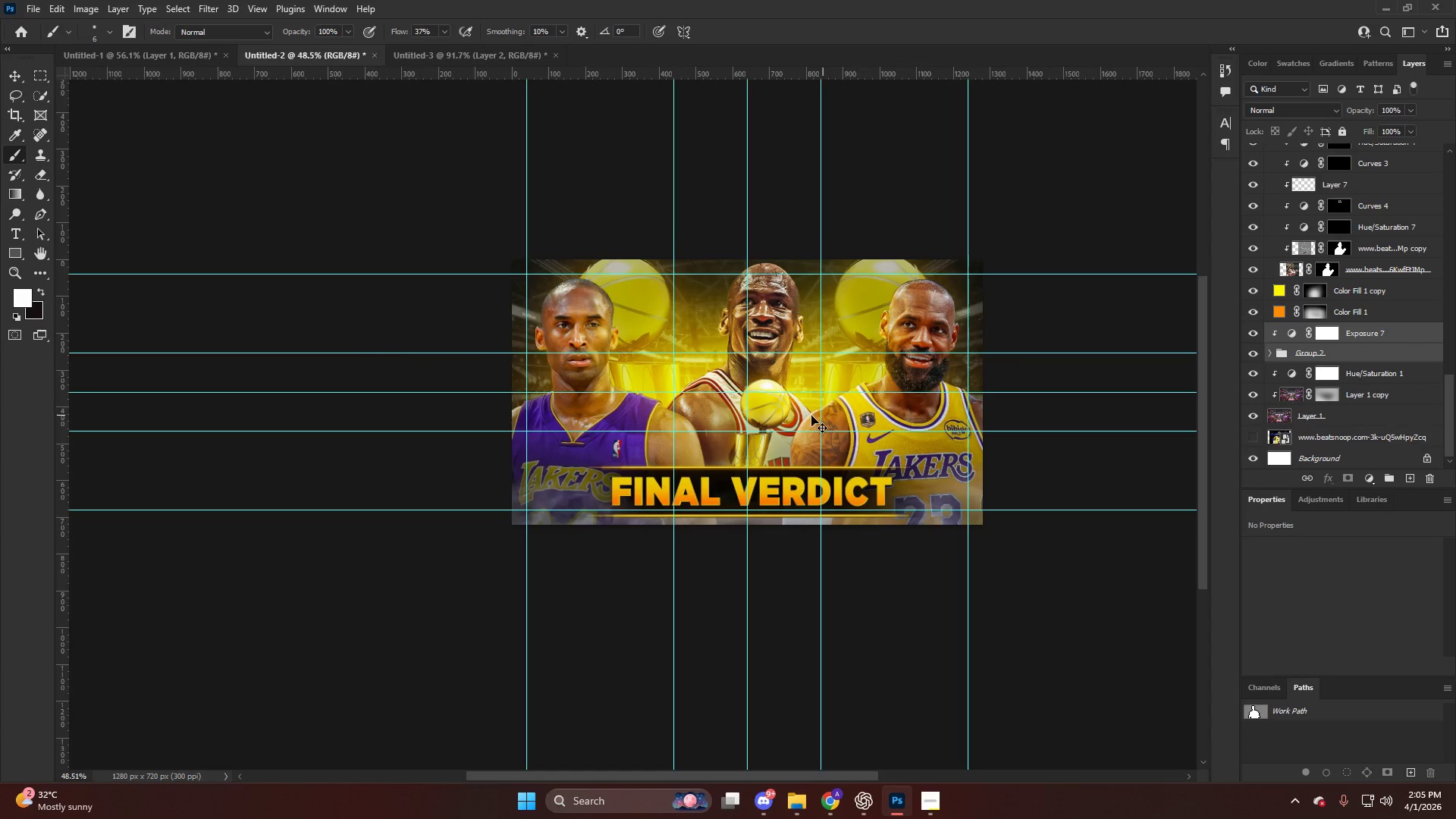 
key(Control+T)
 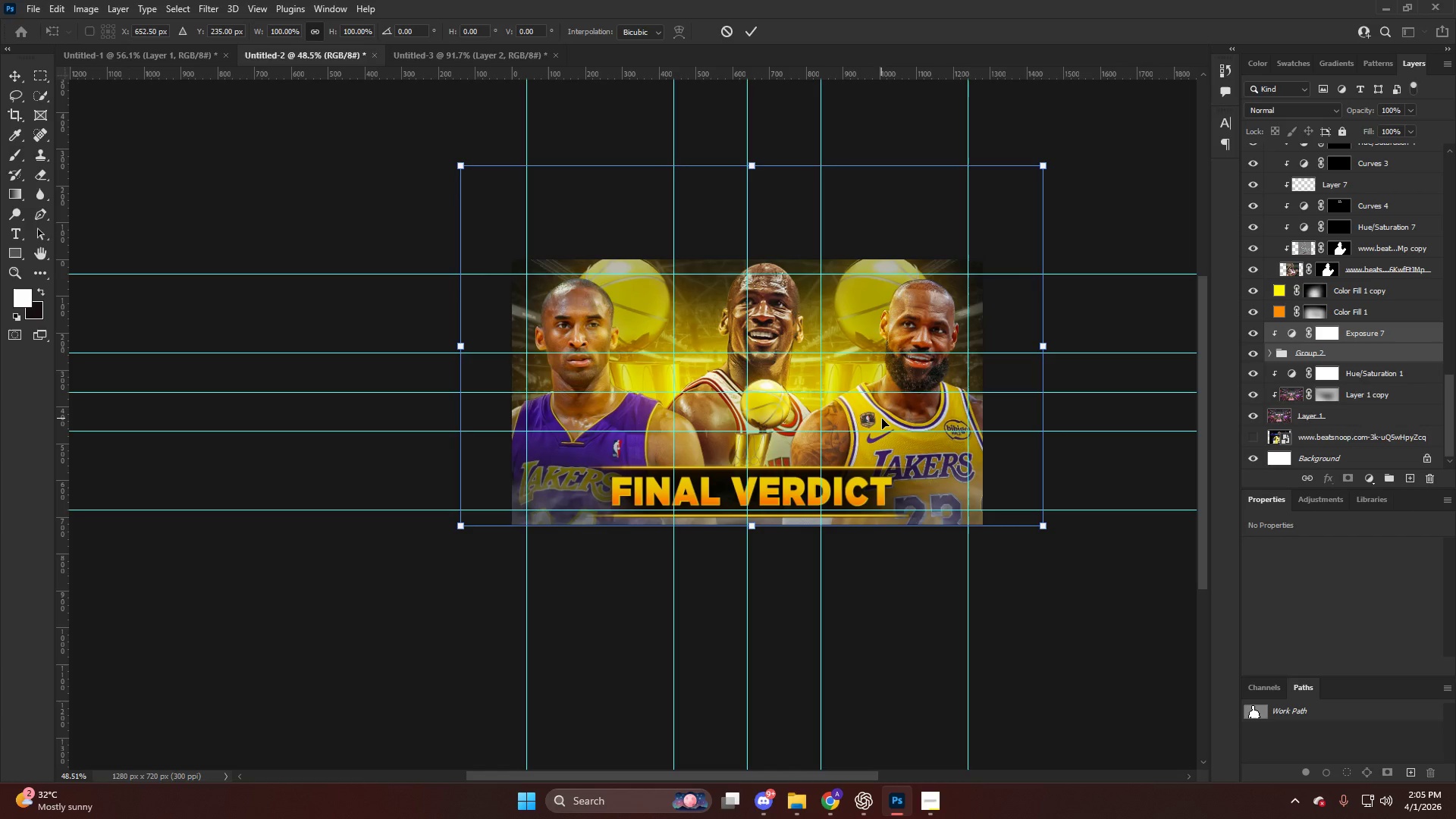 
key(ArrowLeft)
 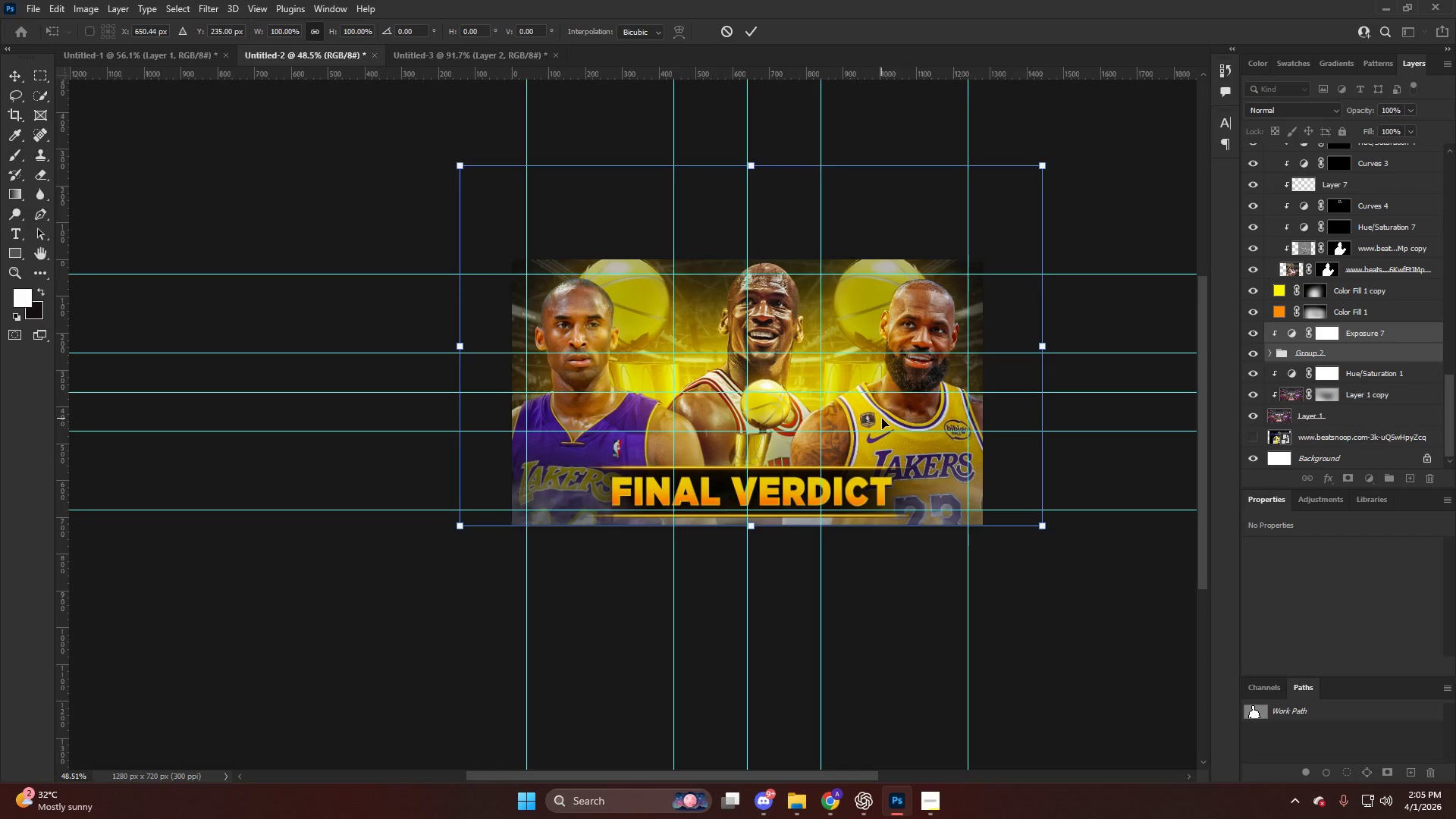 
key(NumpadEnter)
 